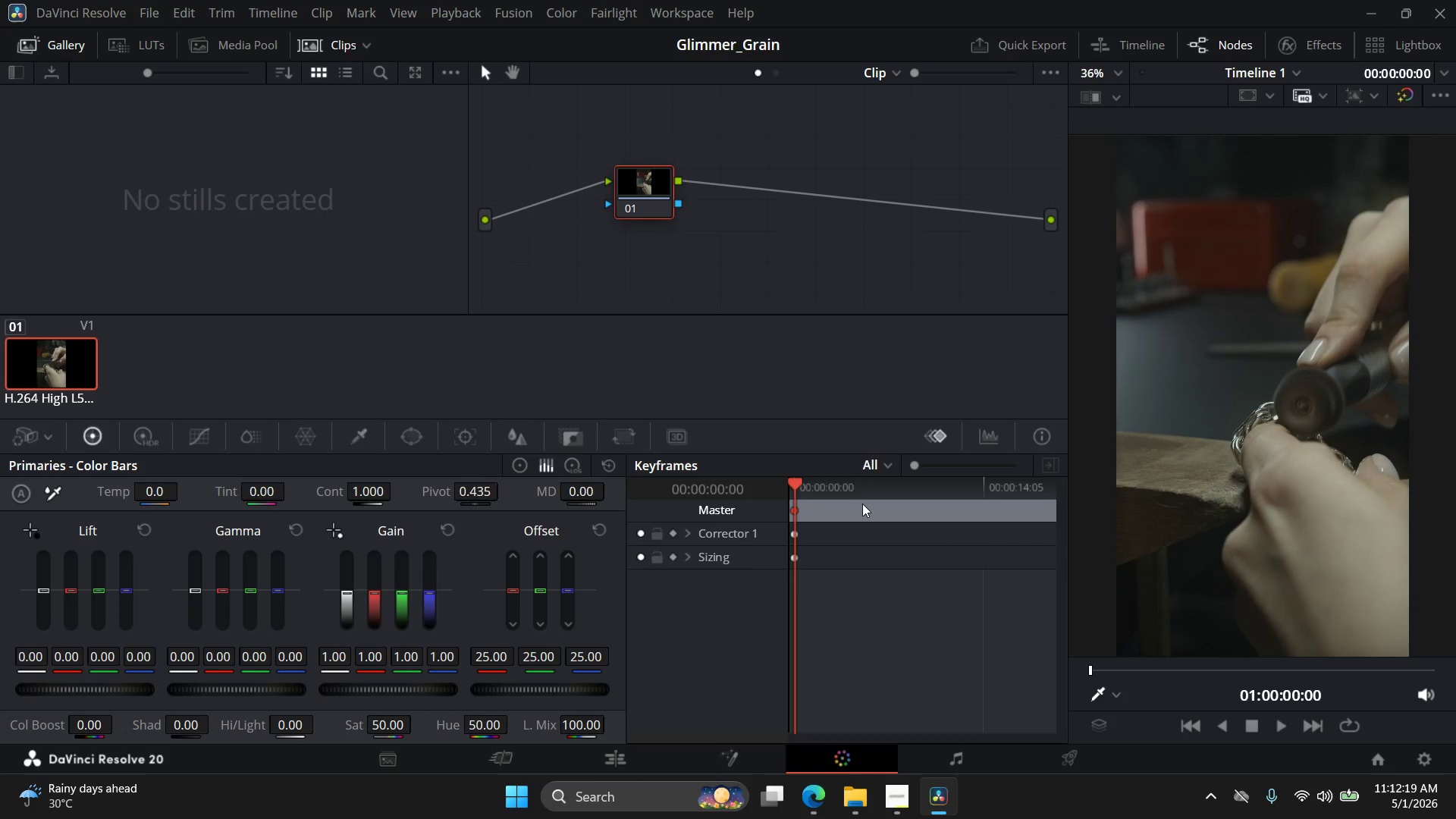 
left_click_drag(start_coordinate=[353, 726], to_coordinate=[264, 736])
 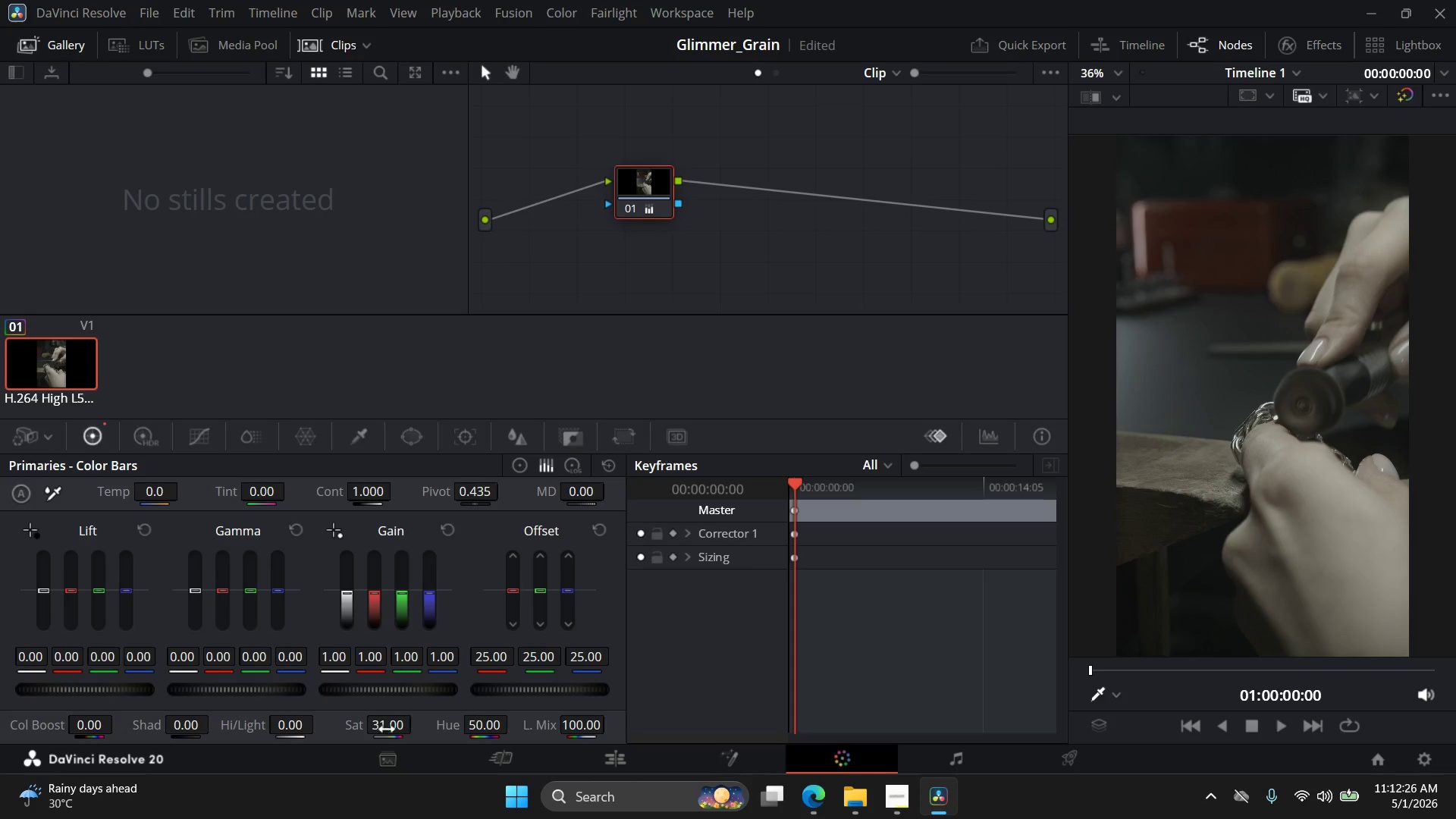 
left_click_drag(start_coordinate=[366, 729], to_coordinate=[395, 715])
 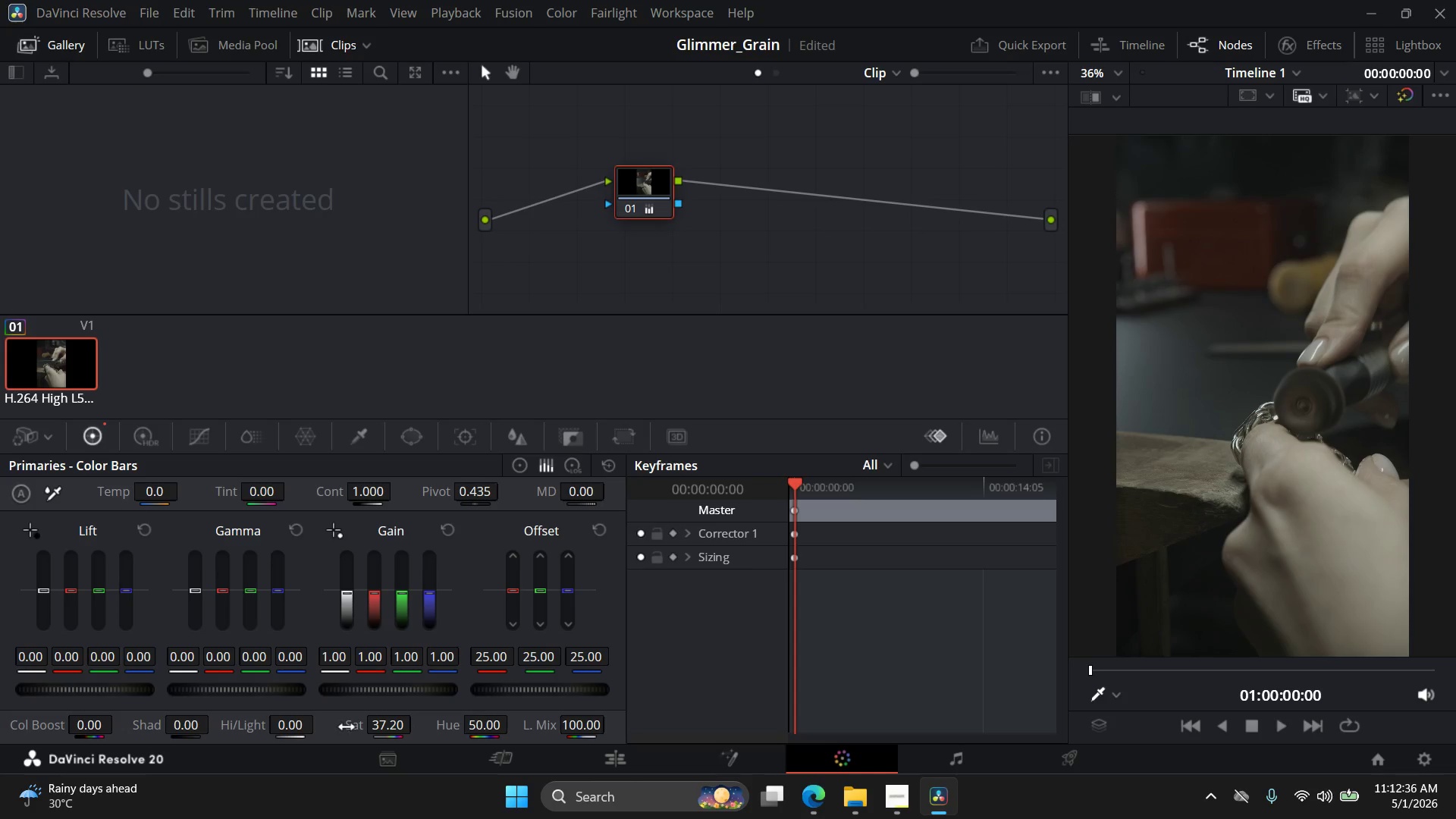 
left_click_drag(start_coordinate=[358, 728], to_coordinate=[341, 730])
 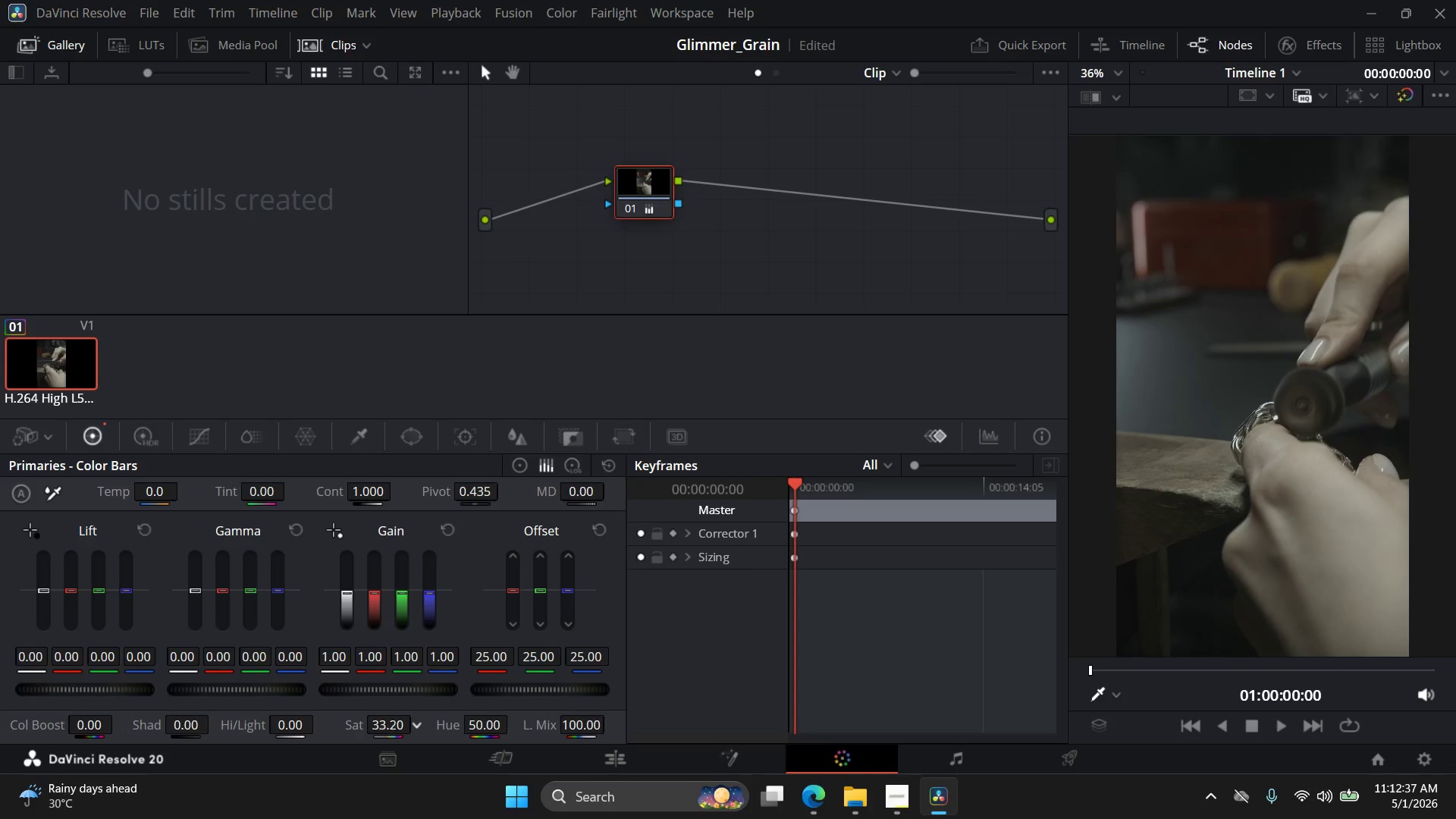 
left_click_drag(start_coordinate=[381, 729], to_coordinate=[353, 730])
 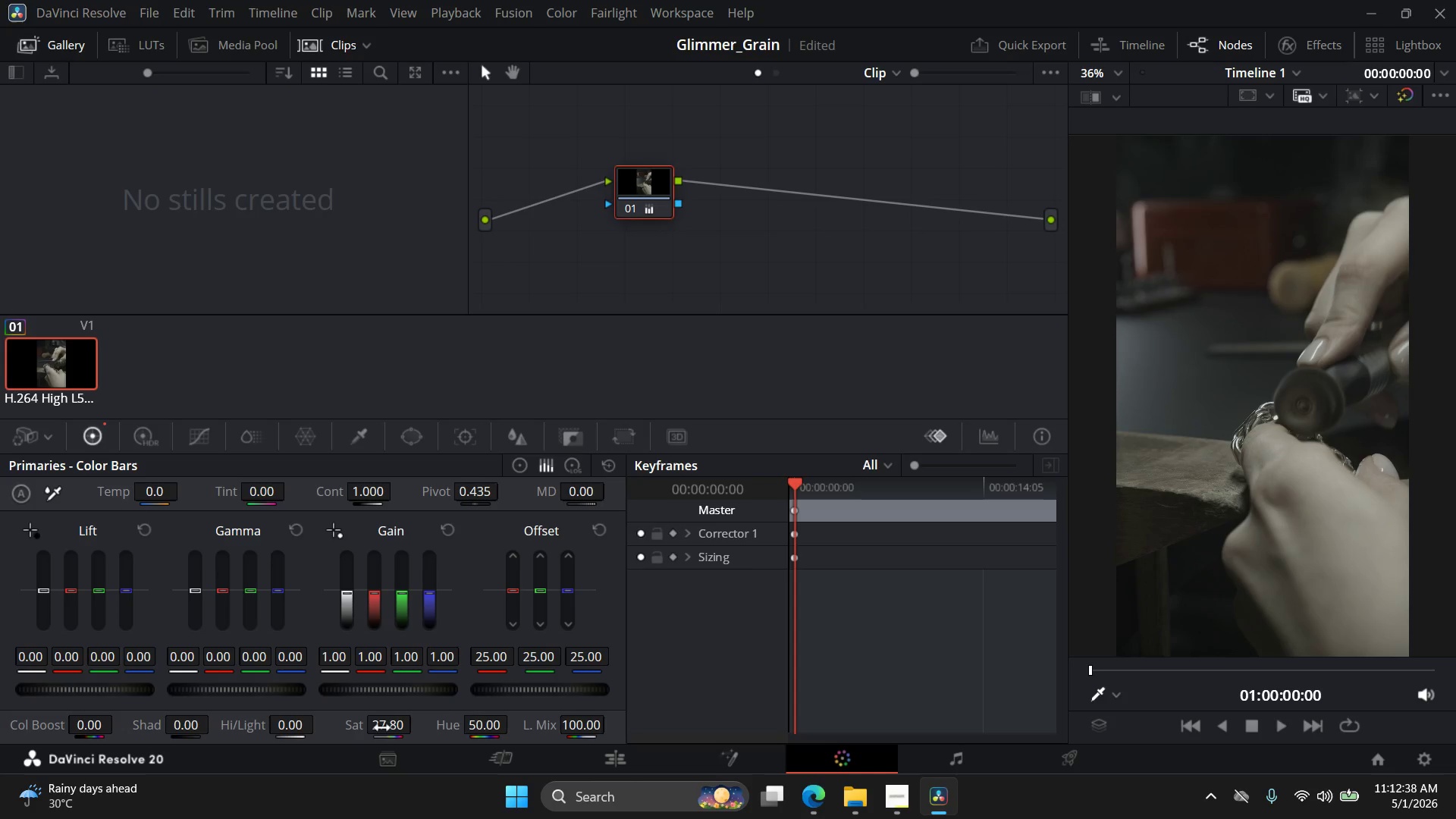 
left_click_drag(start_coordinate=[370, 728], to_coordinate=[351, 728])
 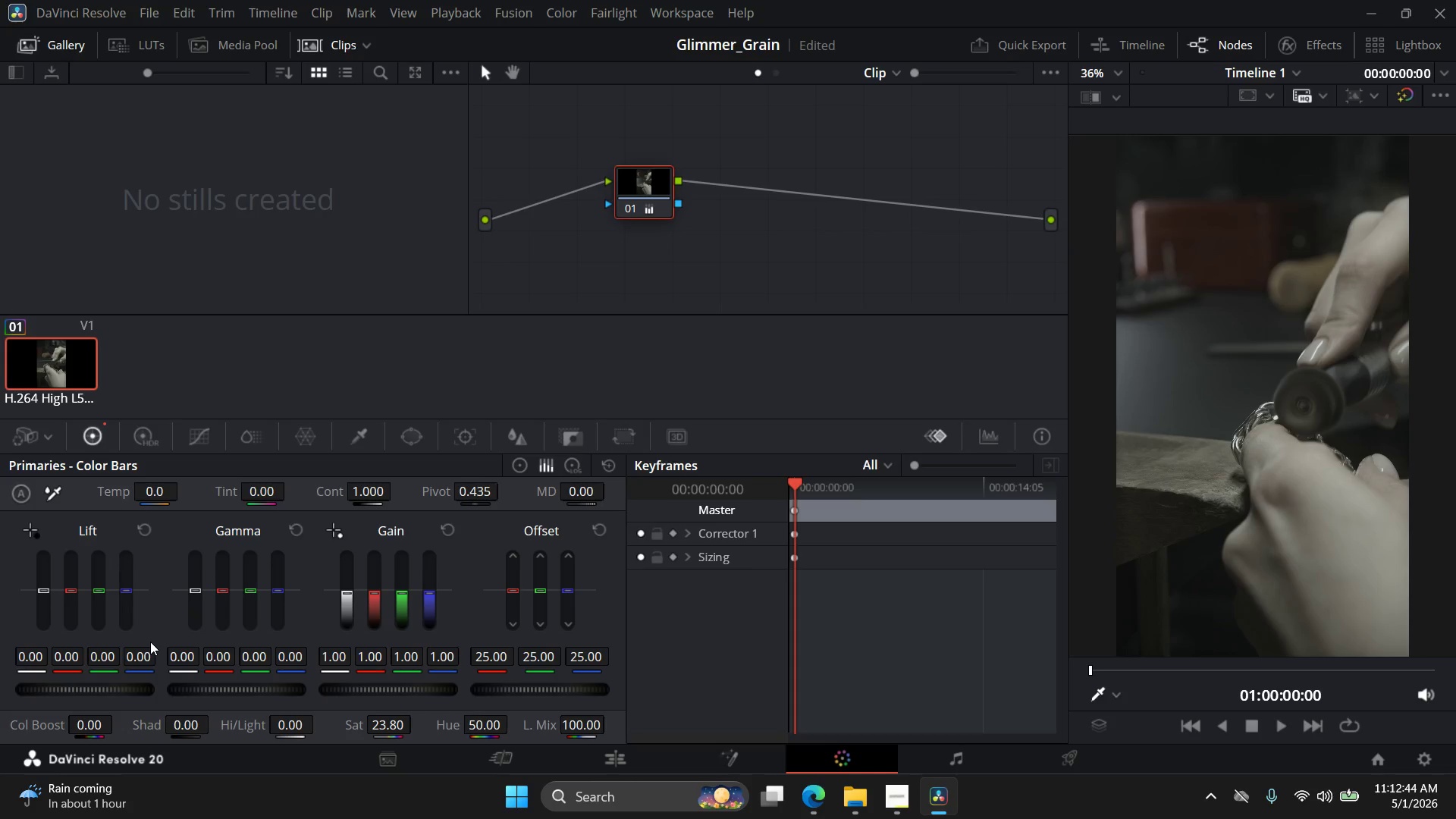 
wait(7.86)
 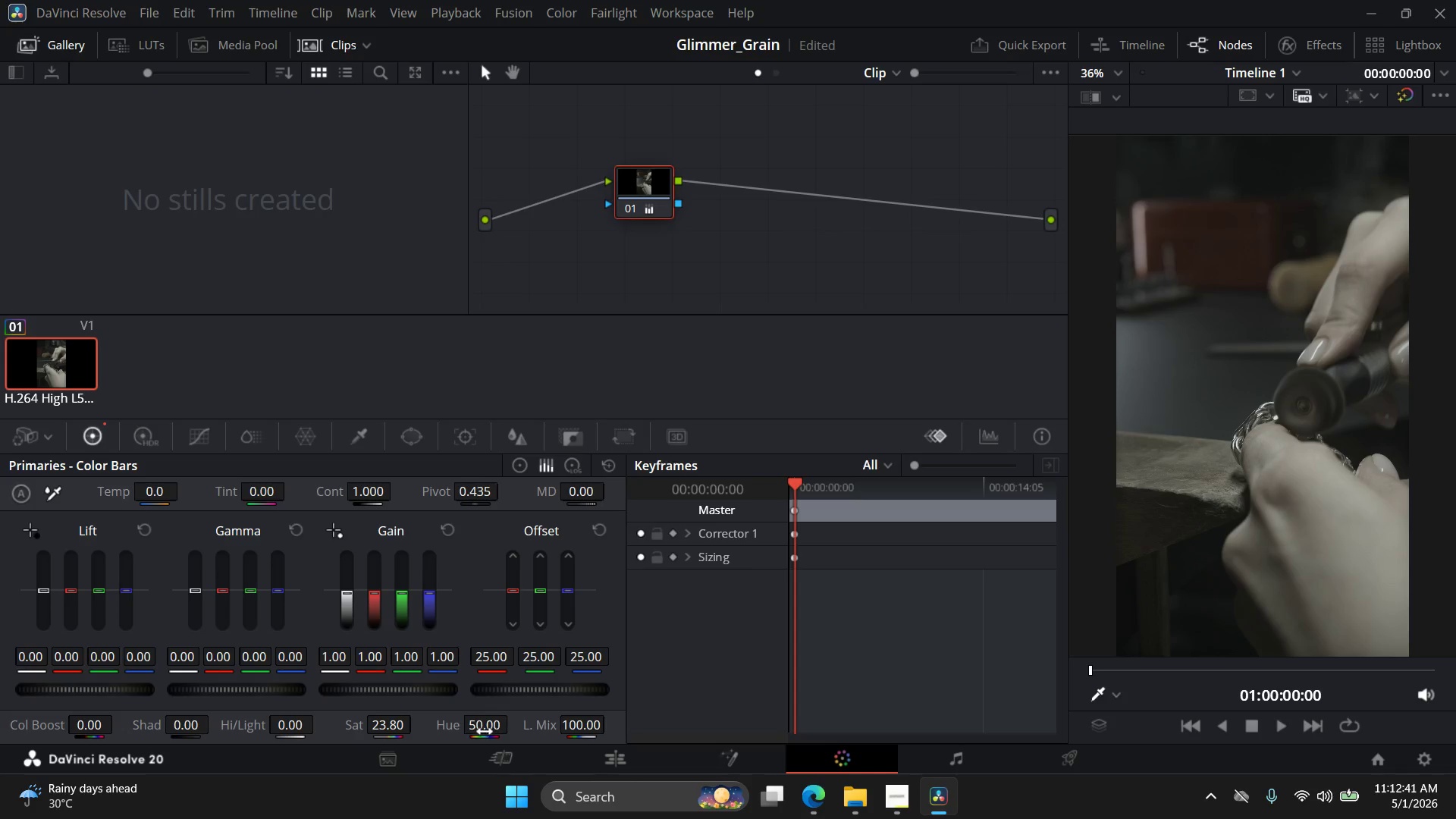 
left_click_drag(start_coordinate=[47, 727], to_coordinate=[30, 729])
 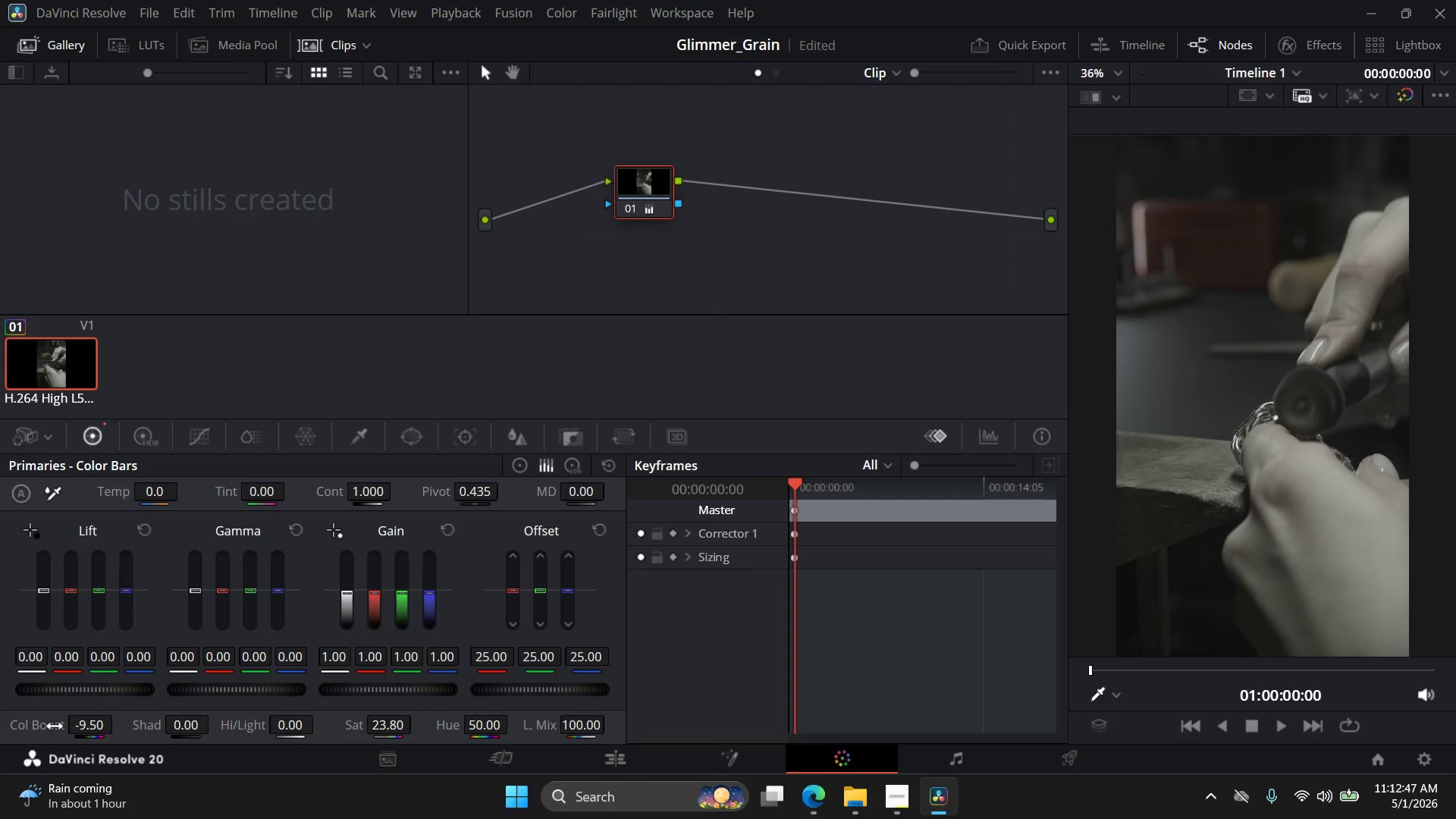 
left_click_drag(start_coordinate=[55, 726], to_coordinate=[51, 726])
 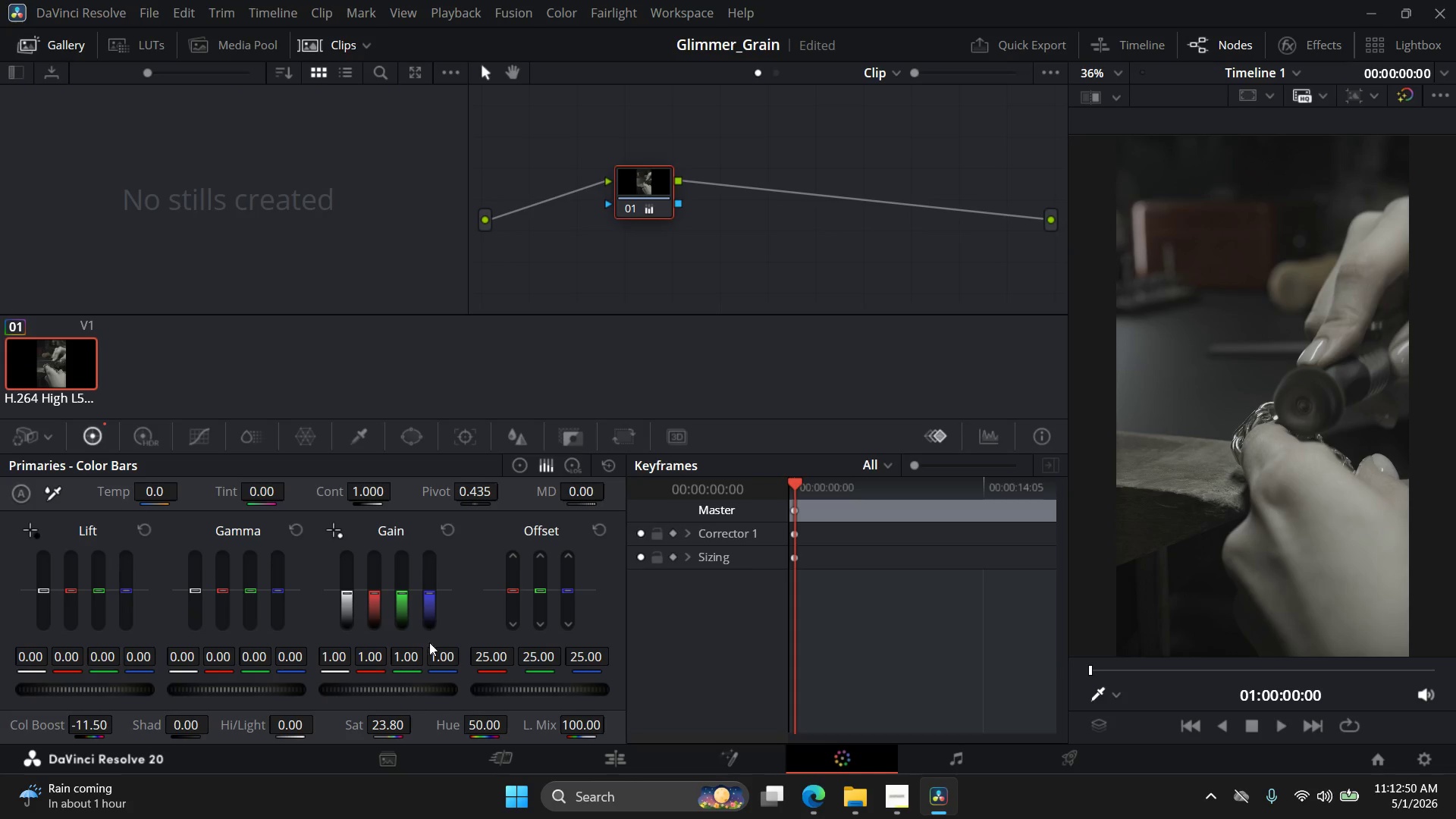 
left_click_drag(start_coordinate=[355, 728], to_coordinate=[370, 729])
 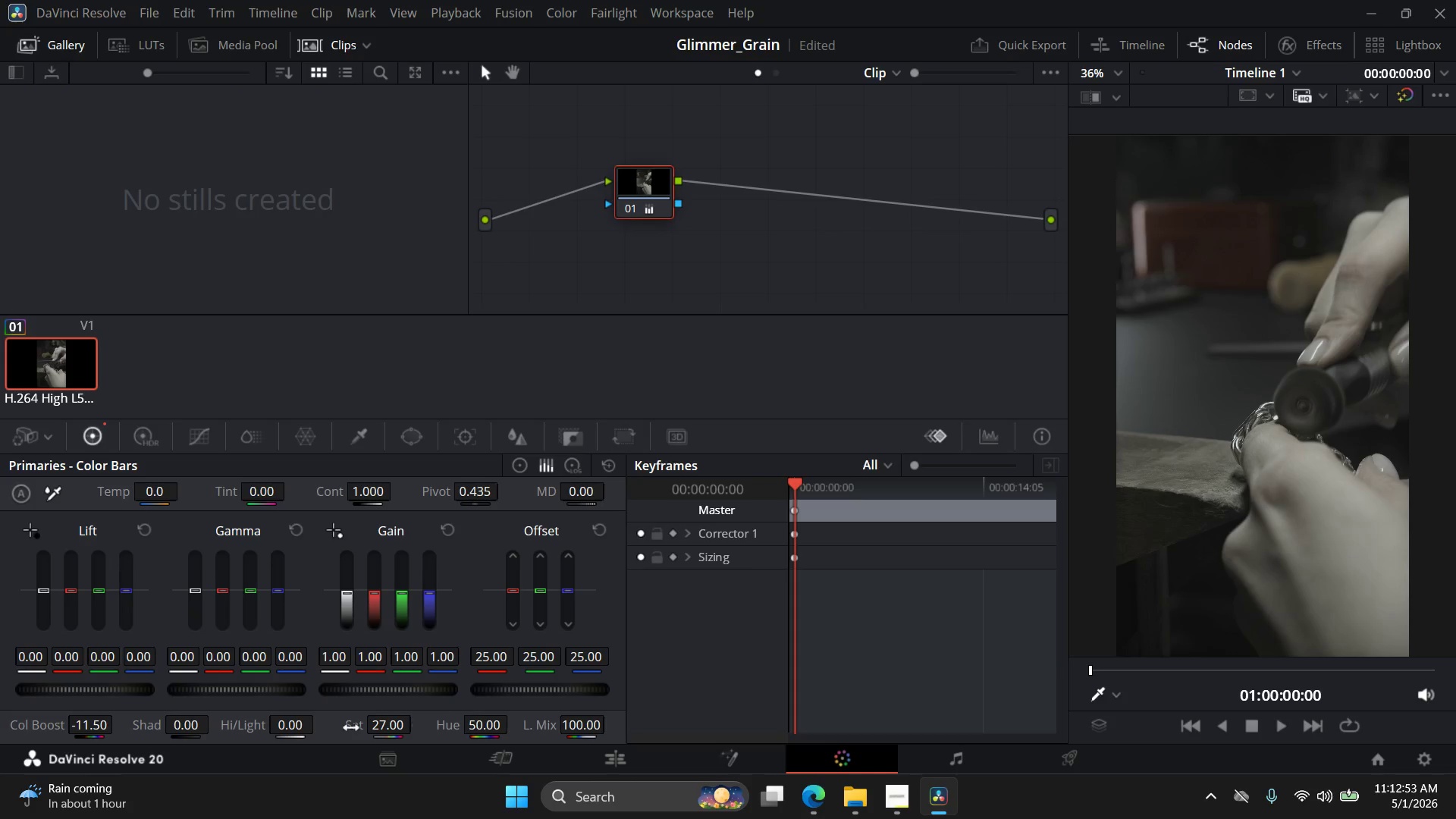 
left_click_drag(start_coordinate=[353, 726], to_coordinate=[358, 726])
 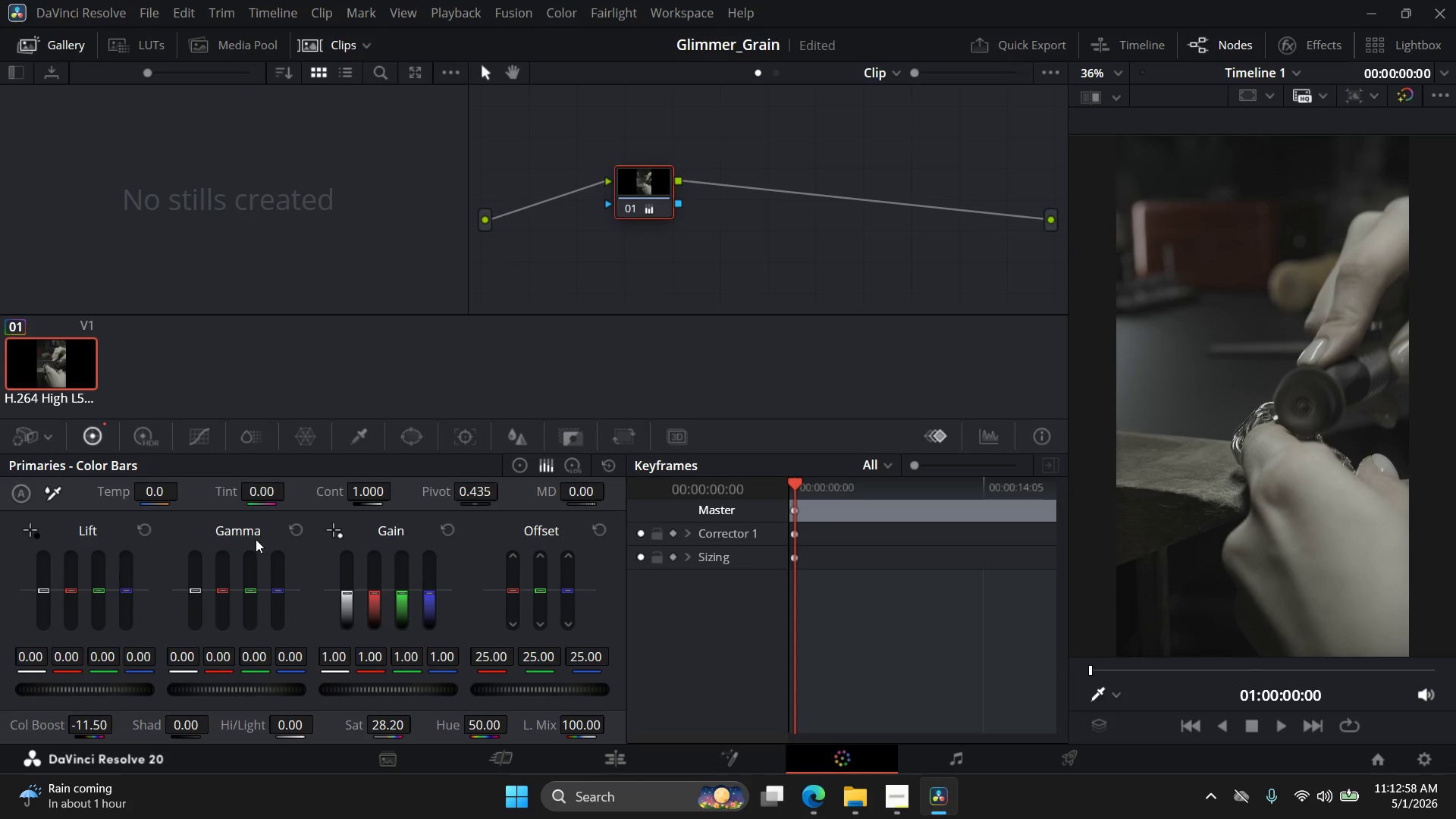 
left_click_drag(start_coordinate=[119, 491], to_coordinate=[98, 494])
 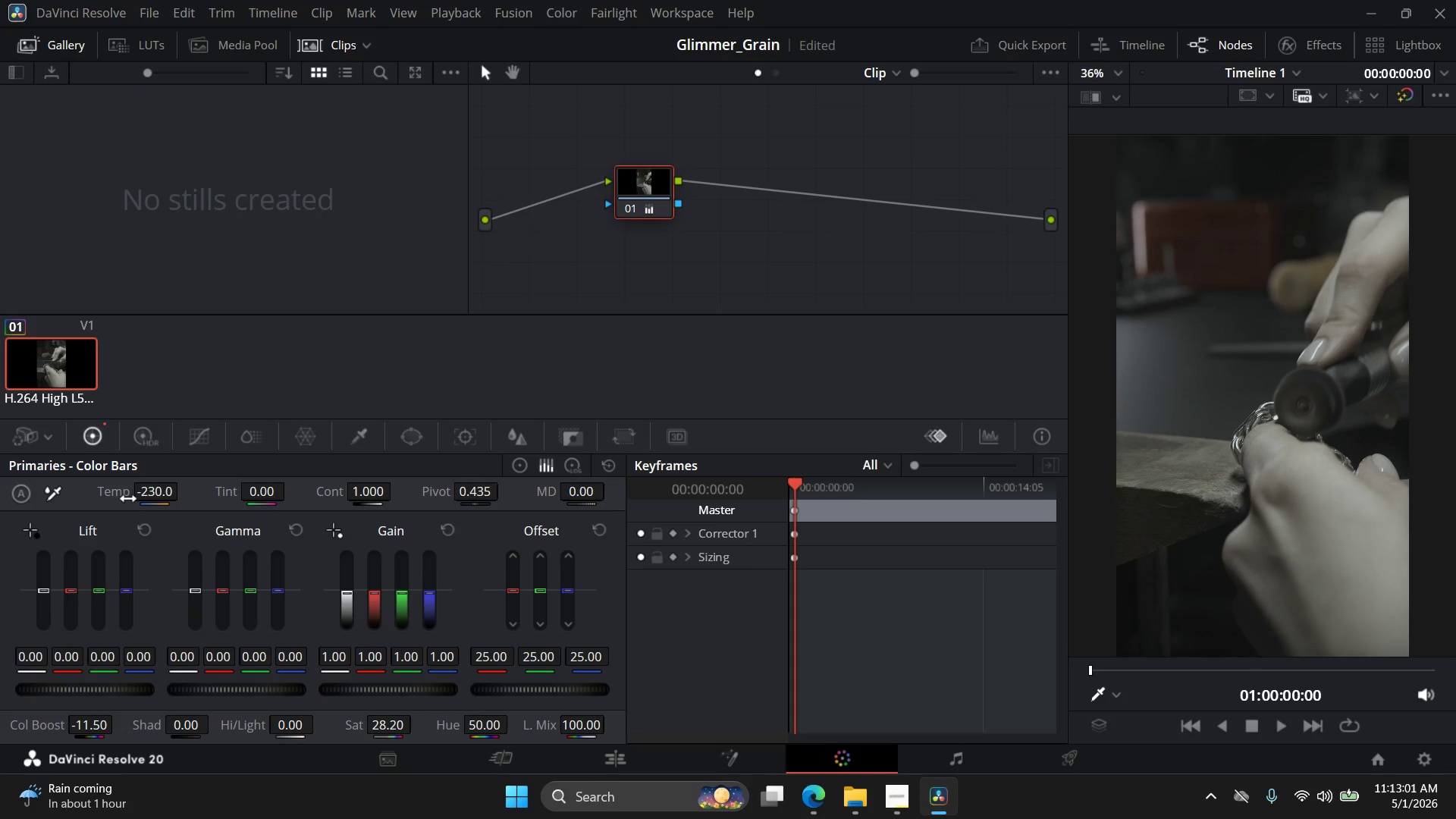 
left_click_drag(start_coordinate=[127, 497], to_coordinate=[140, 497])
 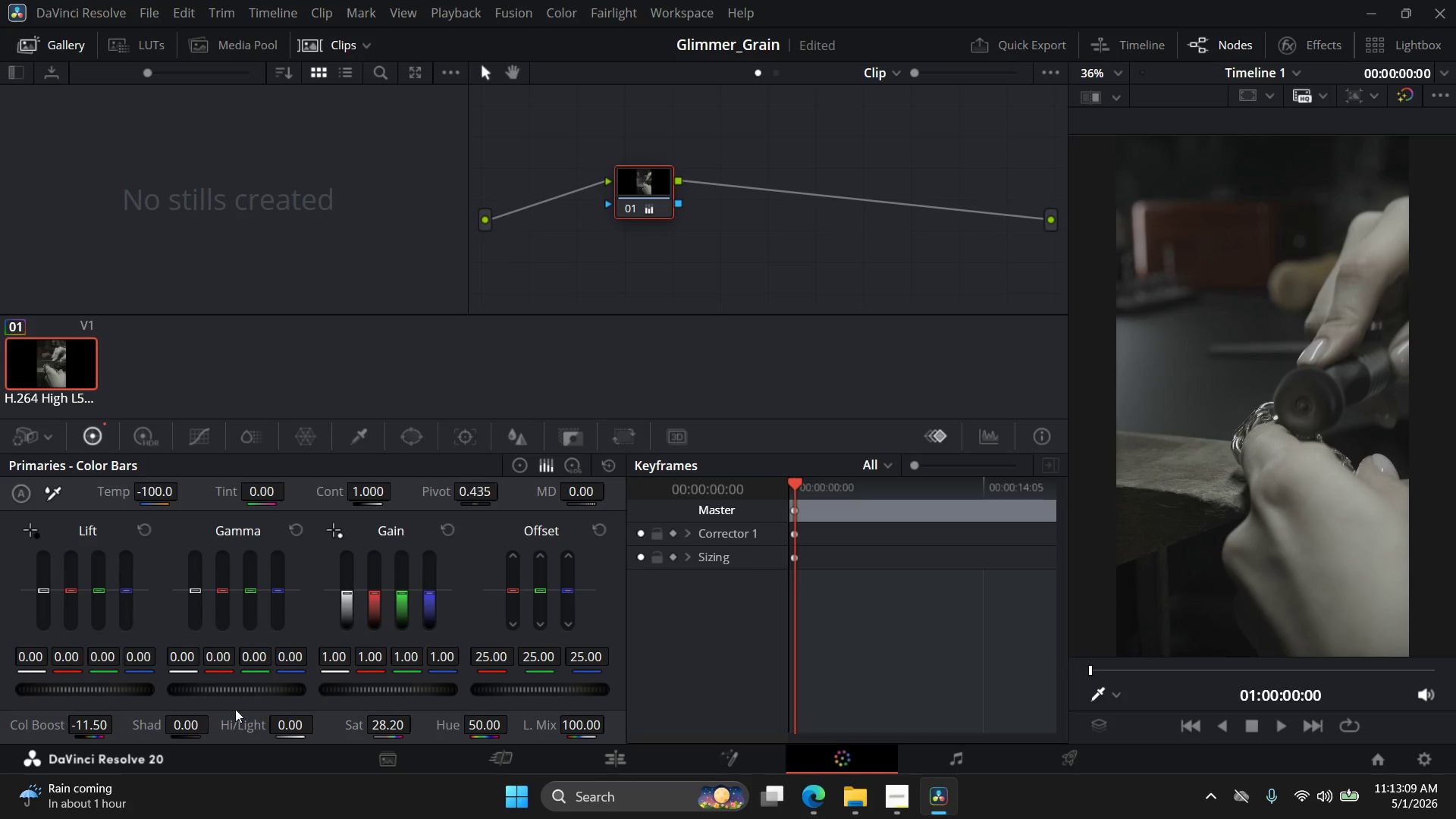 
wait(6.28)
 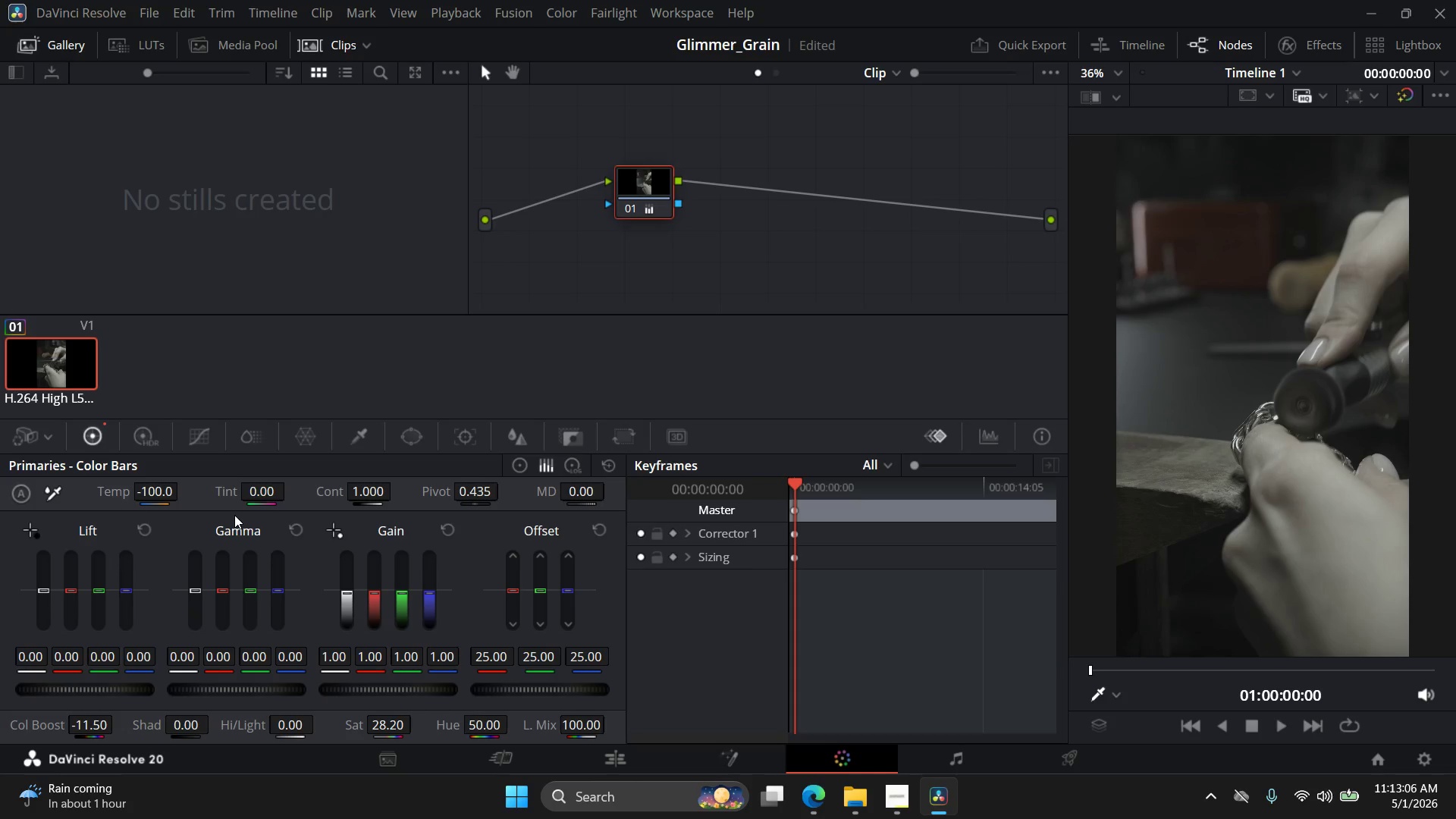 
left_click_drag(start_coordinate=[252, 733], to_coordinate=[238, 732])
 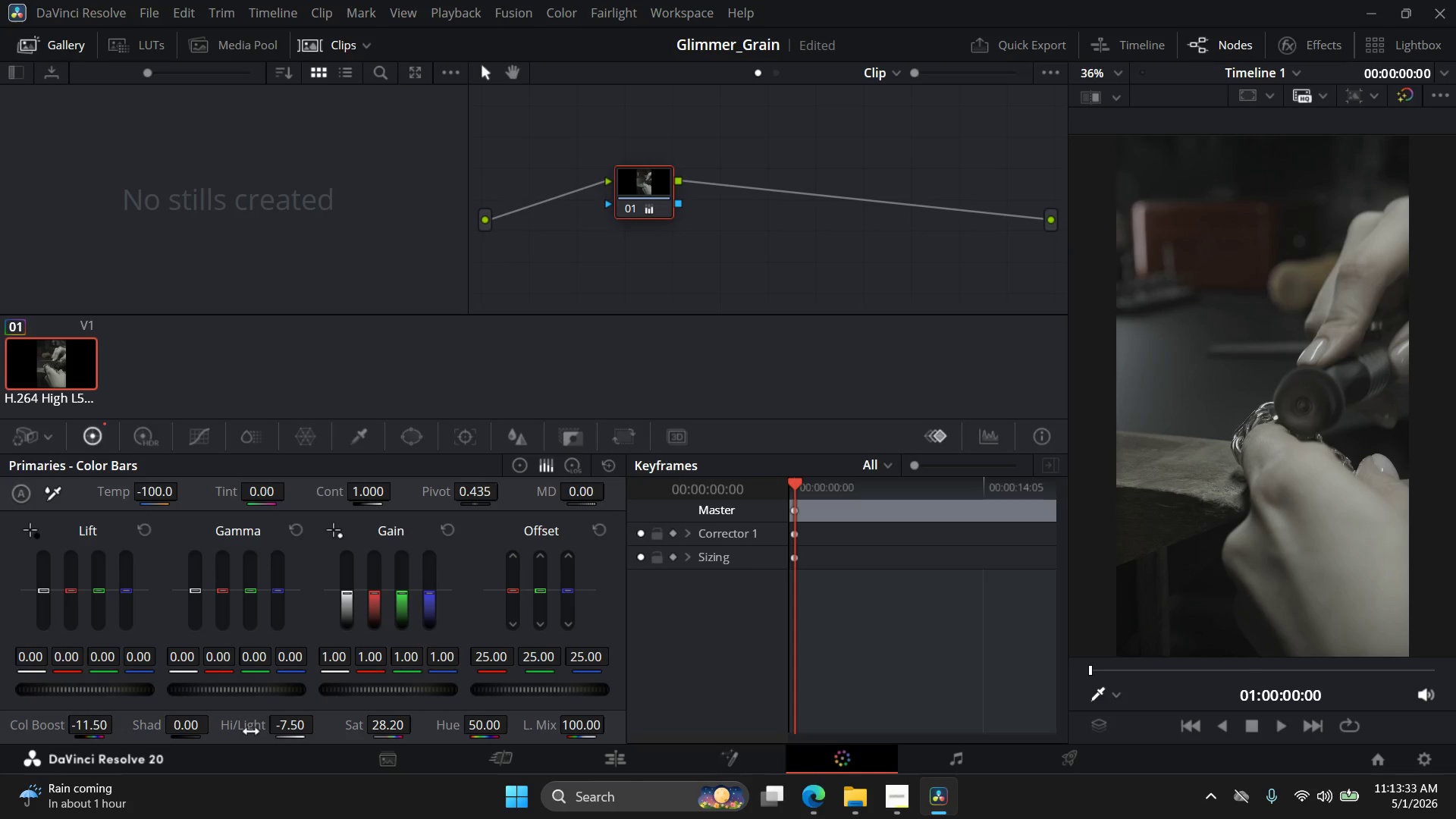 
wait(23.75)
 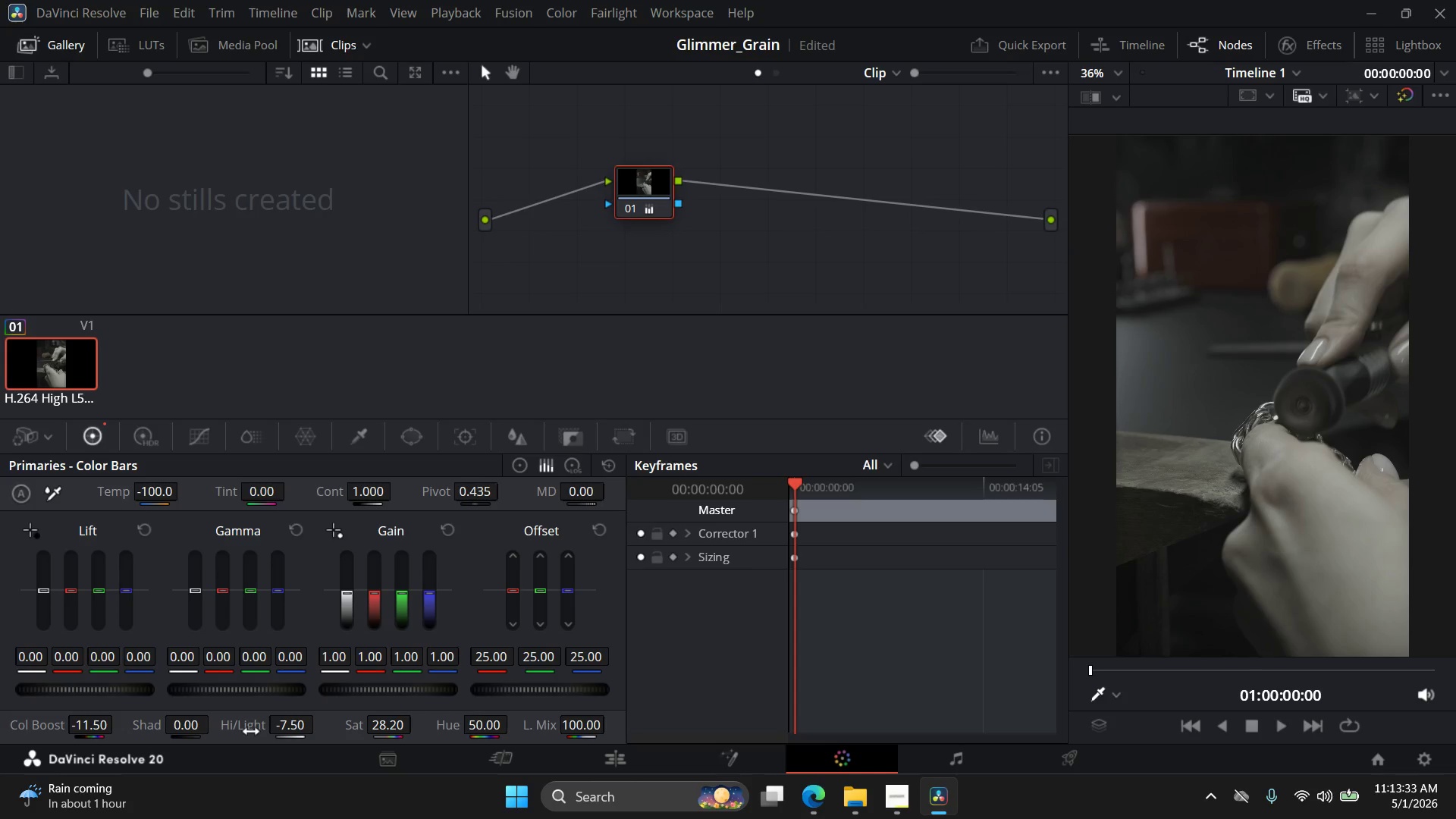 
left_click_drag(start_coordinate=[793, 484], to_coordinate=[845, 491])
 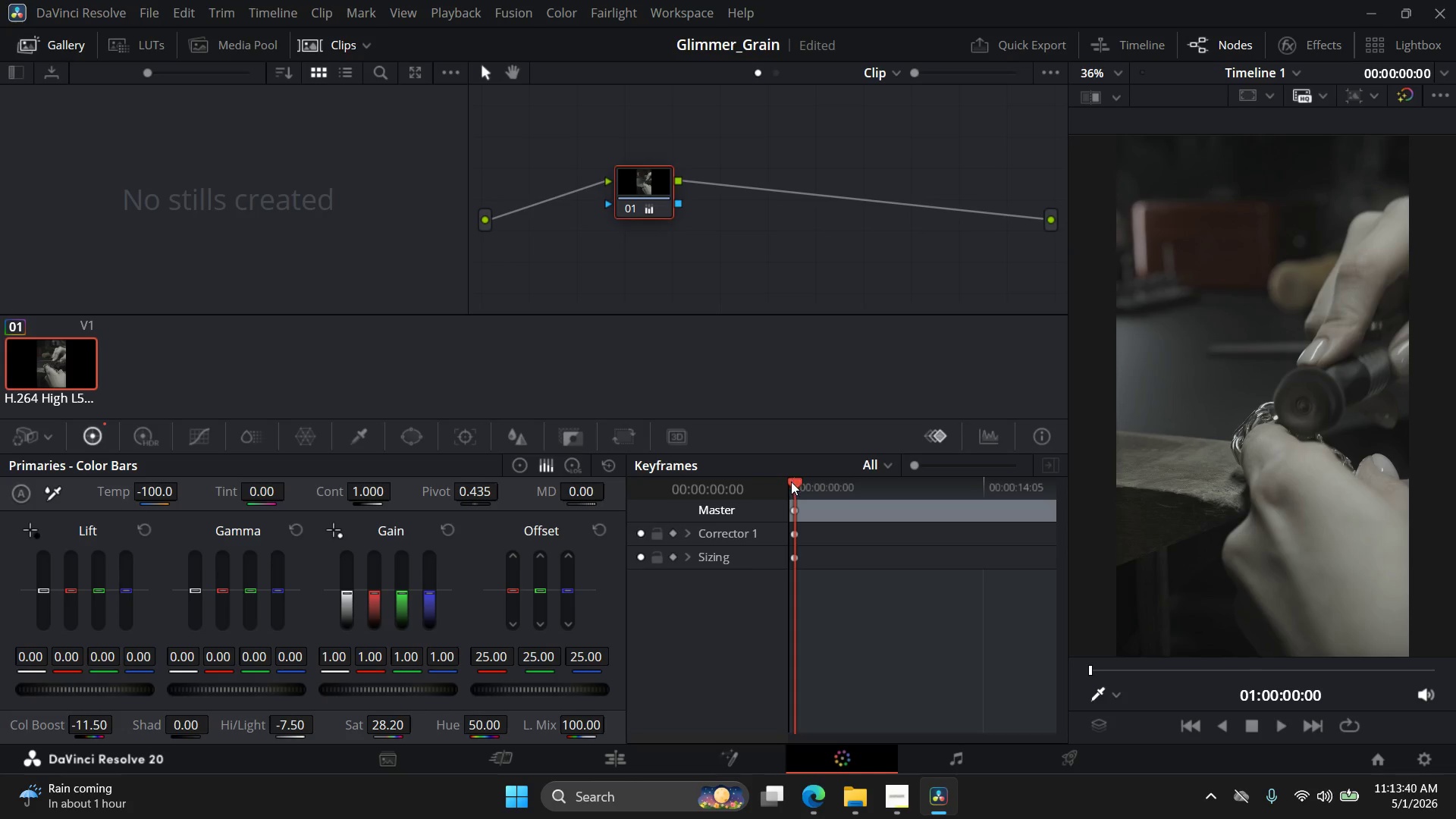 
left_click_drag(start_coordinate=[792, 482], to_coordinate=[847, 488])
 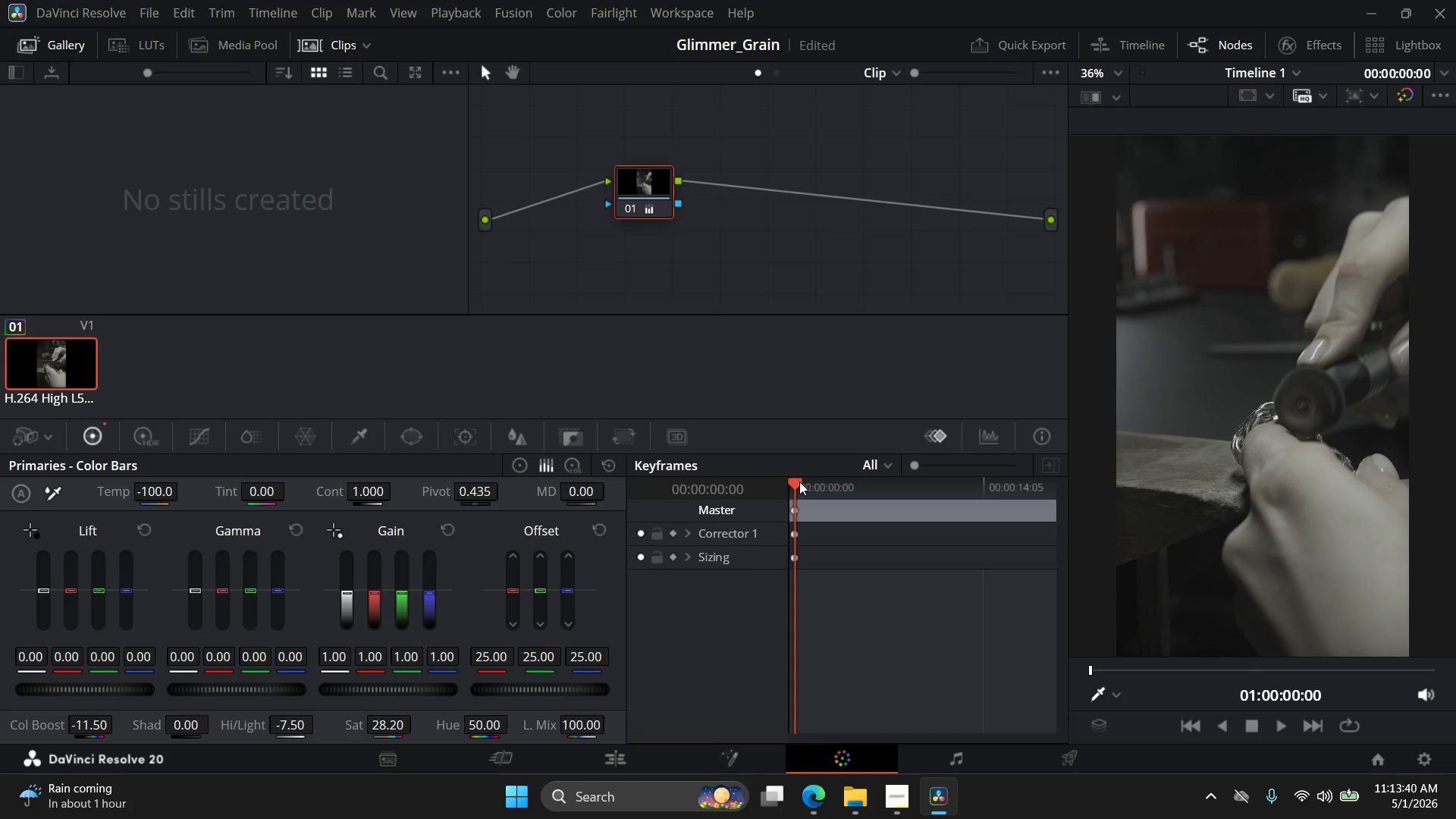 
left_click_drag(start_coordinate=[797, 481], to_coordinate=[904, 497])
 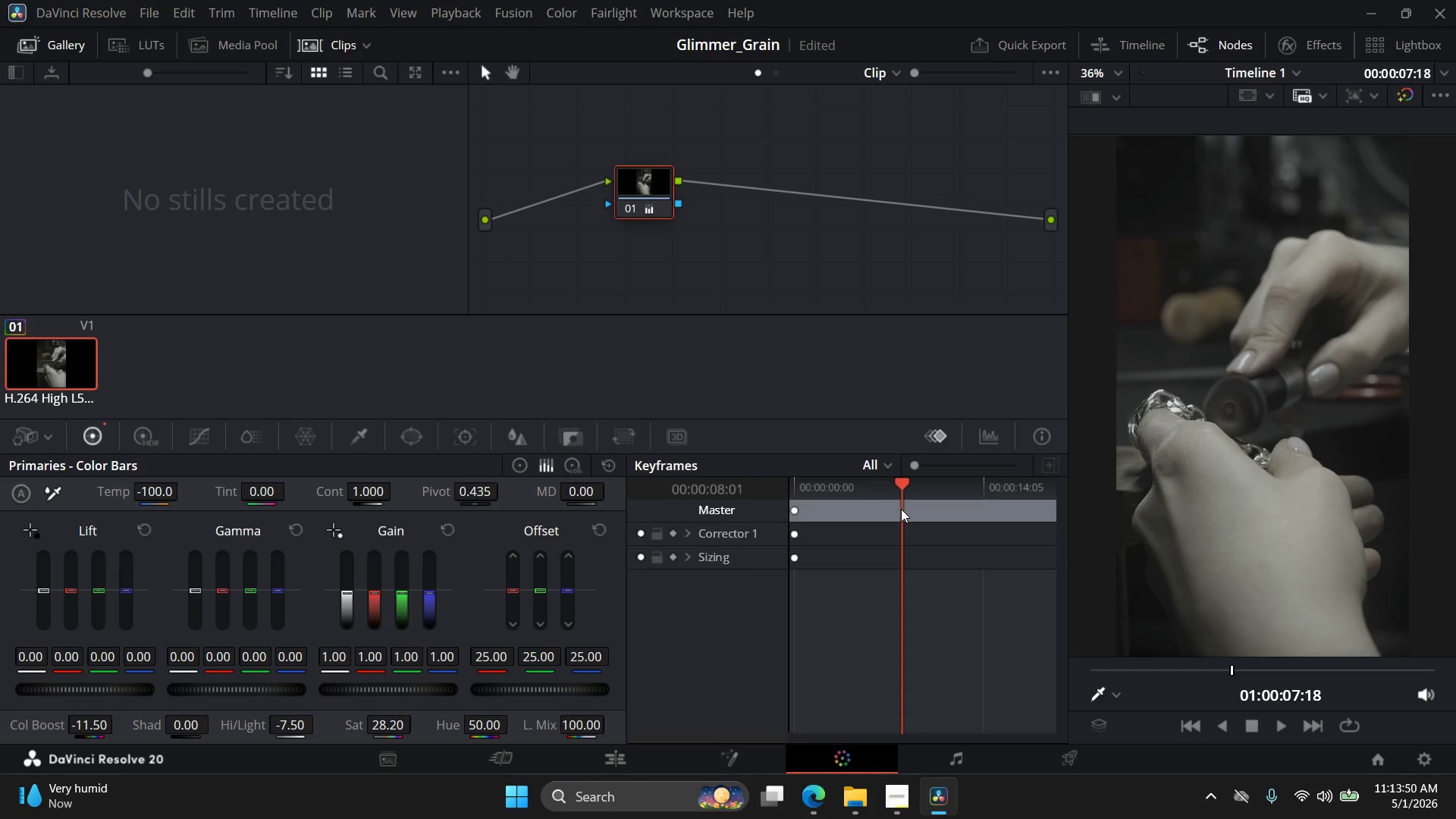 
left_click([901, 509])
 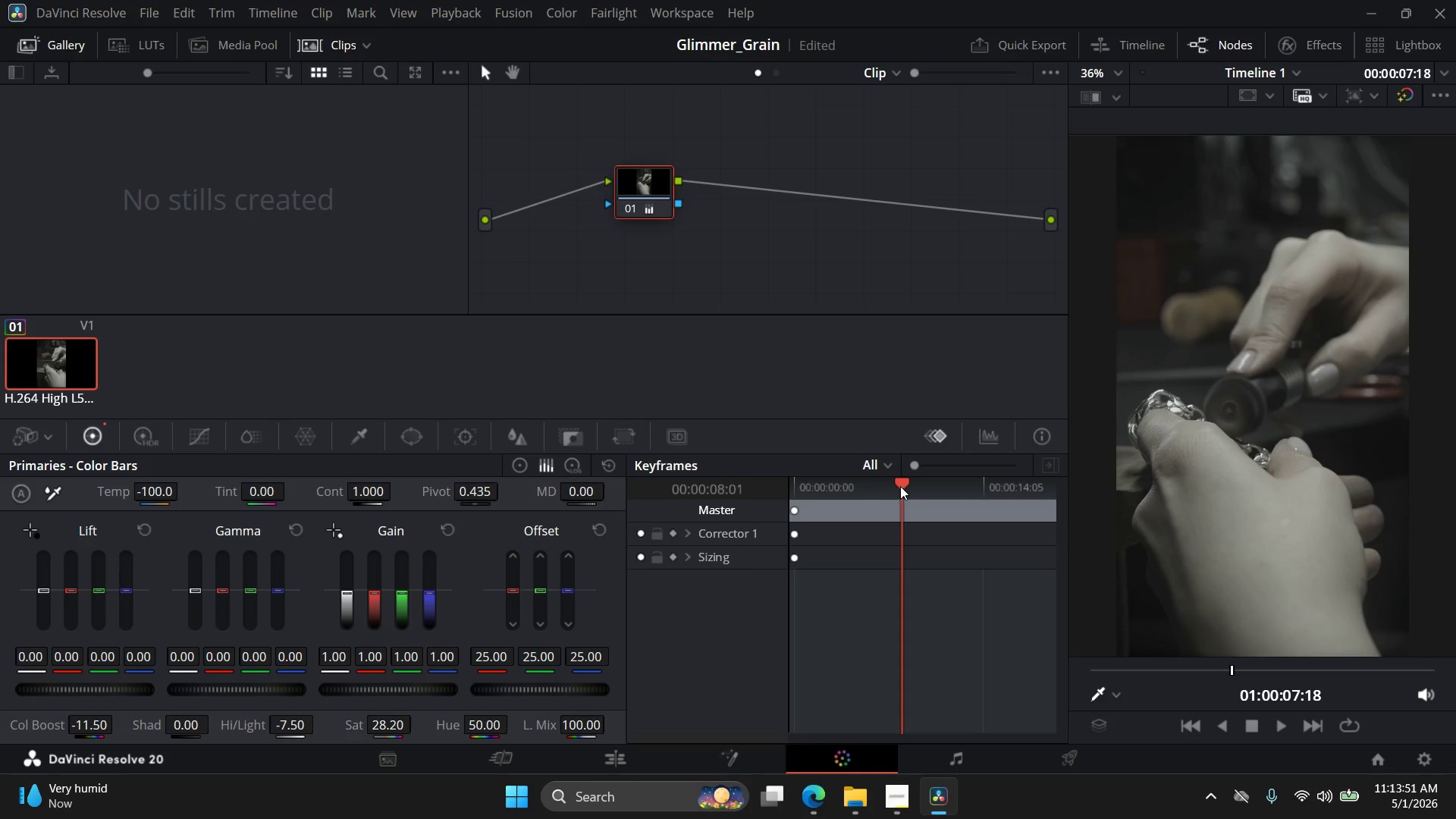 
left_click_drag(start_coordinate=[901, 482], to_coordinate=[910, 482])
 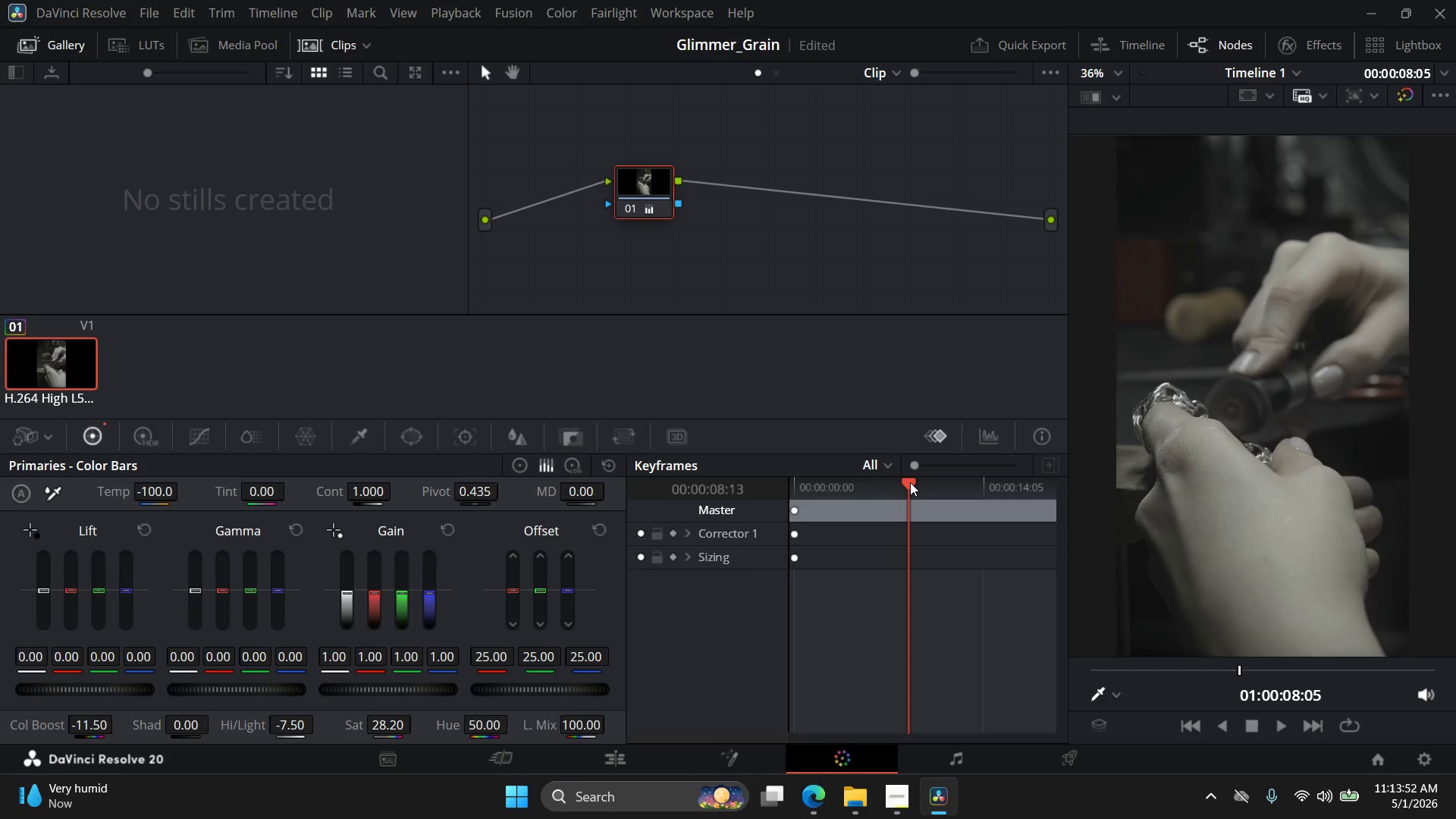 
left_click_drag(start_coordinate=[910, 482], to_coordinate=[918, 486])
 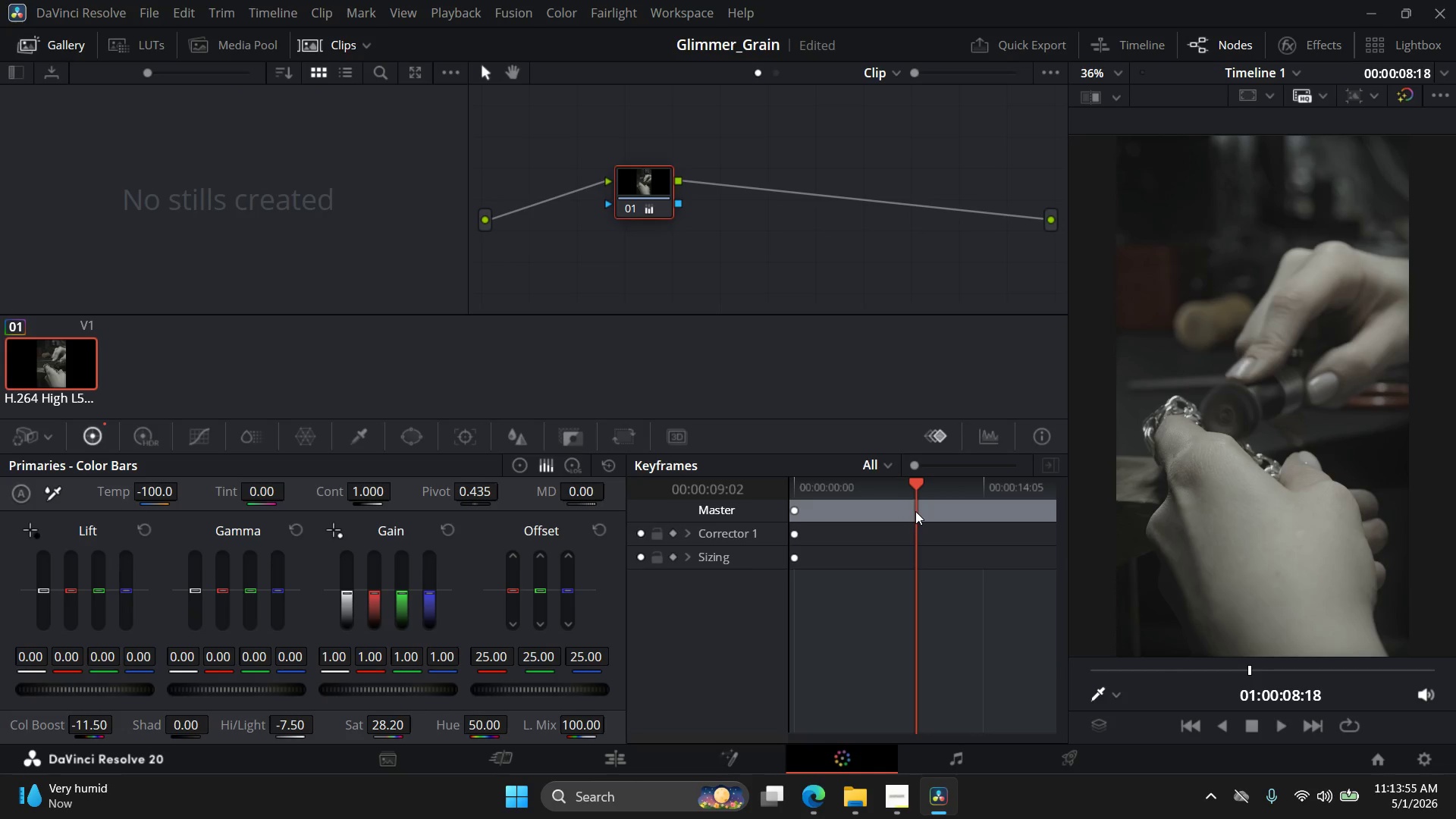 
double_click([915, 511])
 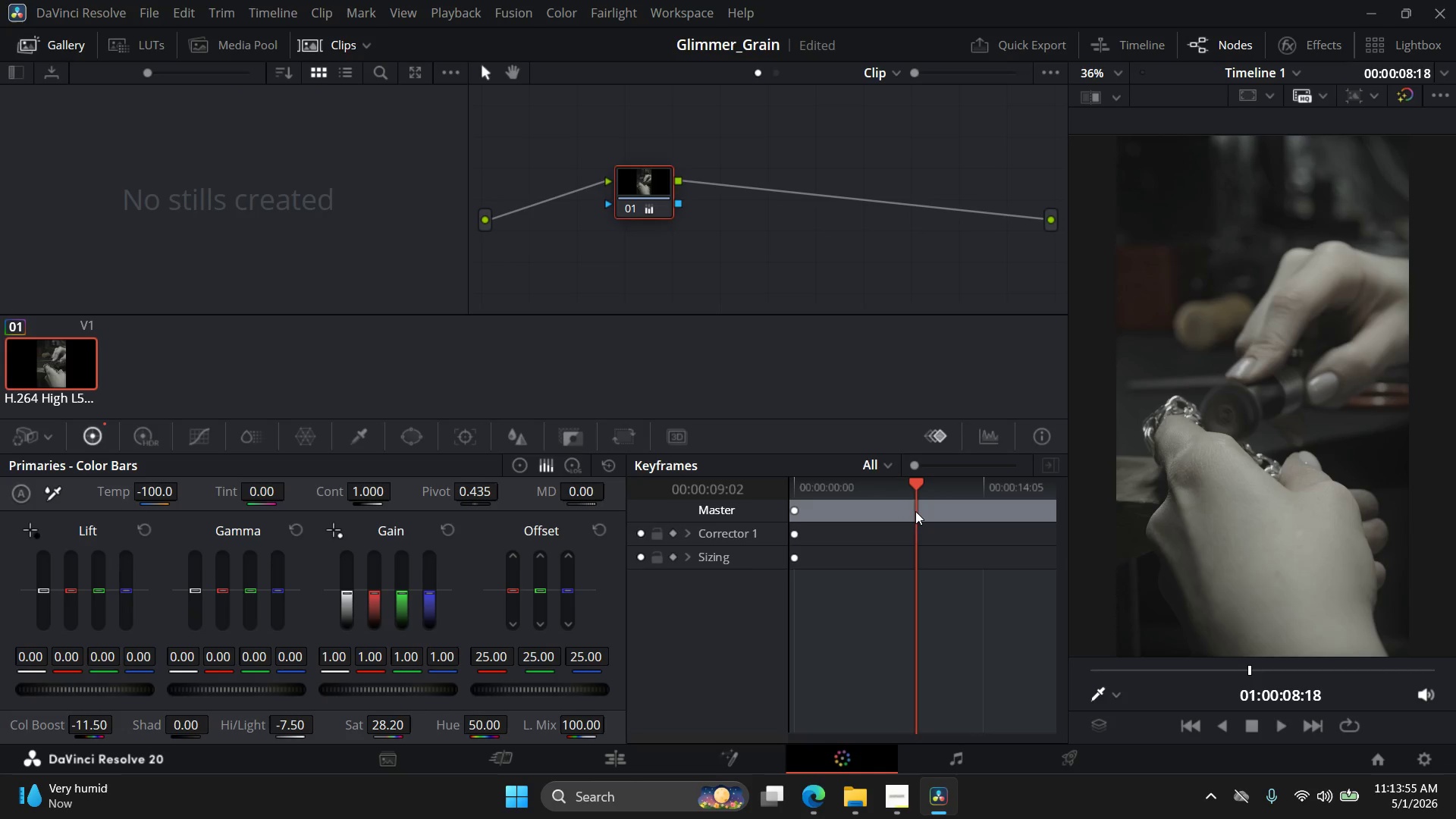 
triple_click([915, 511])
 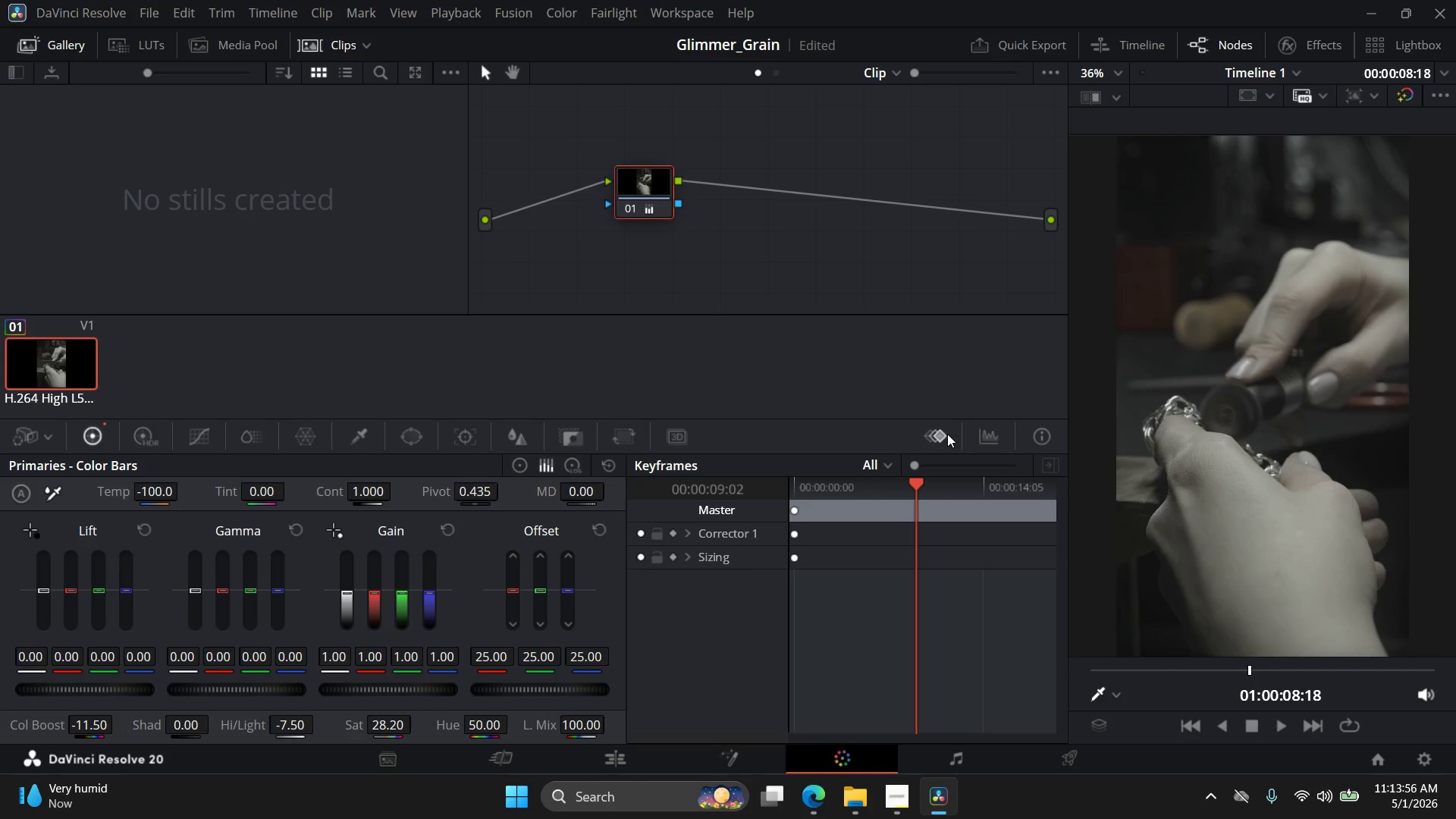 
double_click([941, 434])
 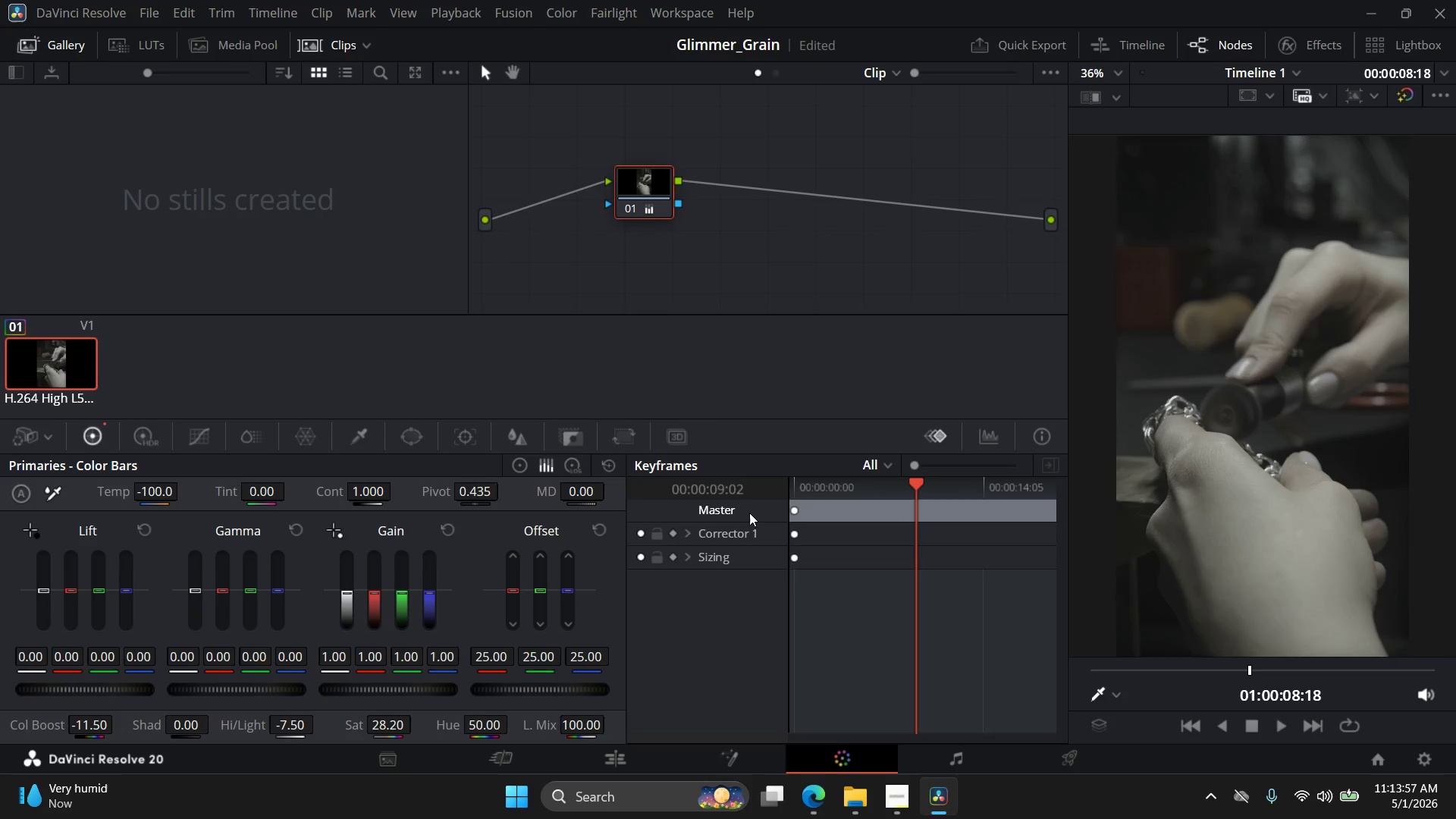 
left_click([734, 511])
 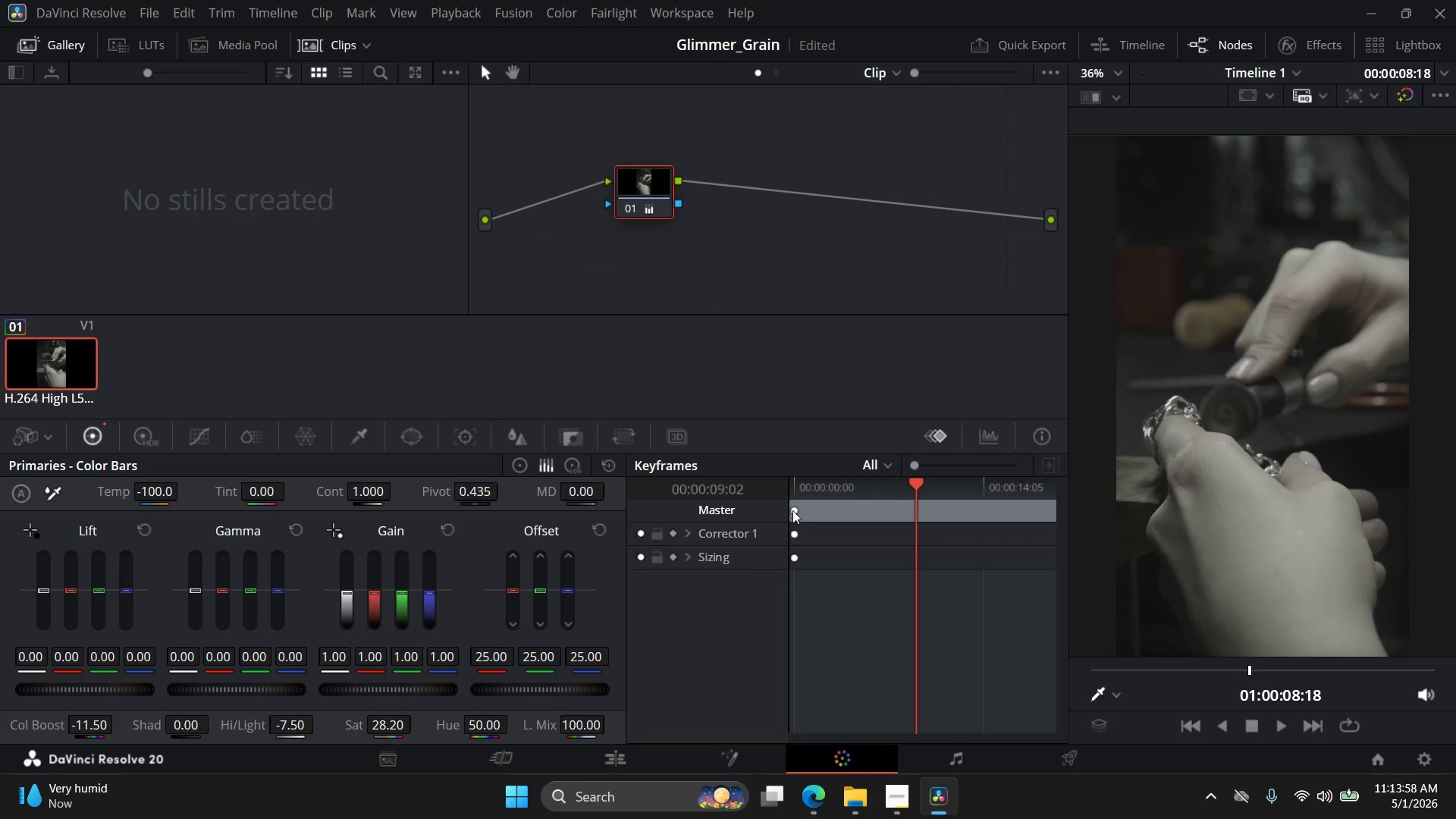 
left_click([797, 510])
 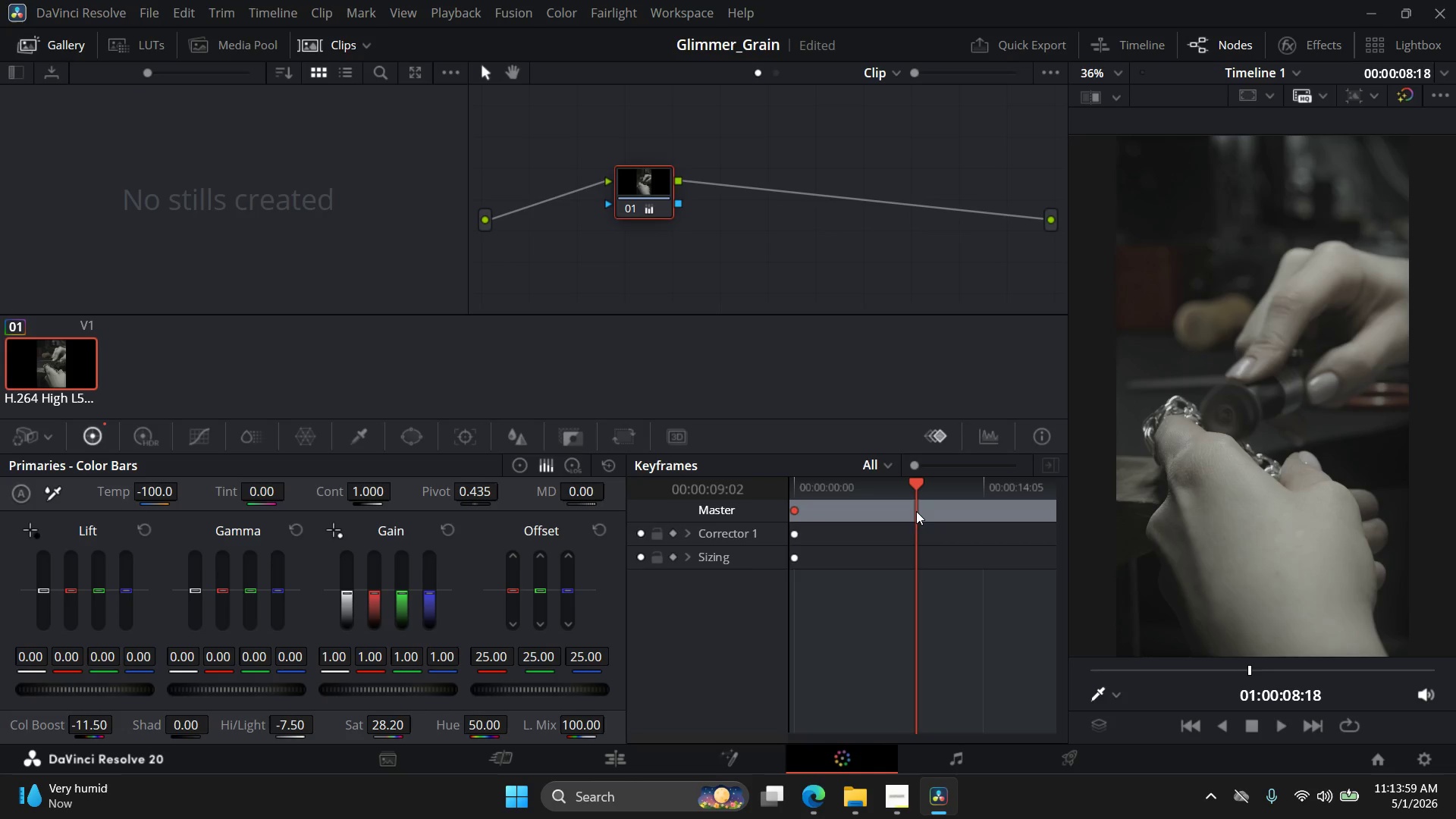 
left_click([913, 510])
 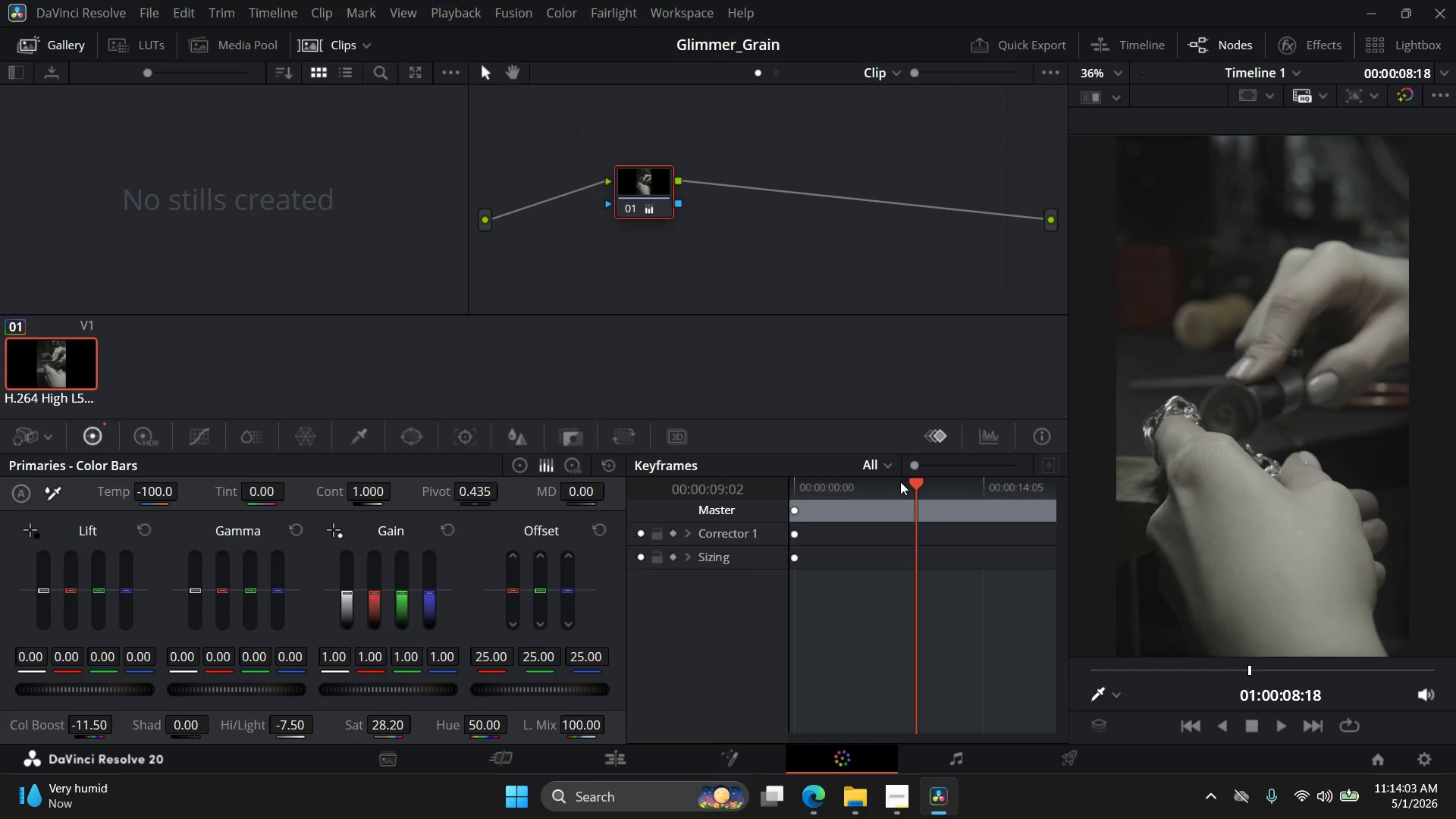 
wait(5.01)
 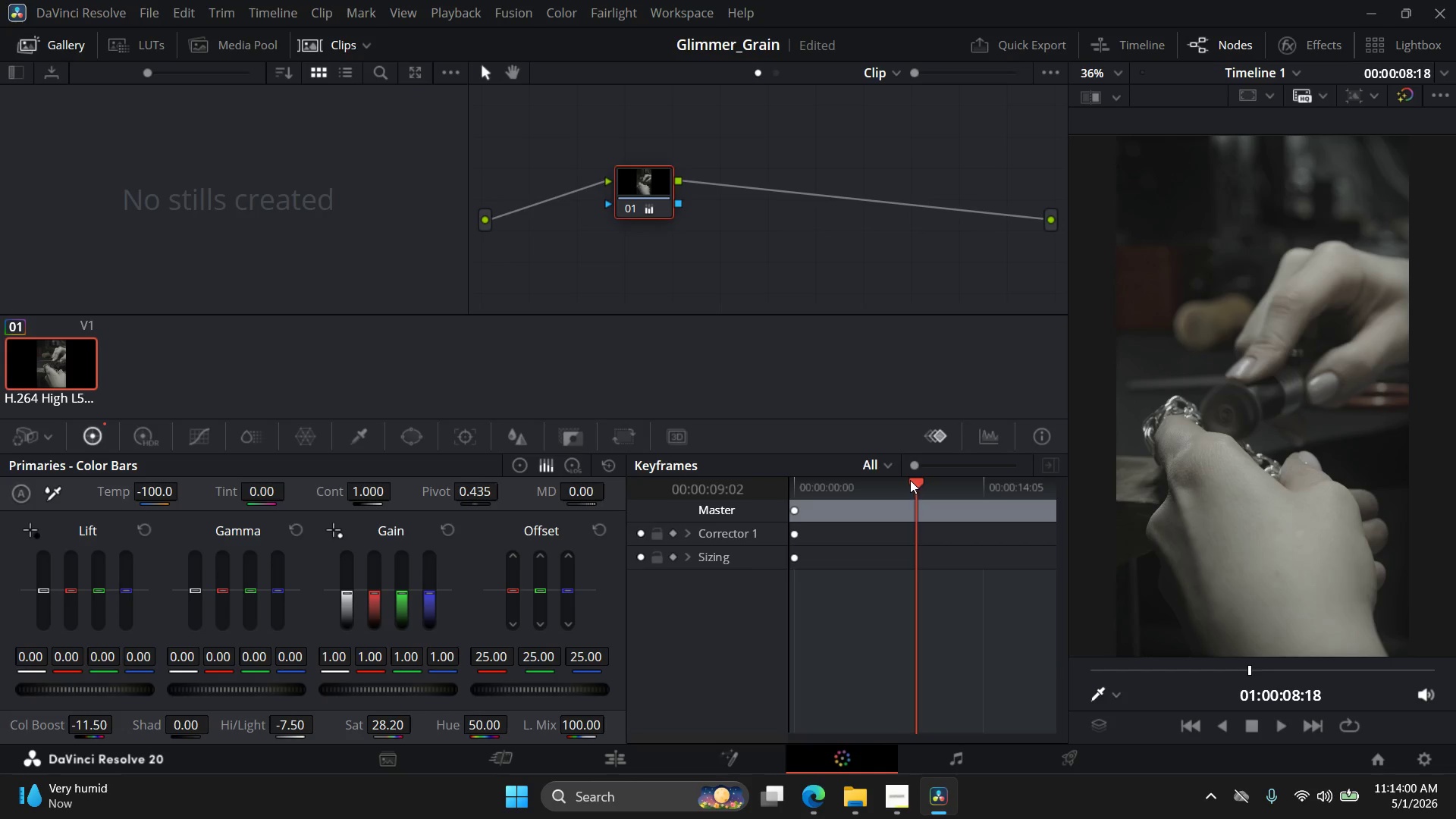 
left_click([689, 534])
 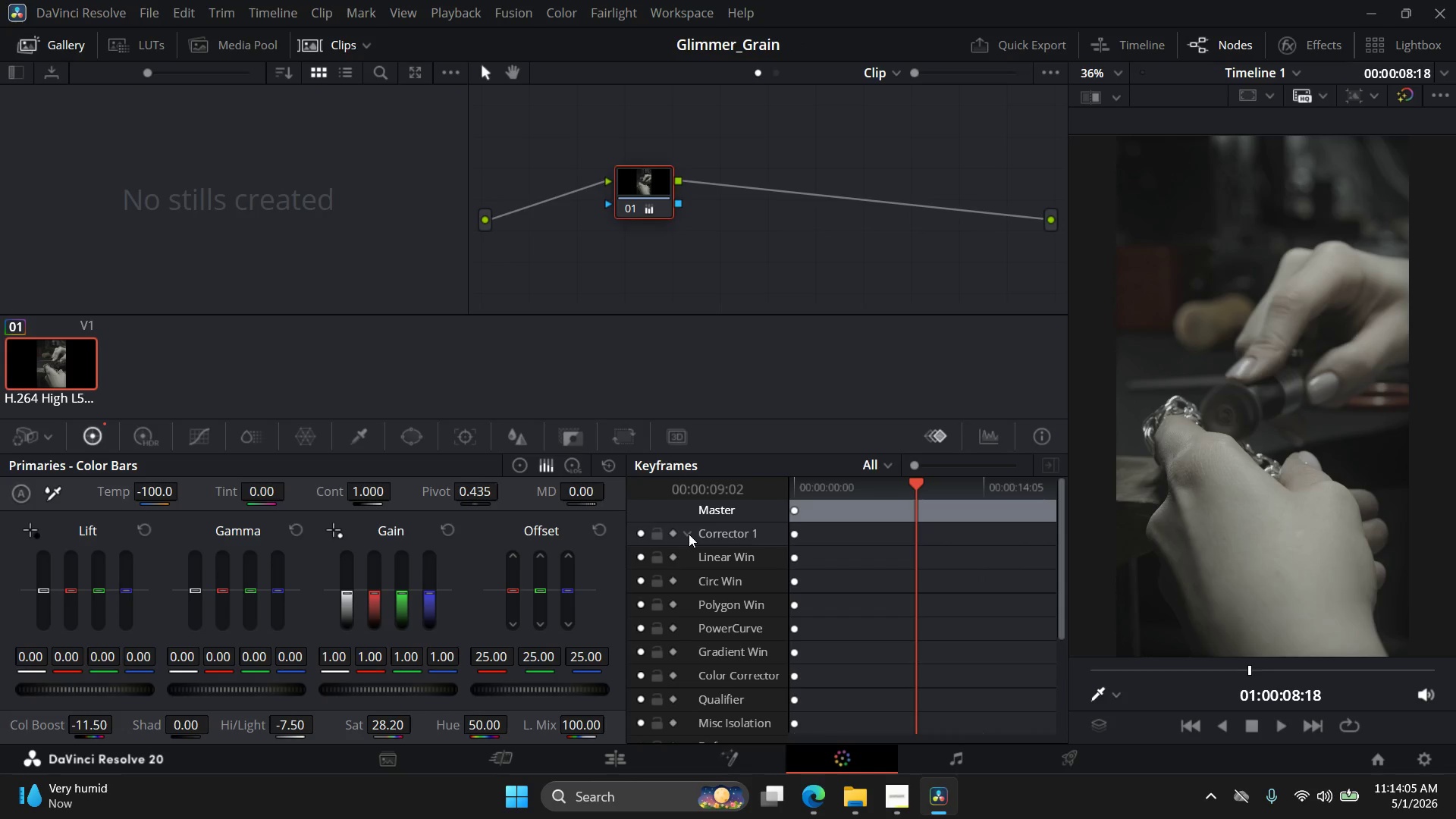 
left_click([689, 534])
 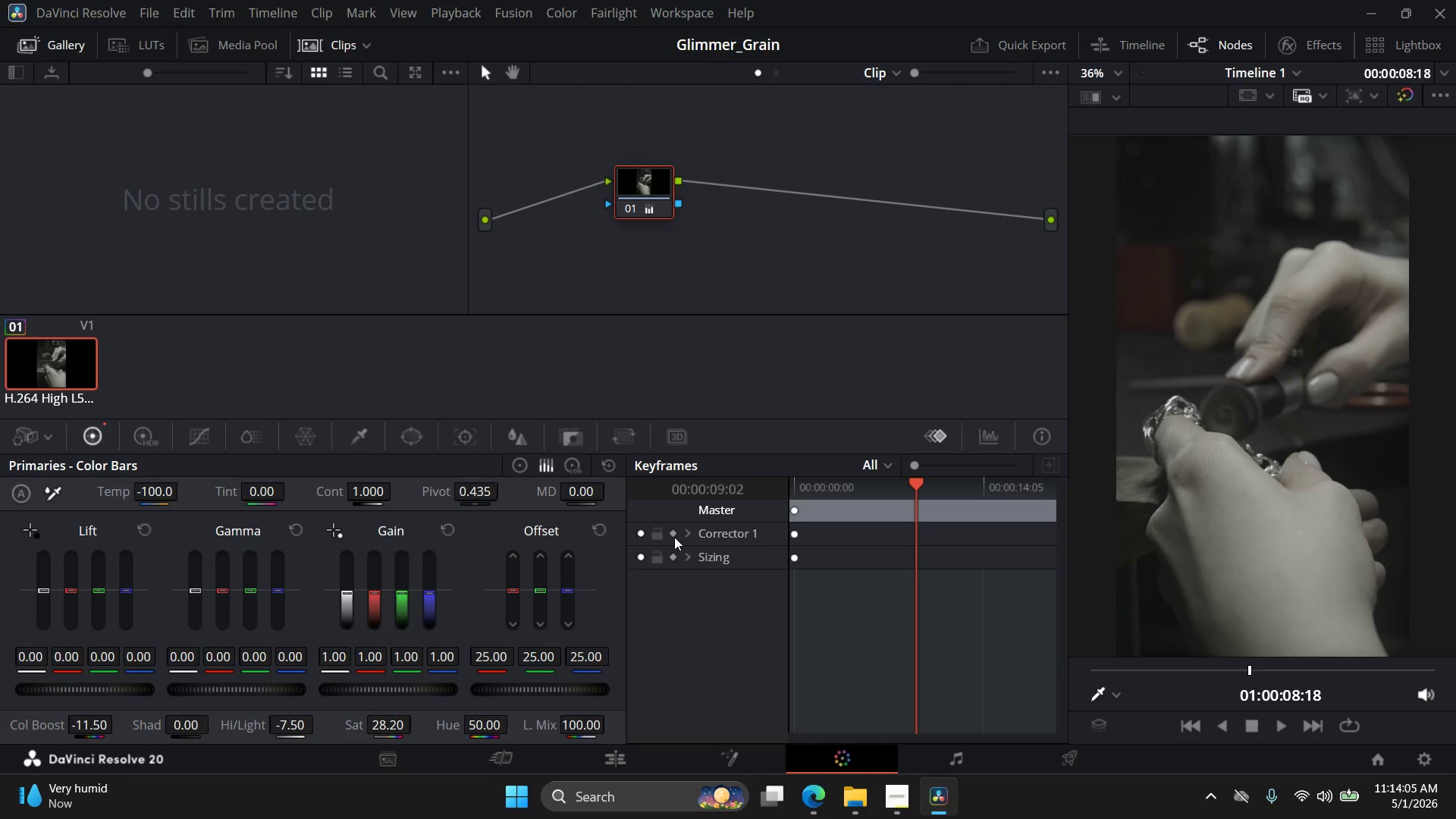 
left_click([672, 537])
 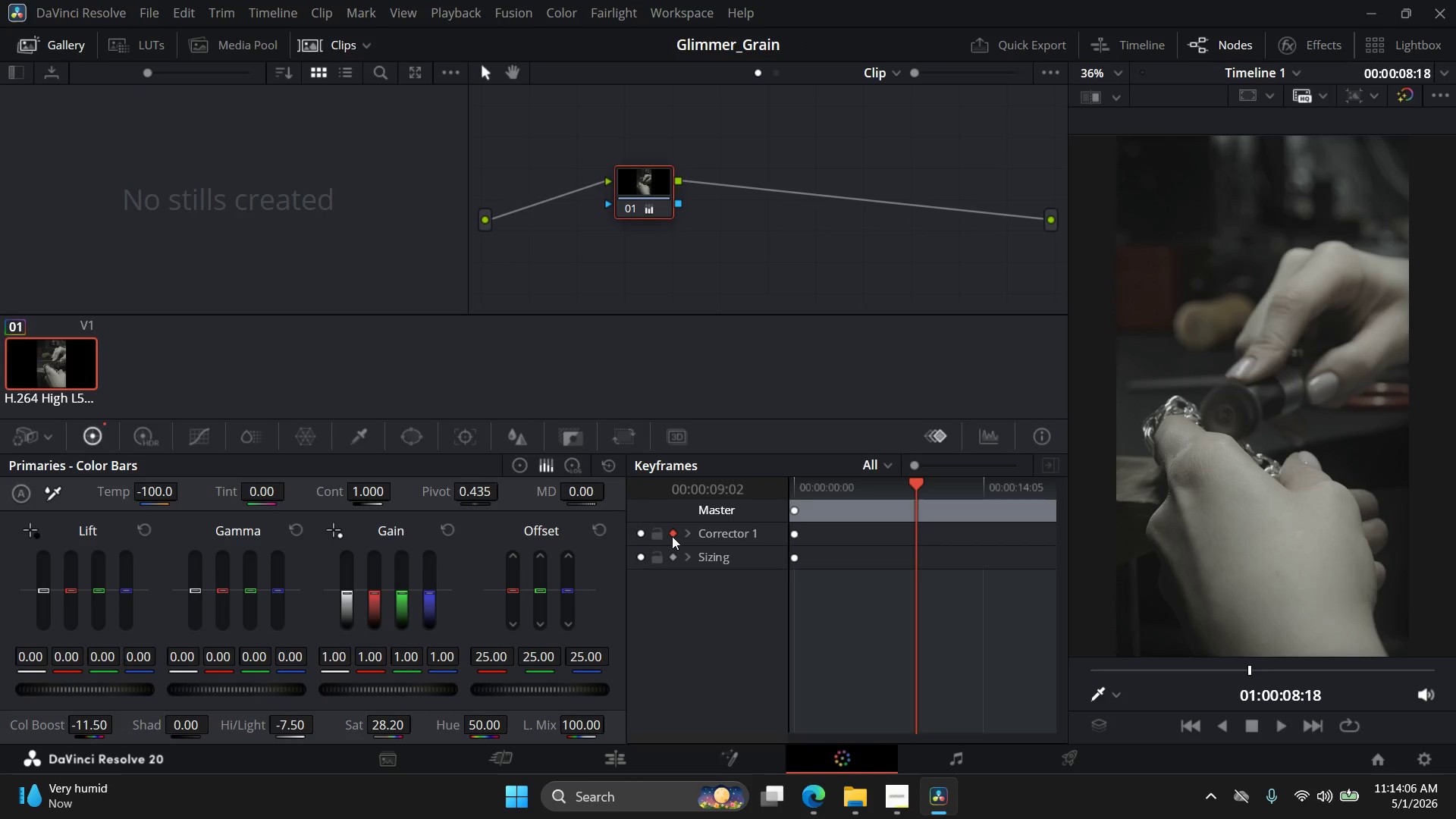 
left_click([672, 536])
 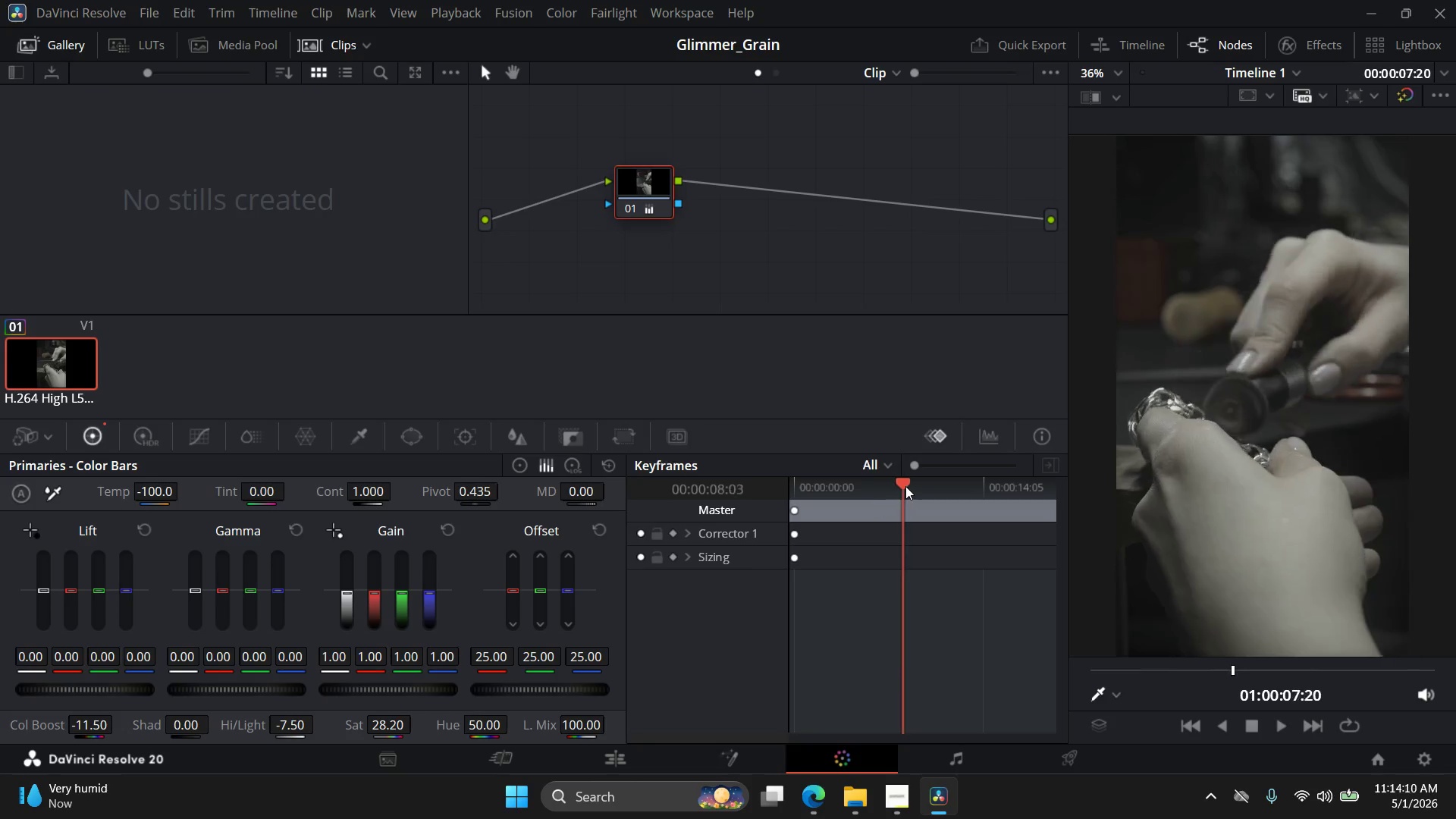 
left_click_drag(start_coordinate=[940, 435], to_coordinate=[888, 535])
 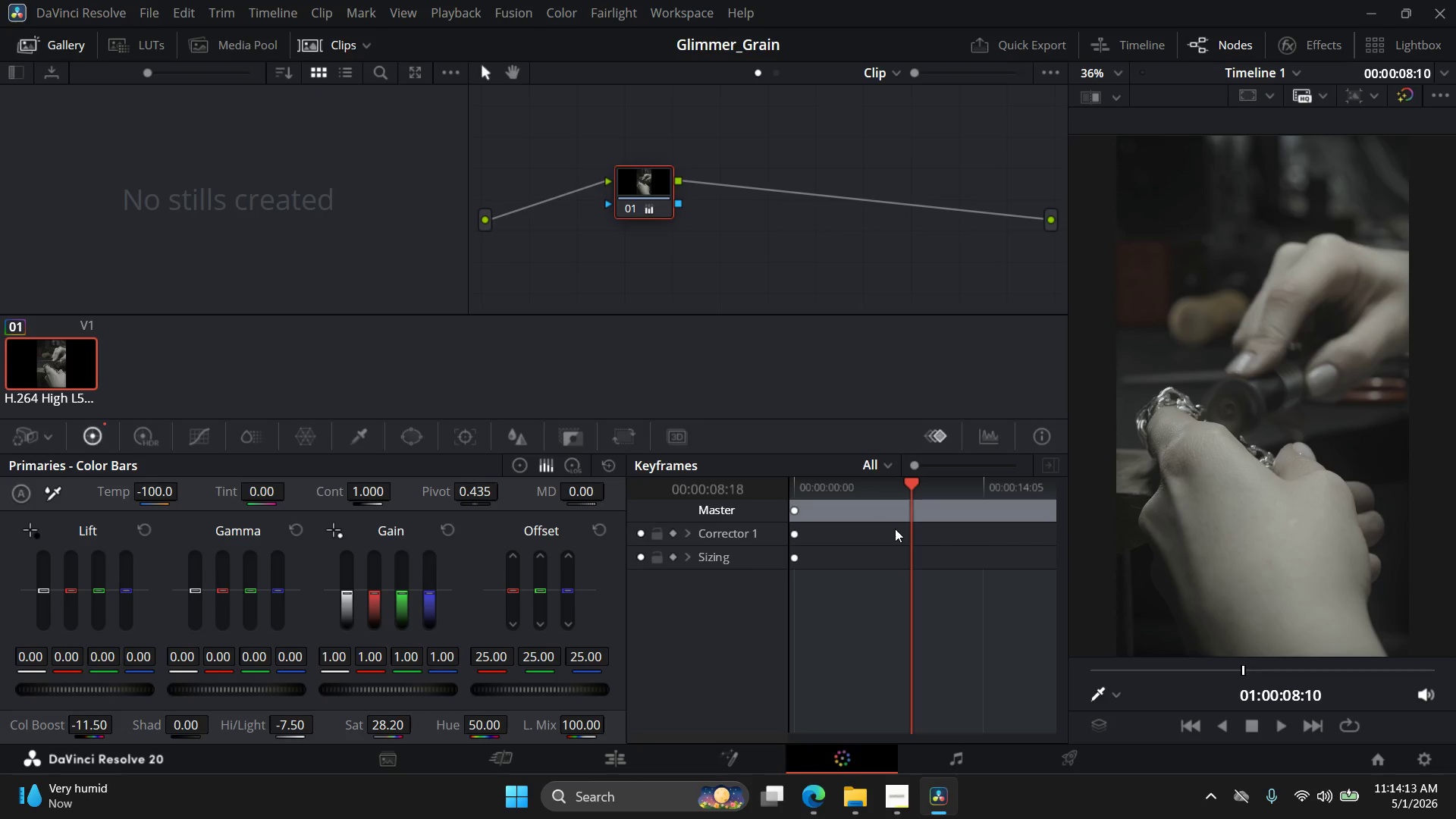 
right_click([935, 426])
 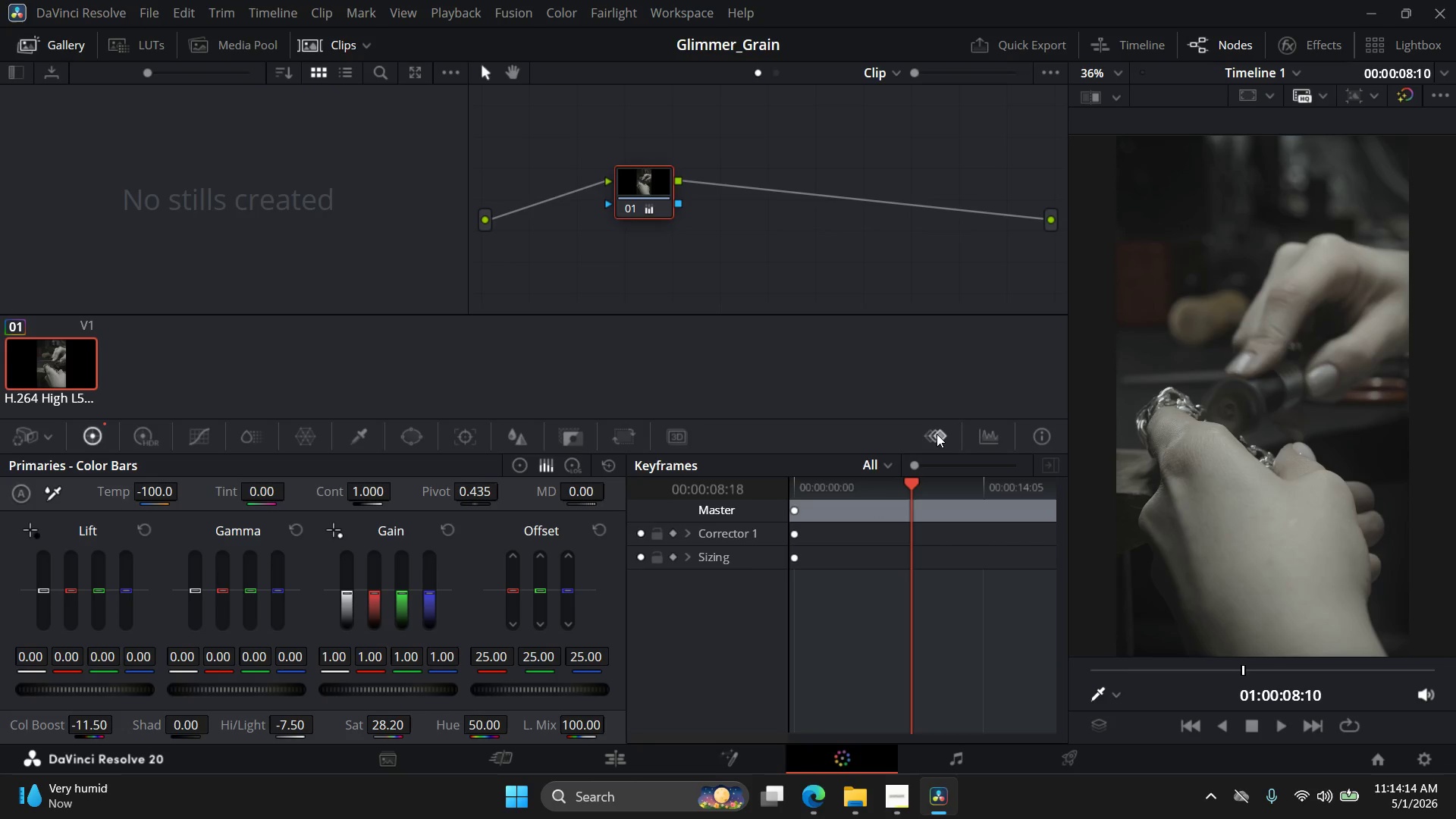 
double_click([937, 434])
 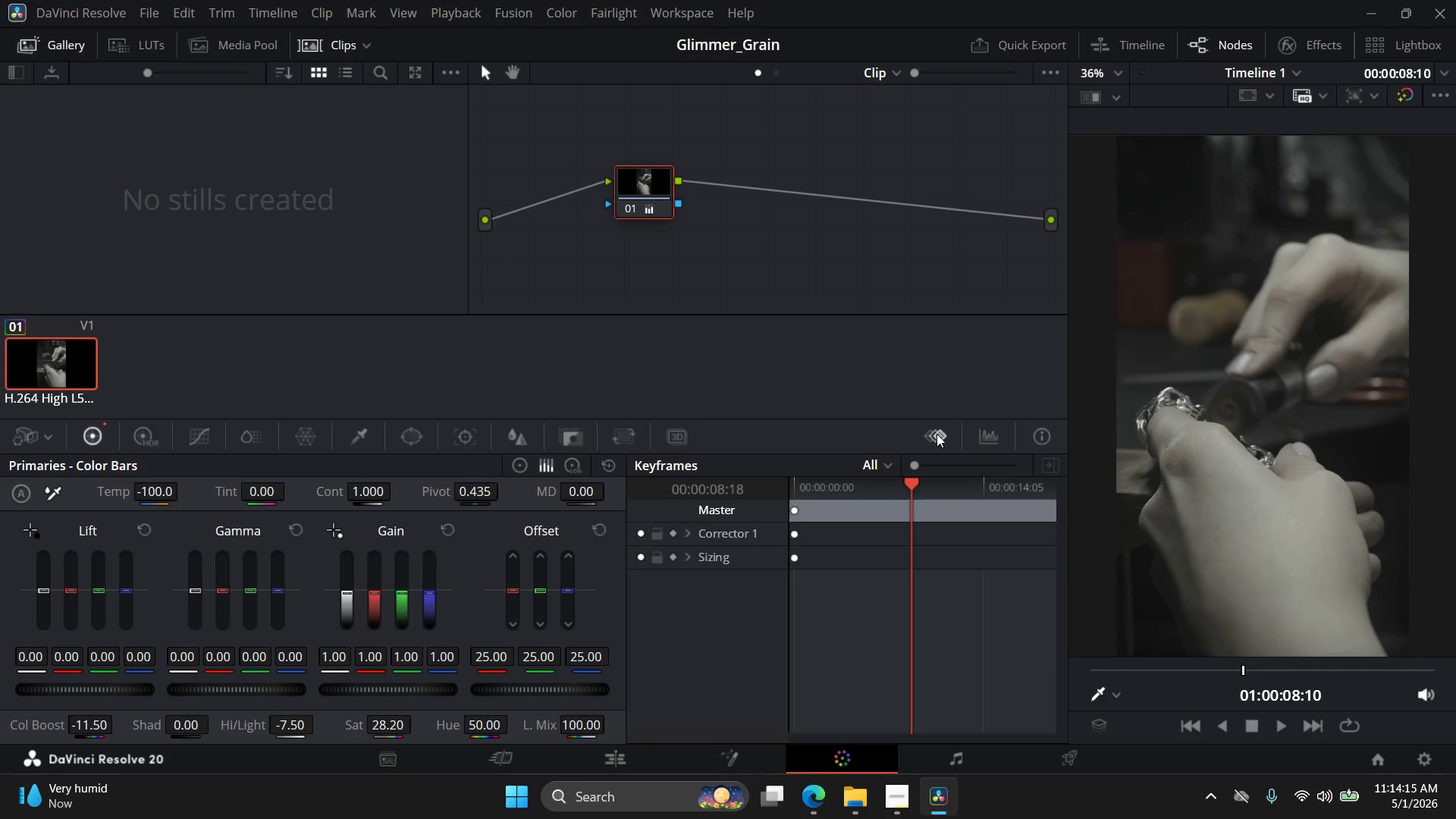 
triple_click([937, 434])
 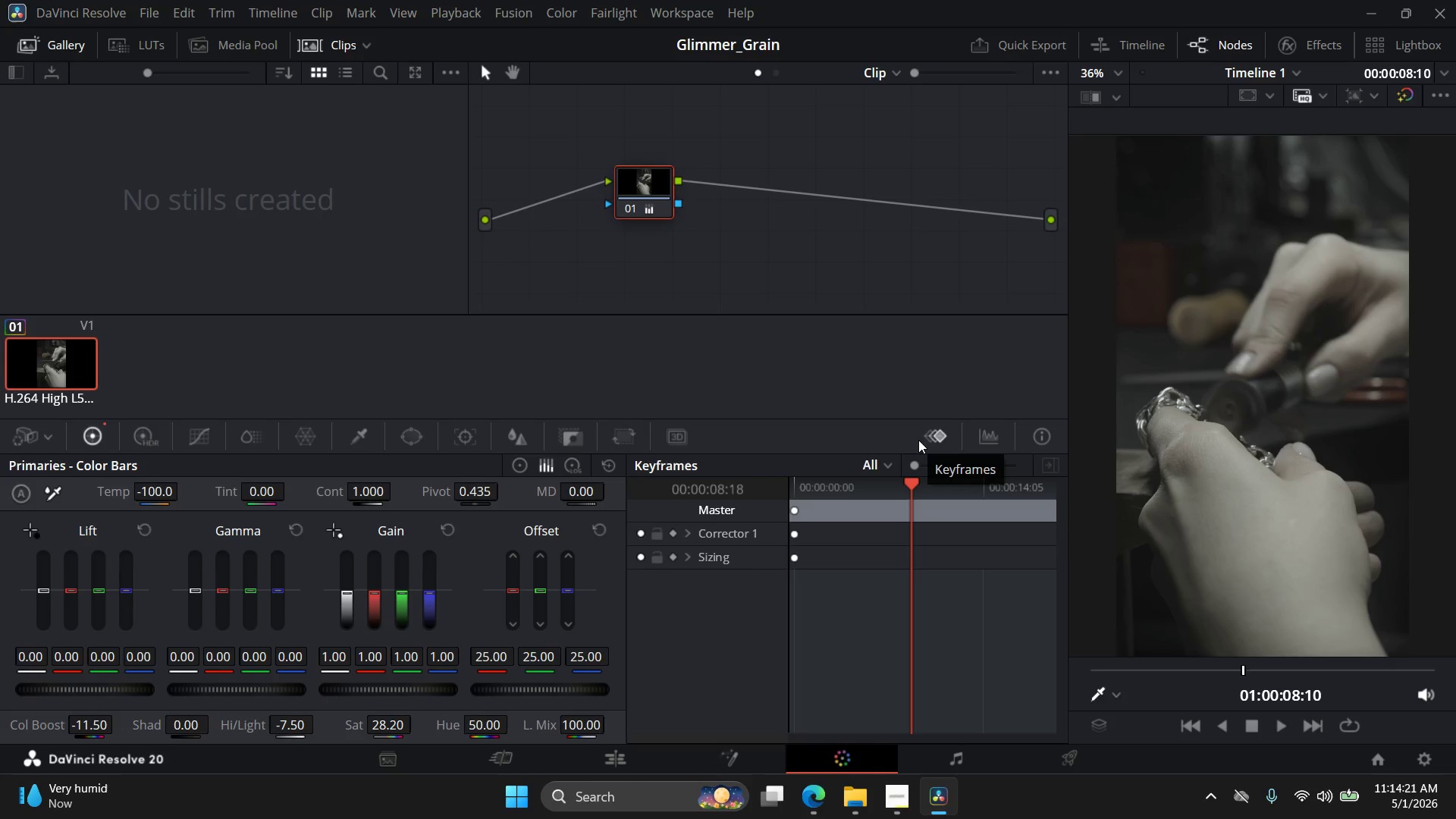 
wait(10.92)
 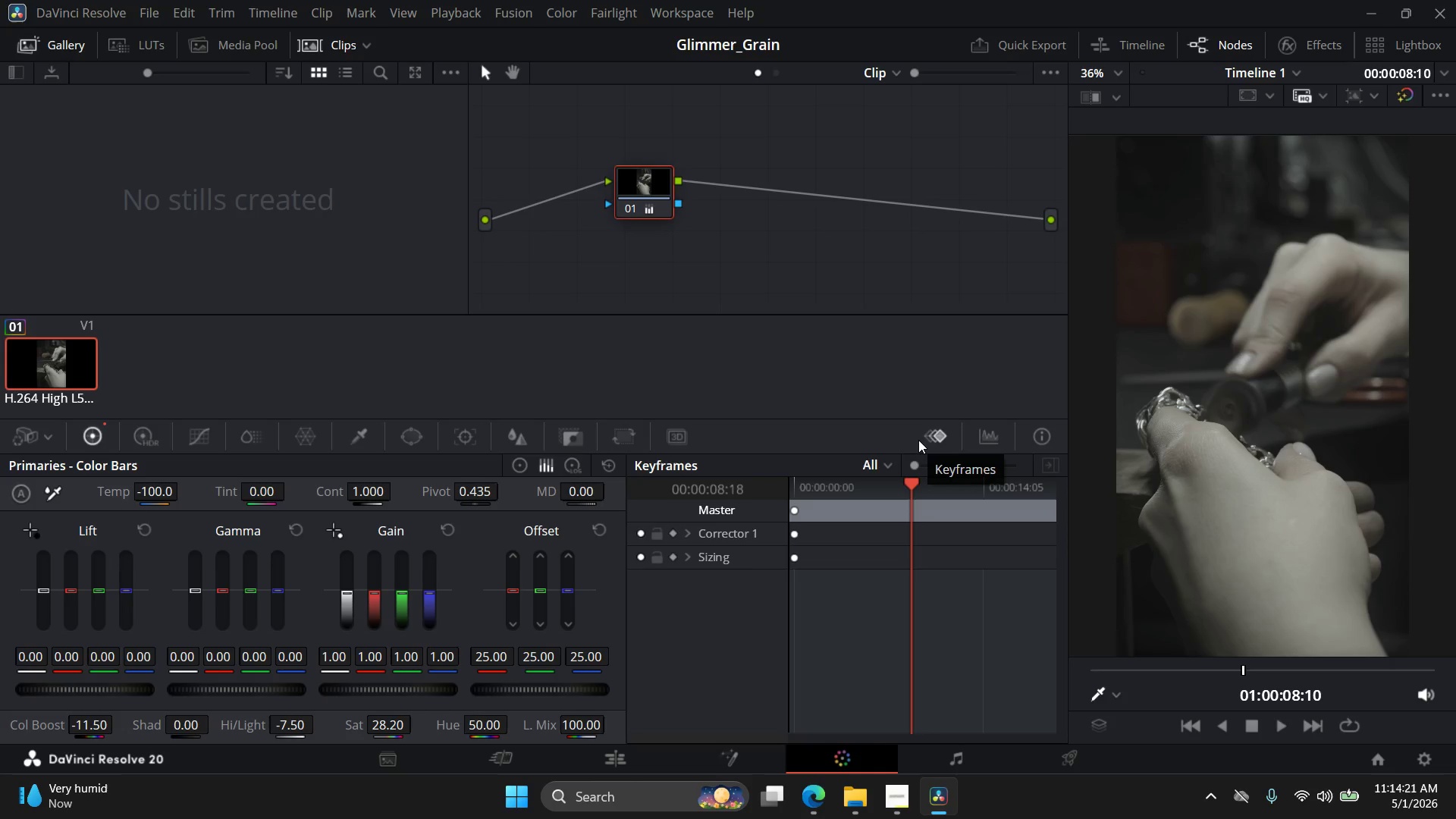 
left_click([934, 437])
 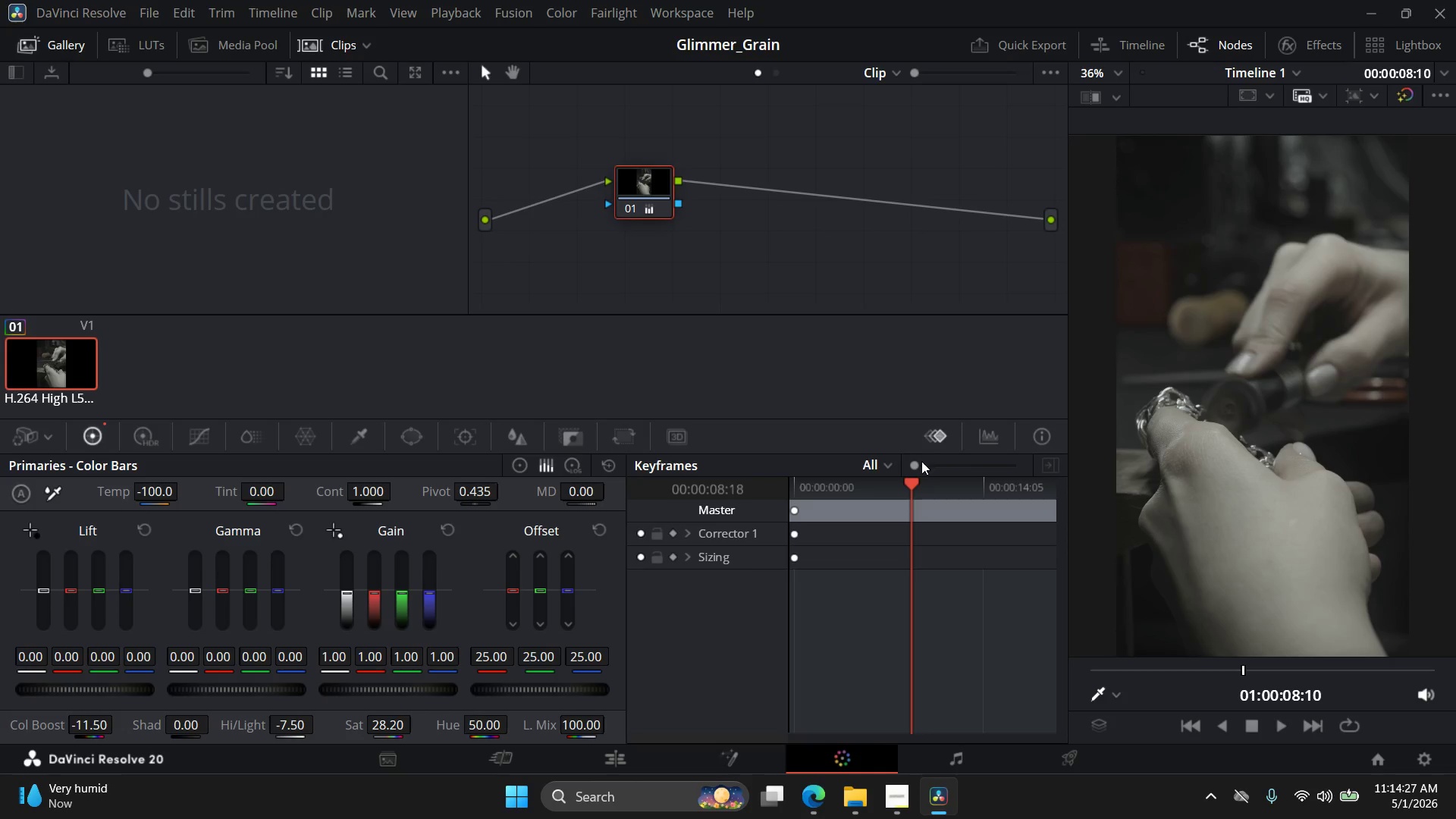 
left_click_drag(start_coordinate=[920, 463], to_coordinate=[895, 466])
 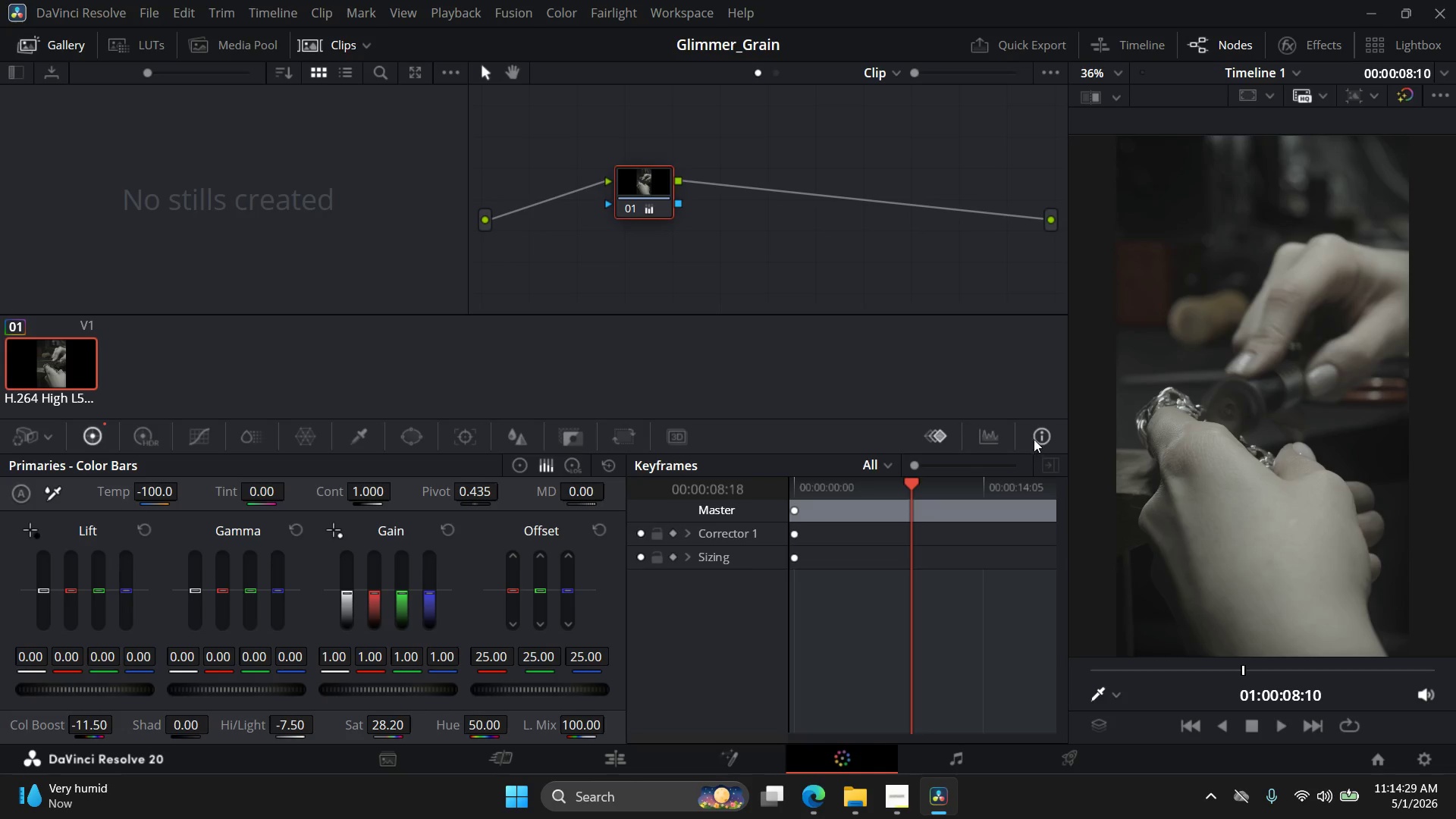 
left_click([1034, 438])
 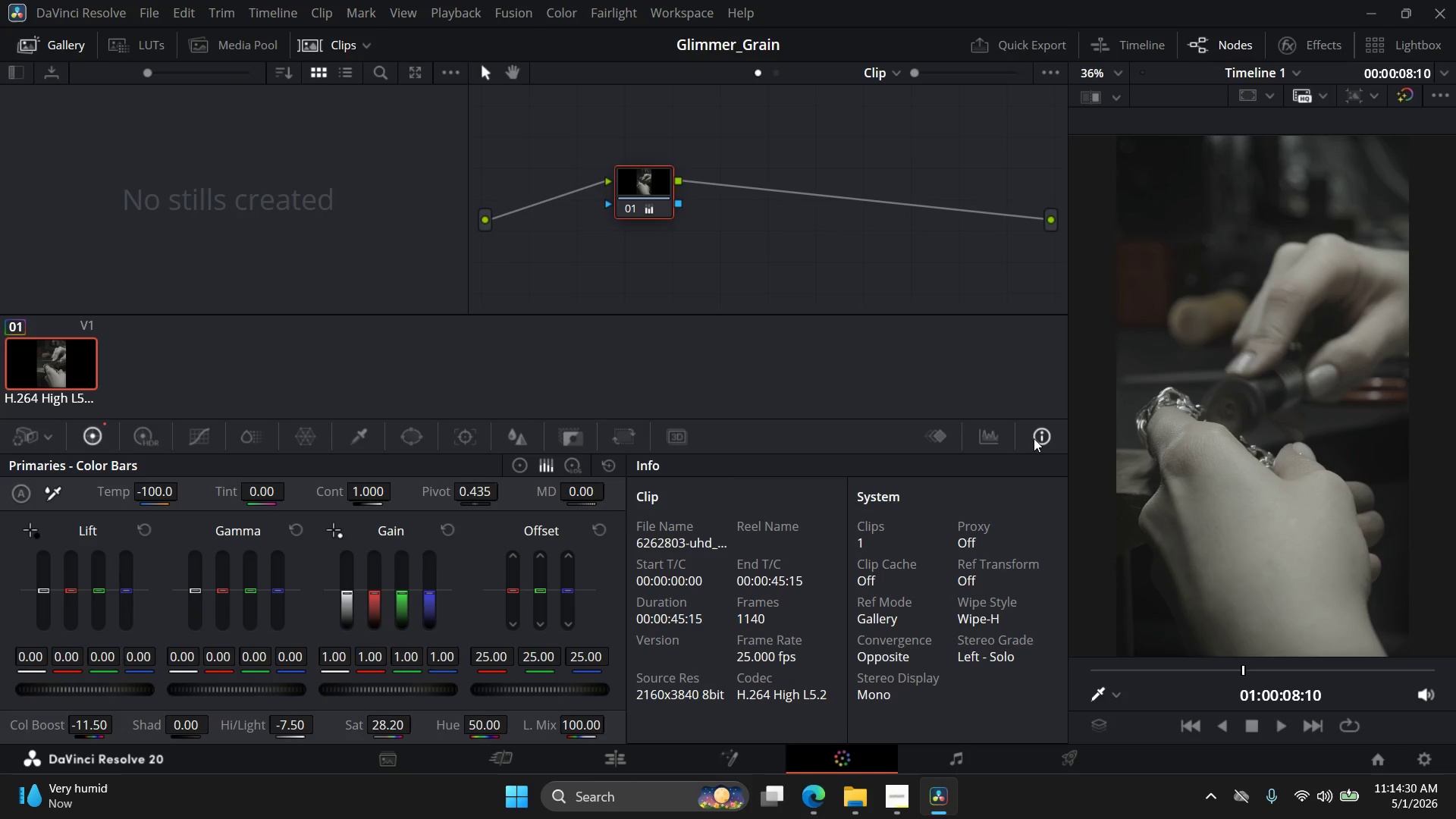 
left_click([1034, 439])
 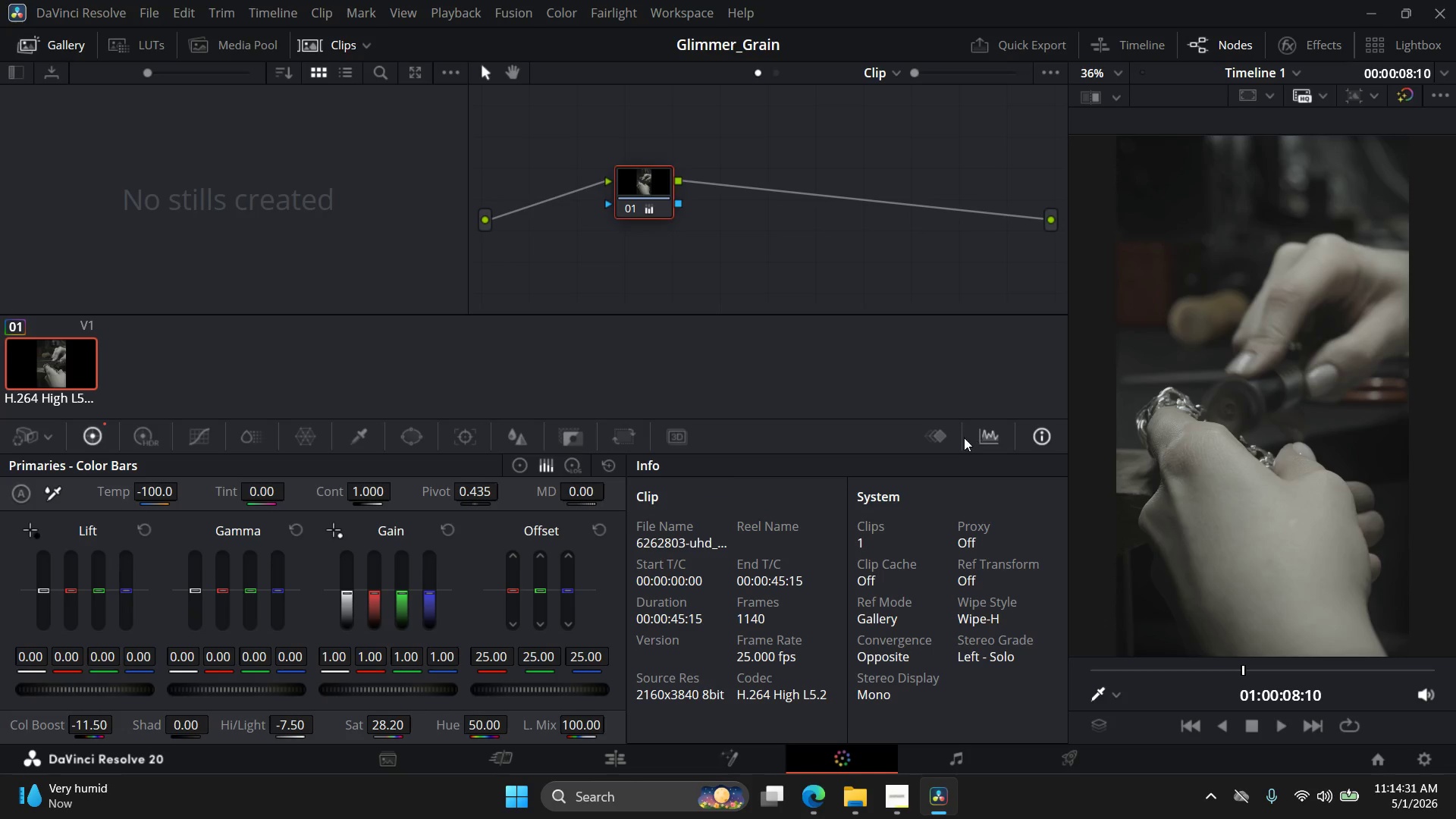 
left_click([938, 435])
 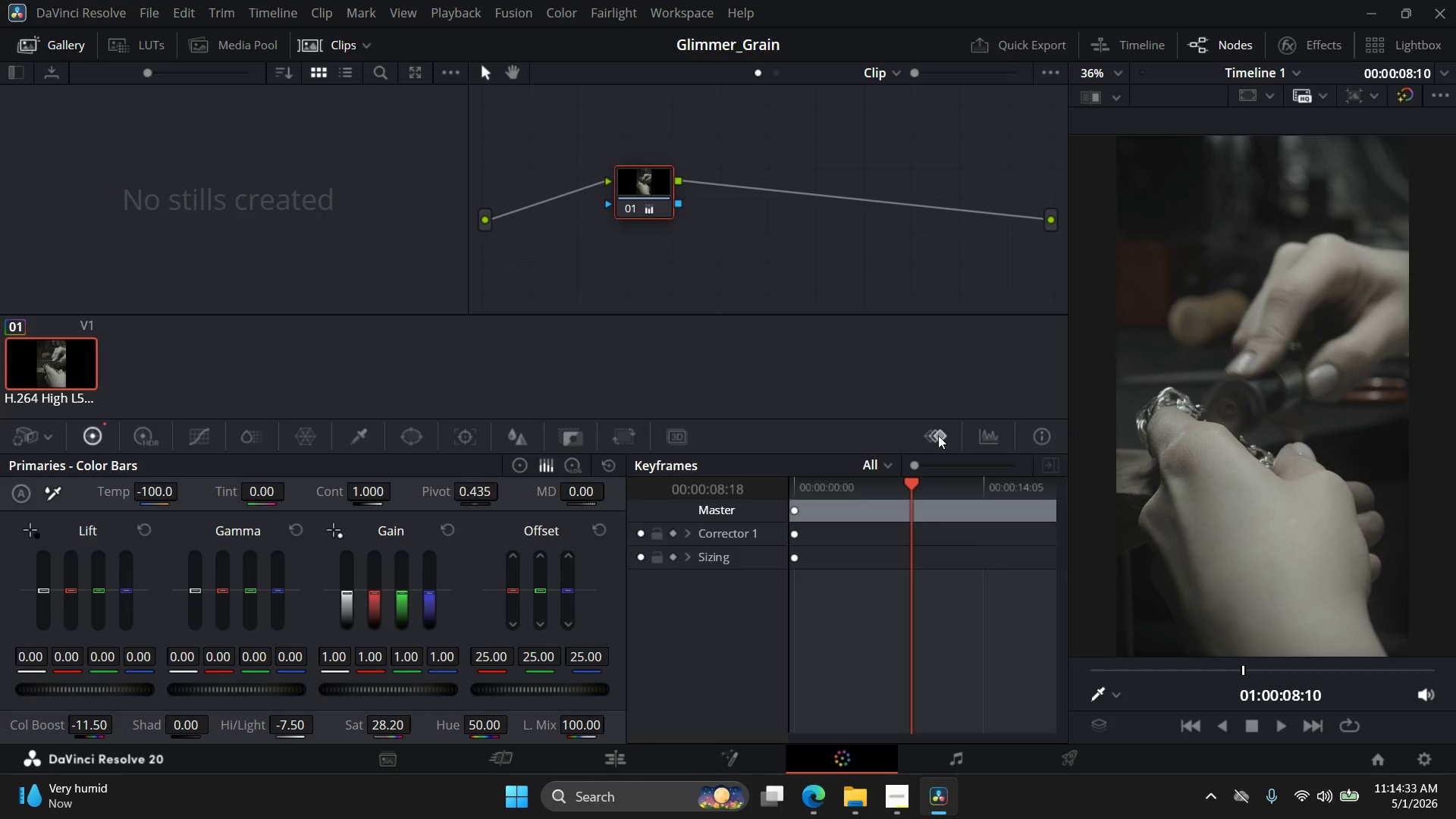 
left_click([938, 435])
 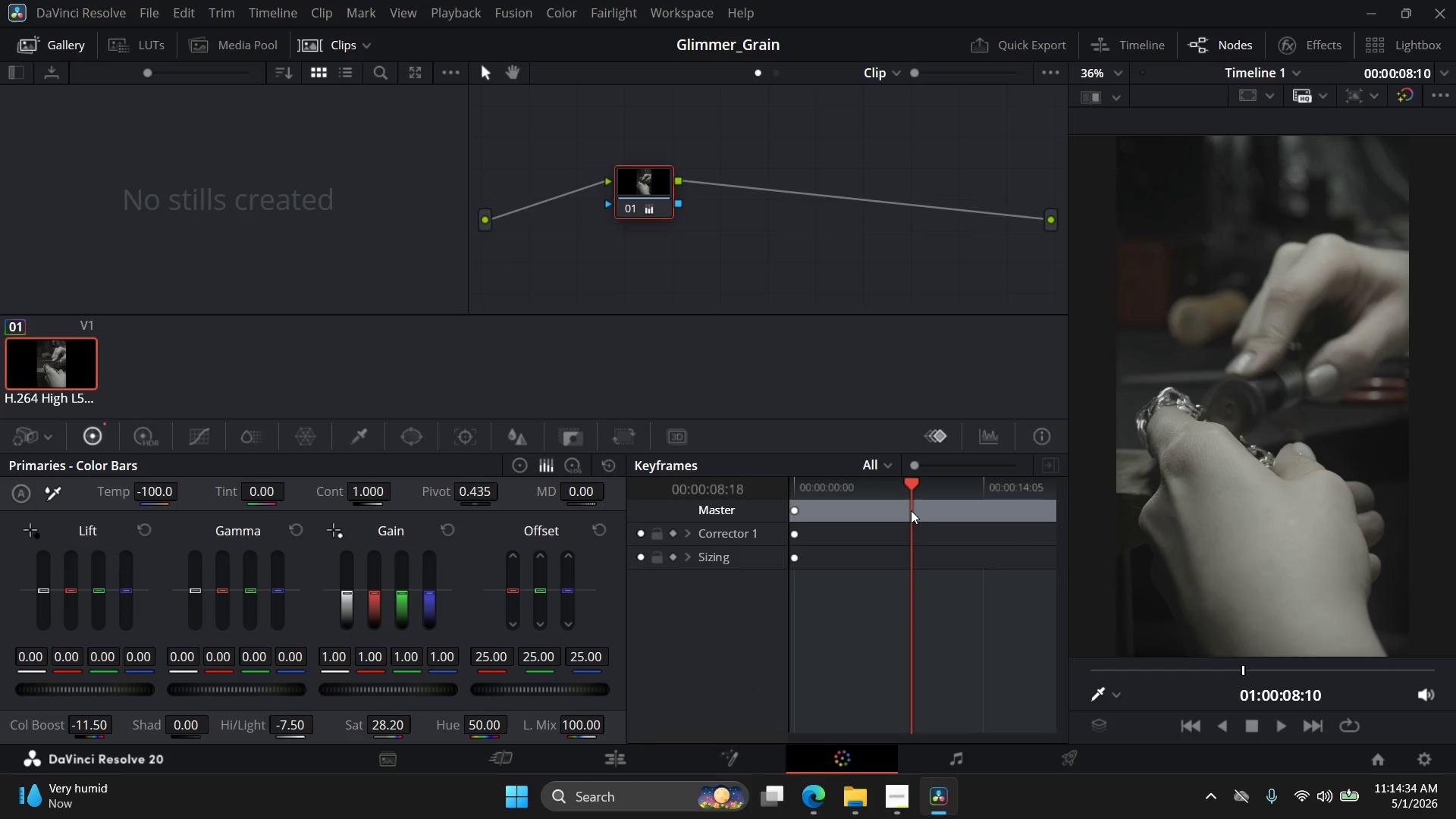 
double_click([912, 510])
 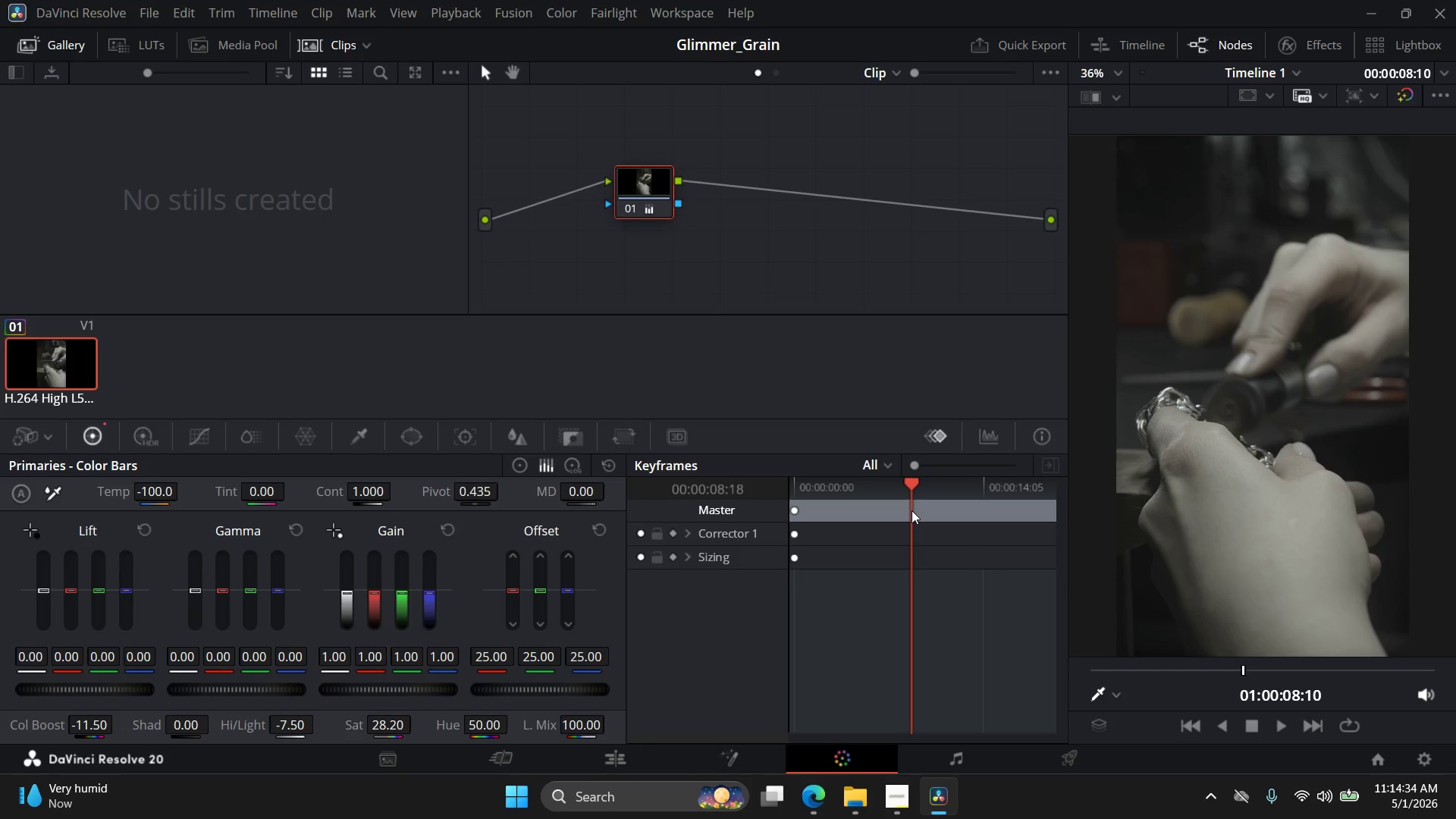 
right_click([912, 510])
 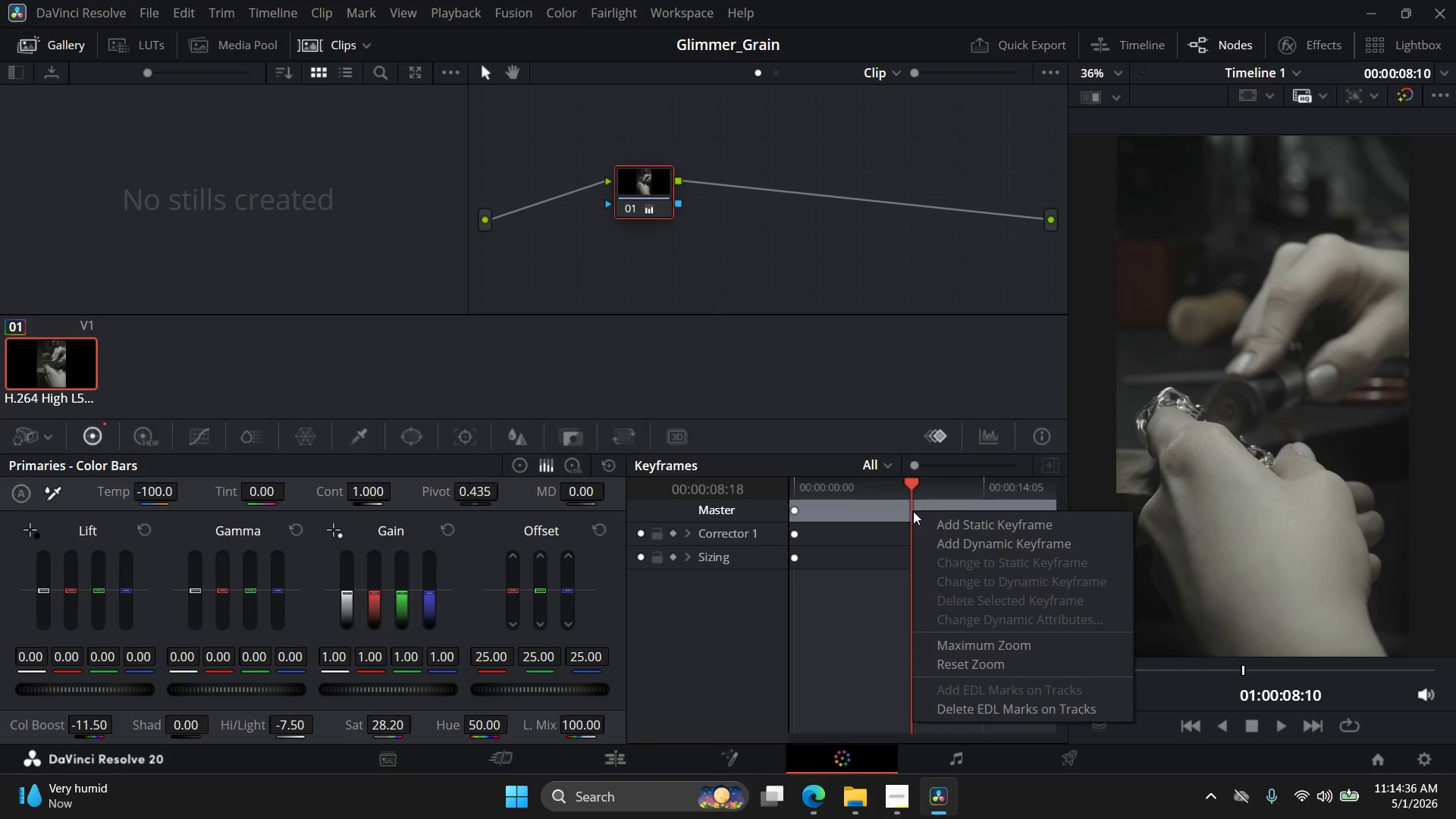 
left_click([933, 519])
 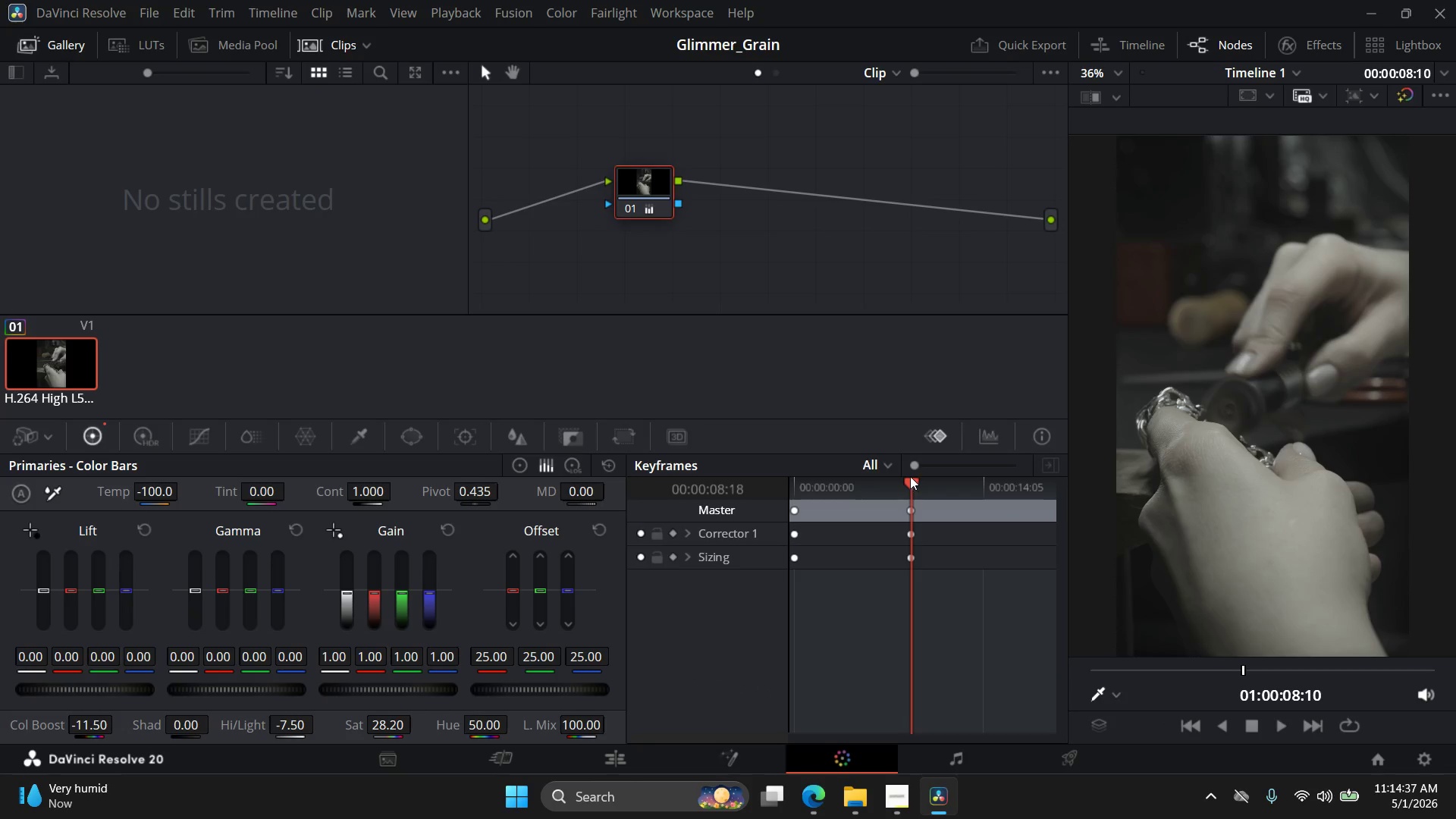 
left_click_drag(start_coordinate=[910, 471], to_coordinate=[825, 480])
 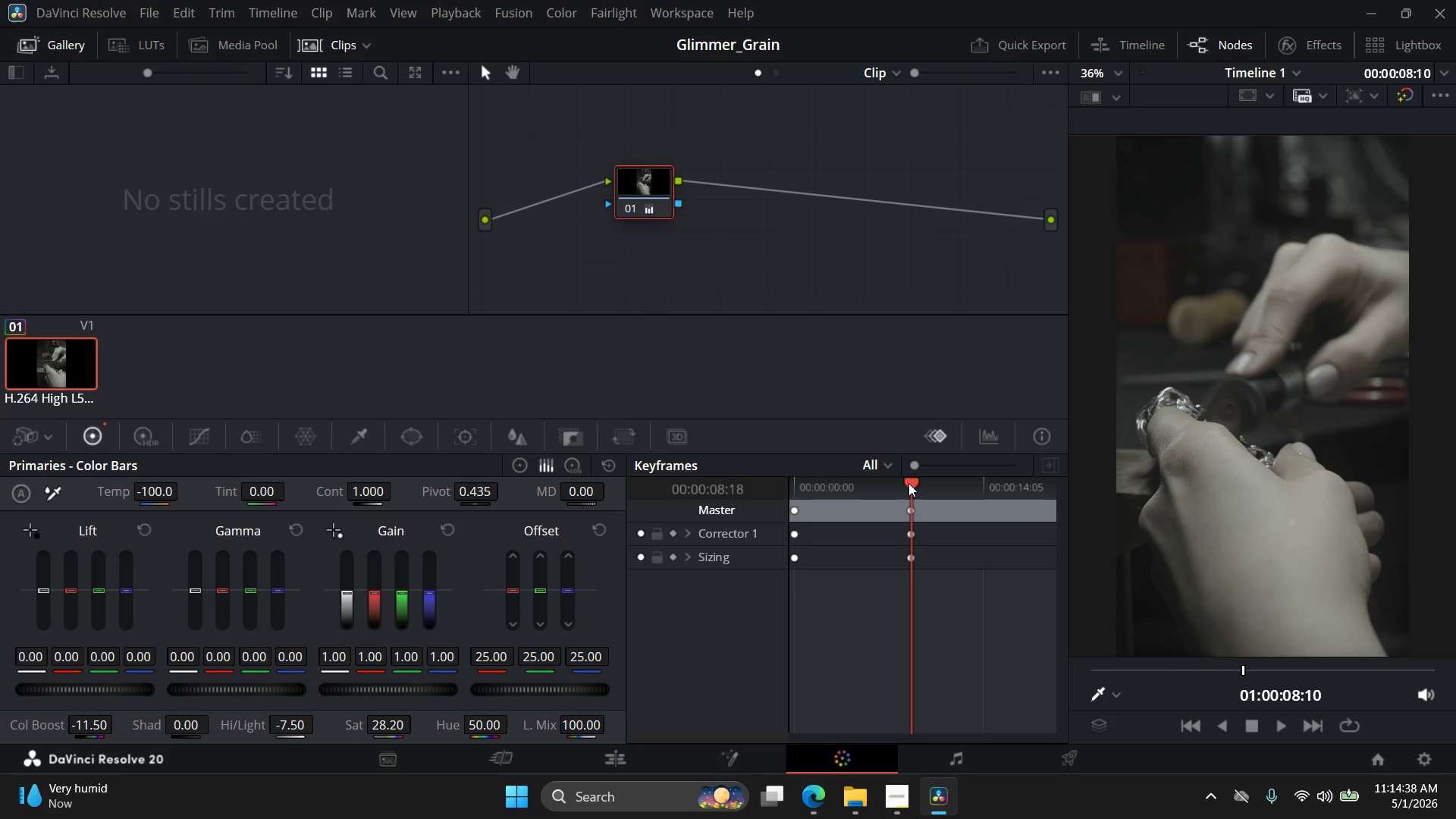 
left_click_drag(start_coordinate=[908, 483], to_coordinate=[912, 492])
 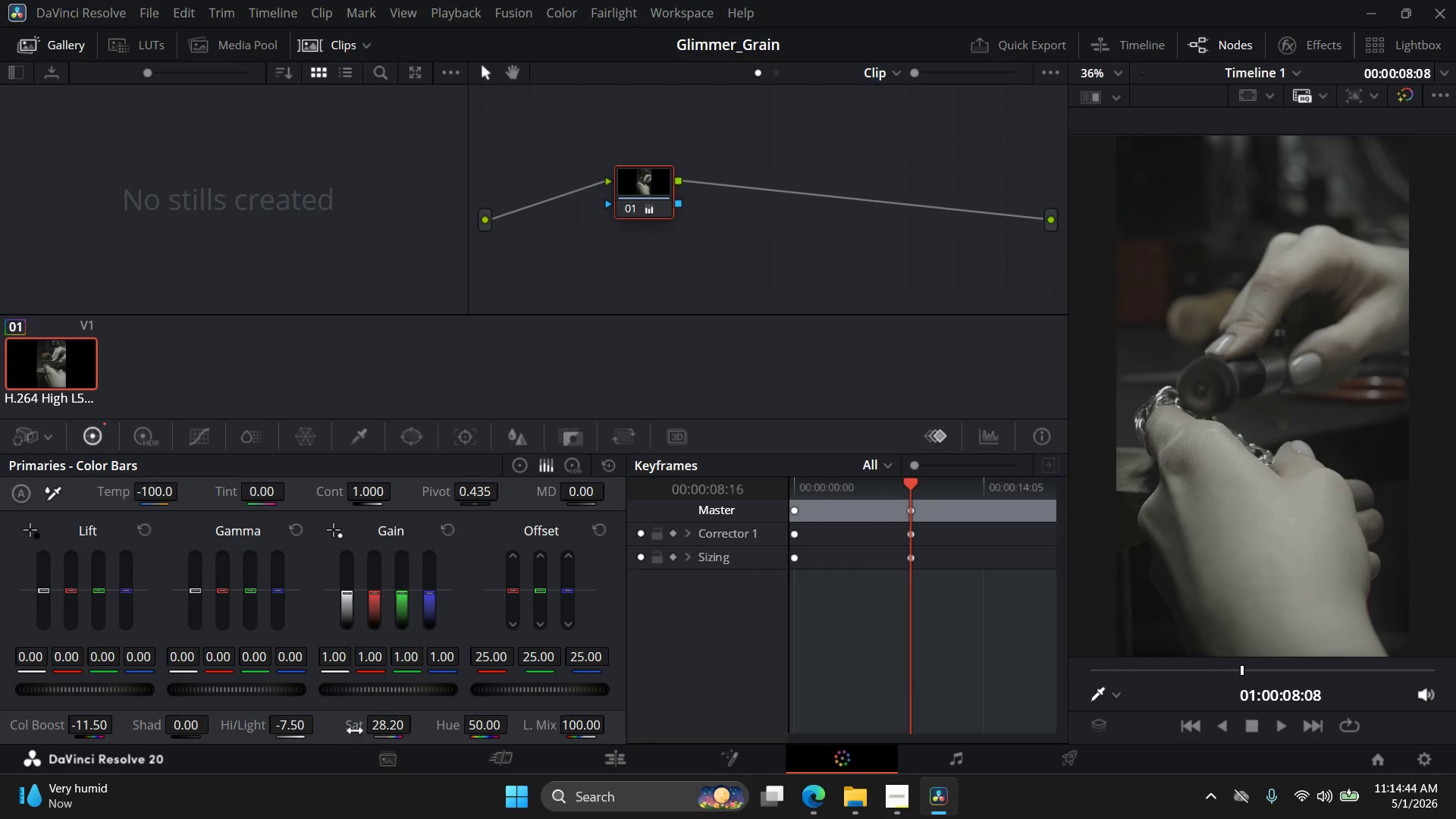 
left_click_drag(start_coordinate=[353, 729], to_coordinate=[506, 730])
 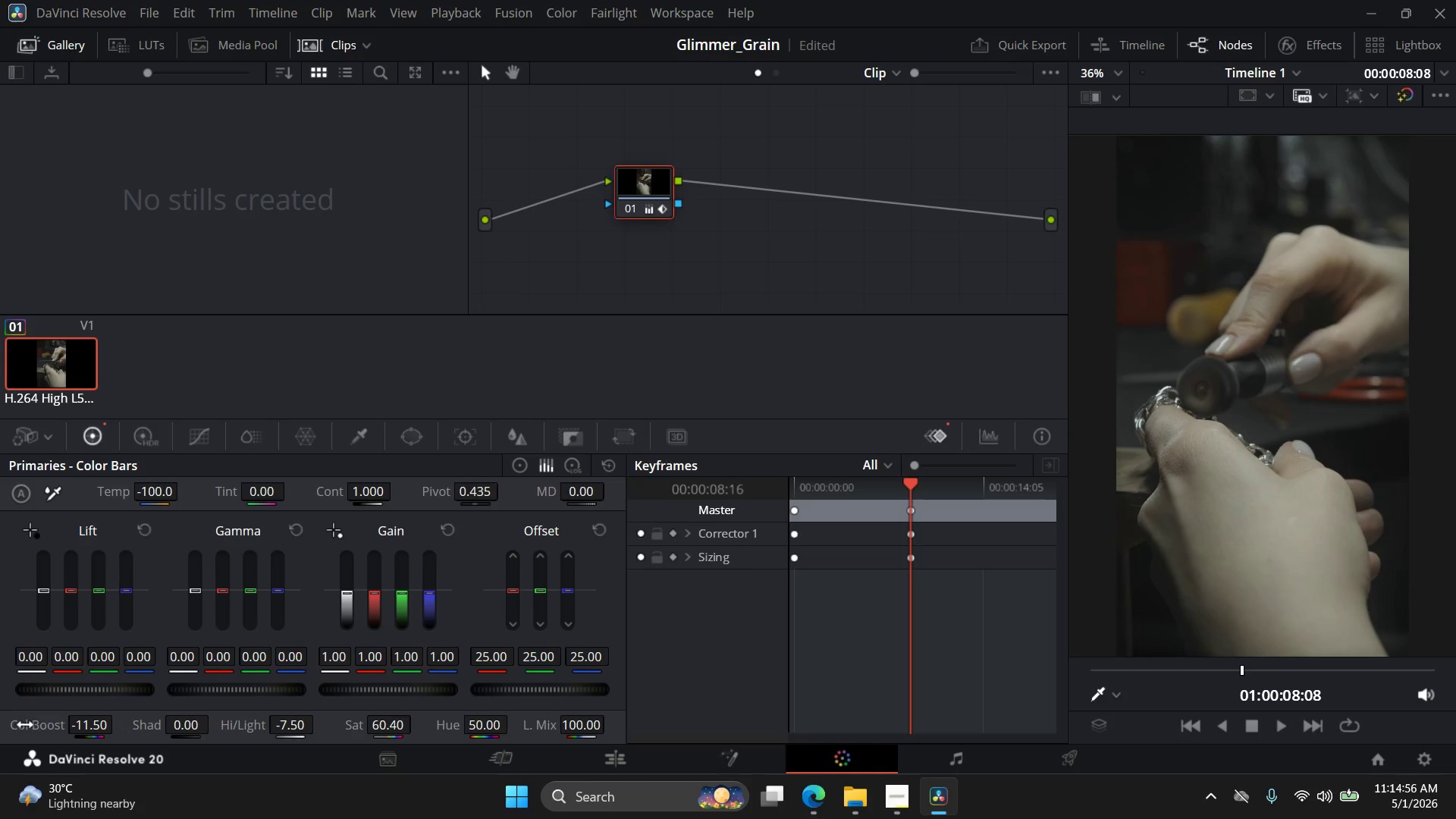 
left_click_drag(start_coordinate=[27, 728], to_coordinate=[101, 724])
 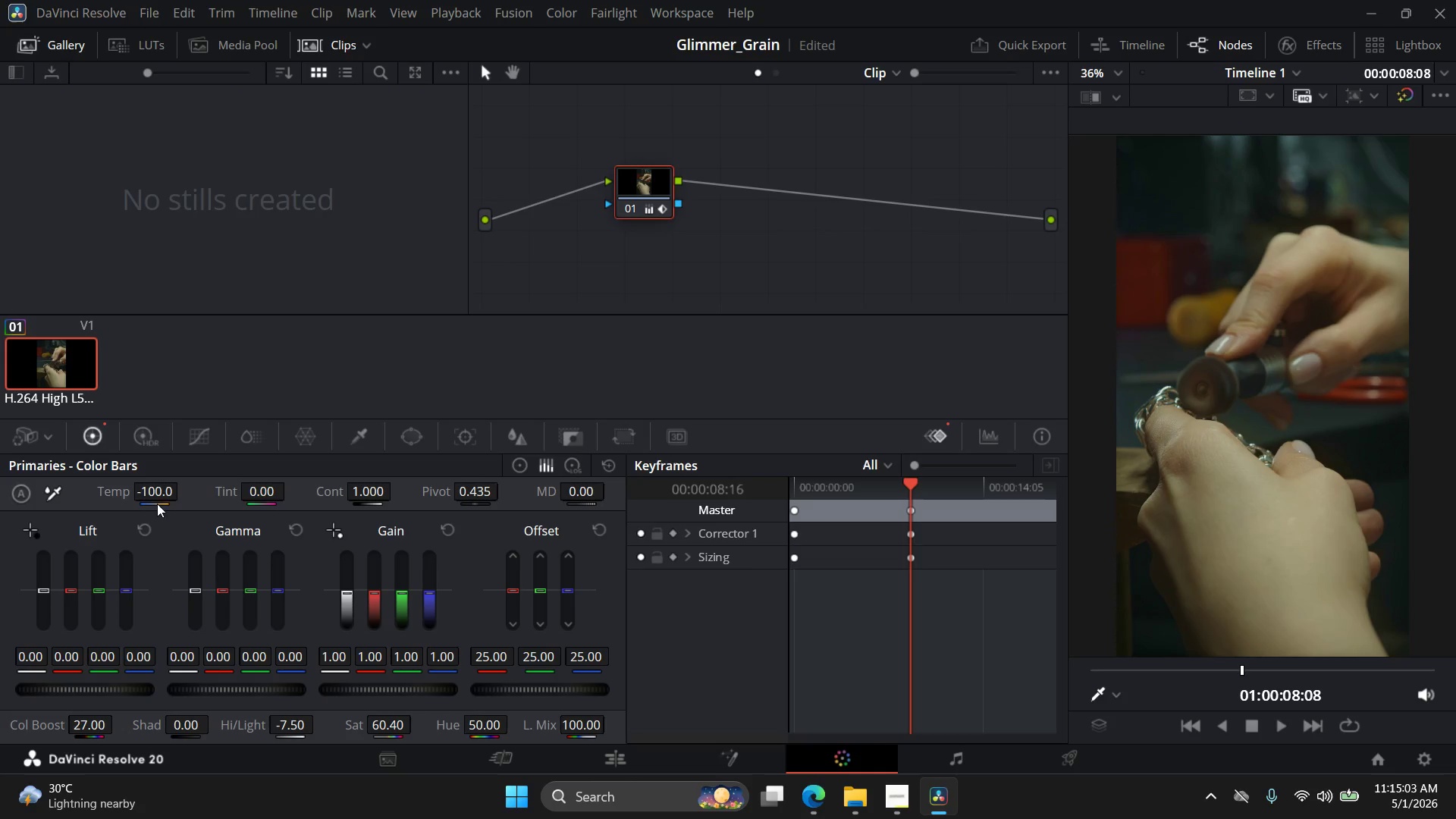 
left_click_drag(start_coordinate=[101, 494], to_coordinate=[117, 498])
 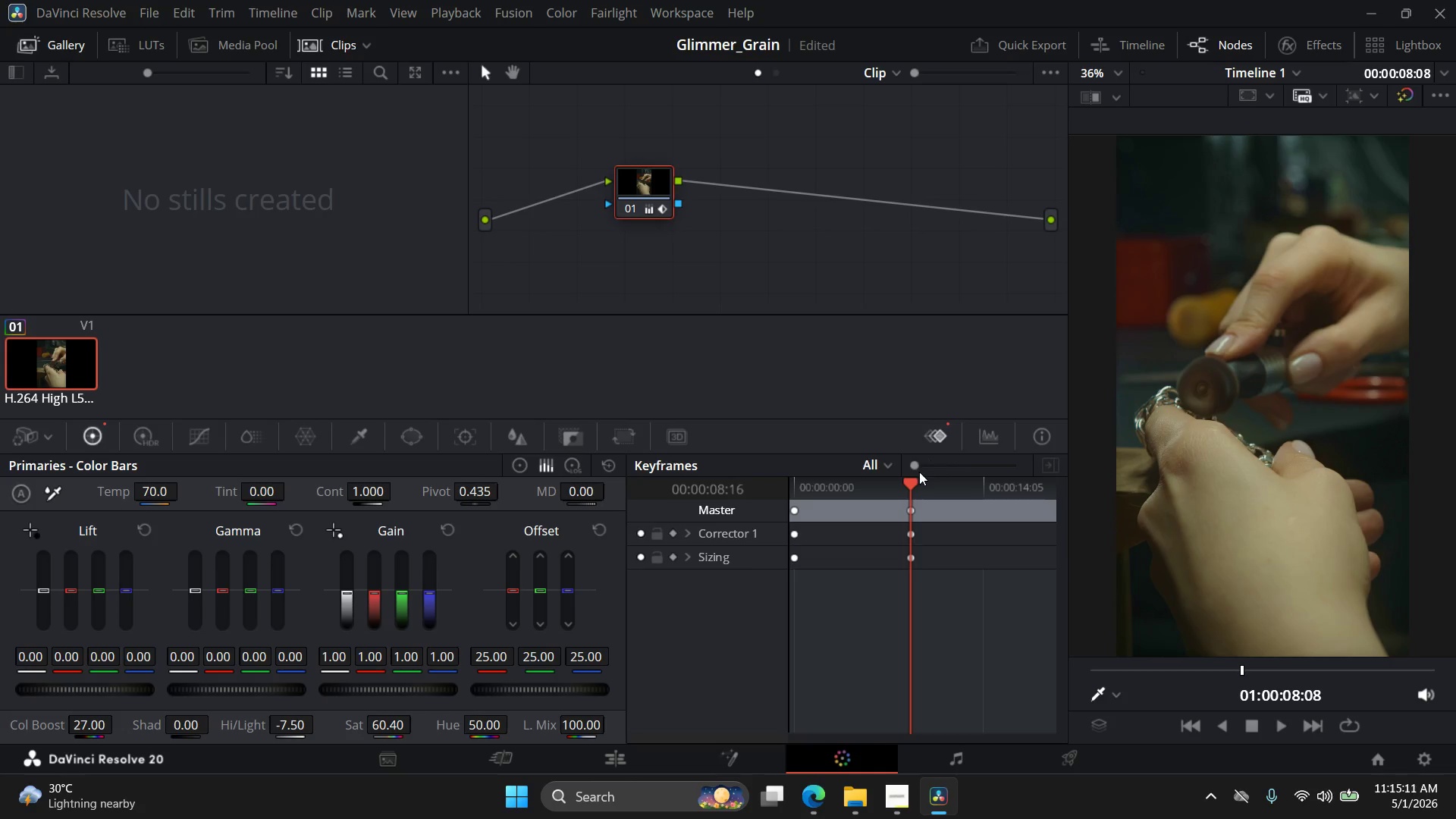 
left_click_drag(start_coordinate=[912, 479], to_coordinate=[742, 490])
 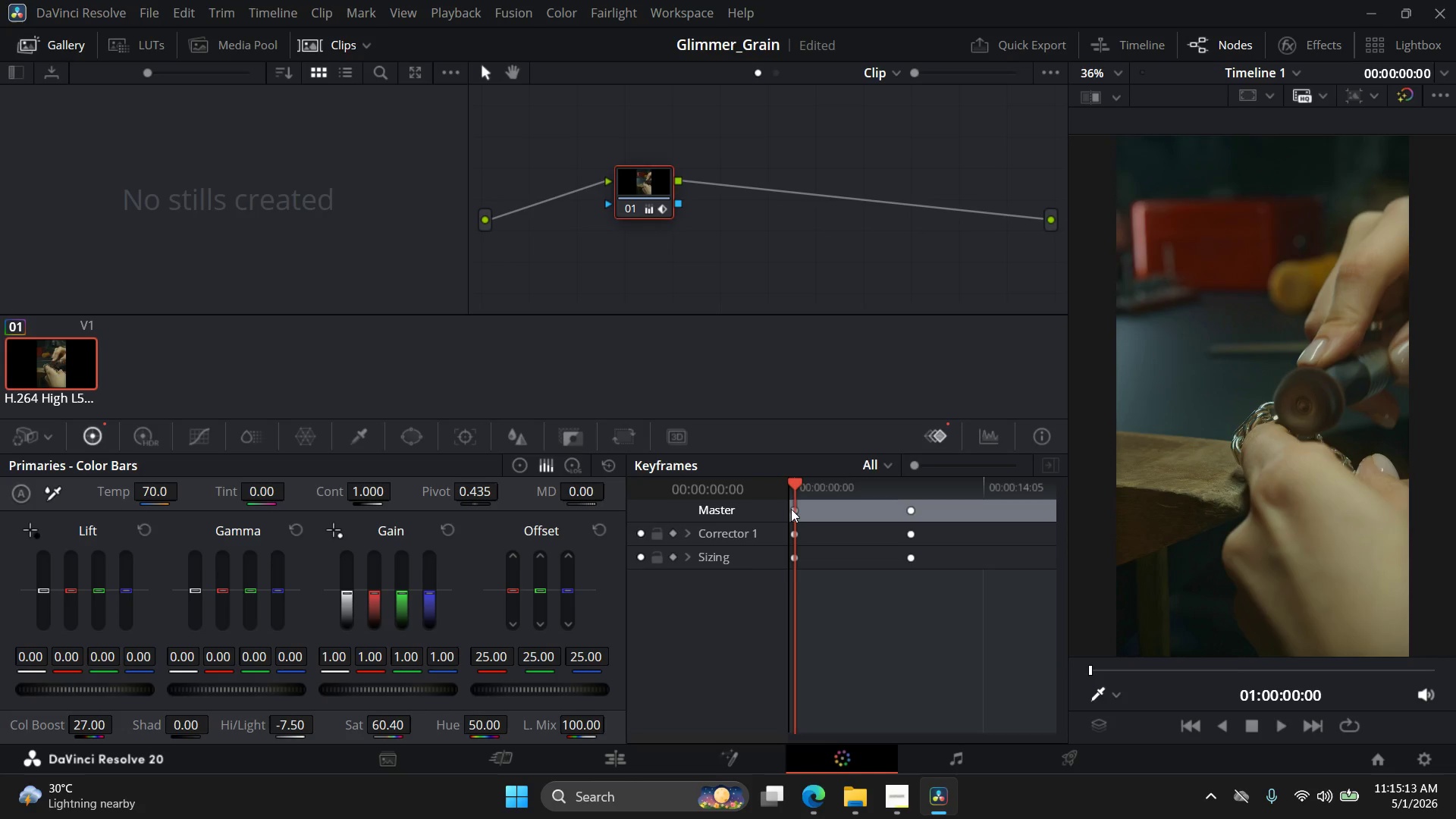 
left_click([793, 509])
 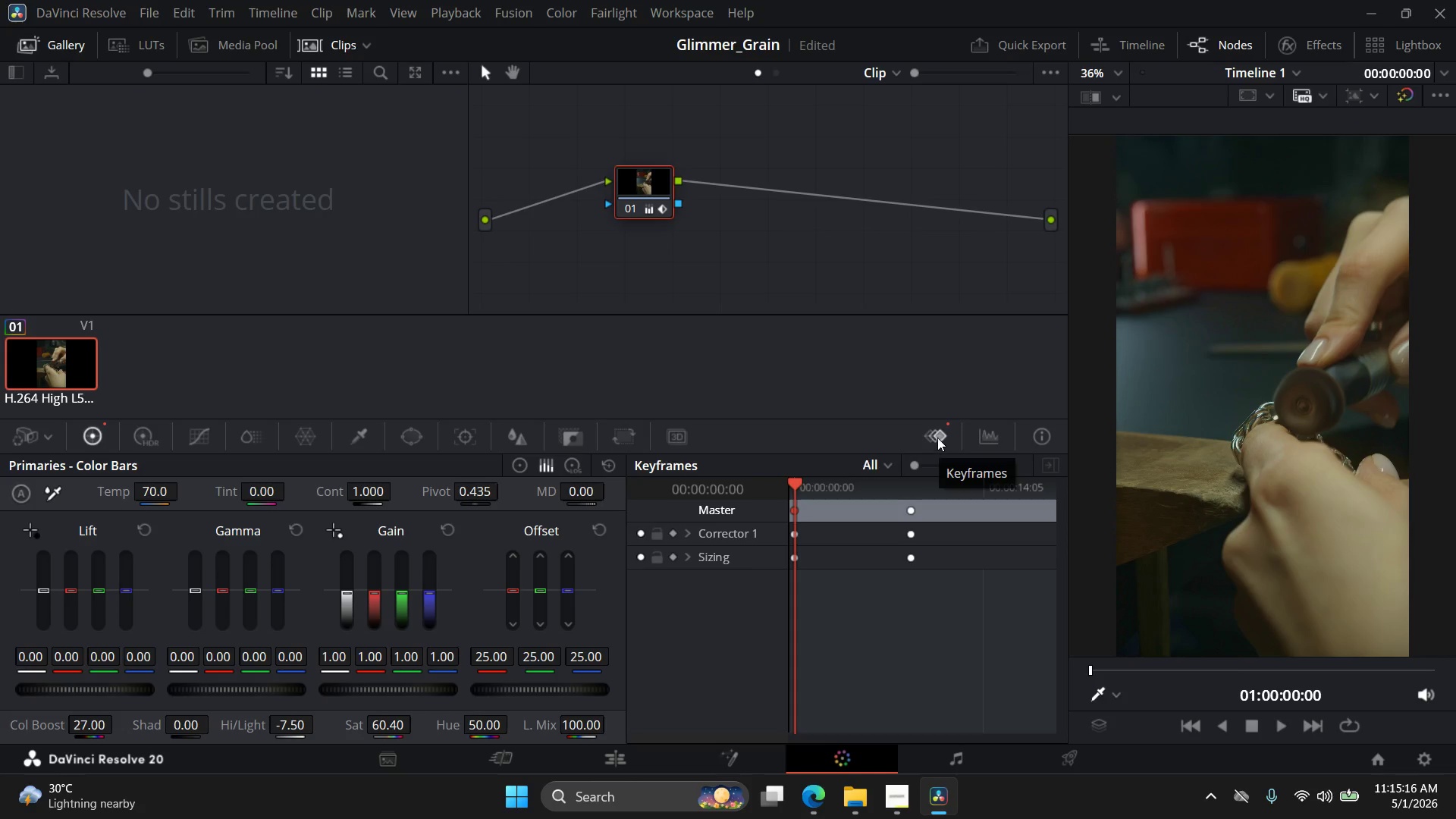 
right_click([792, 510])
 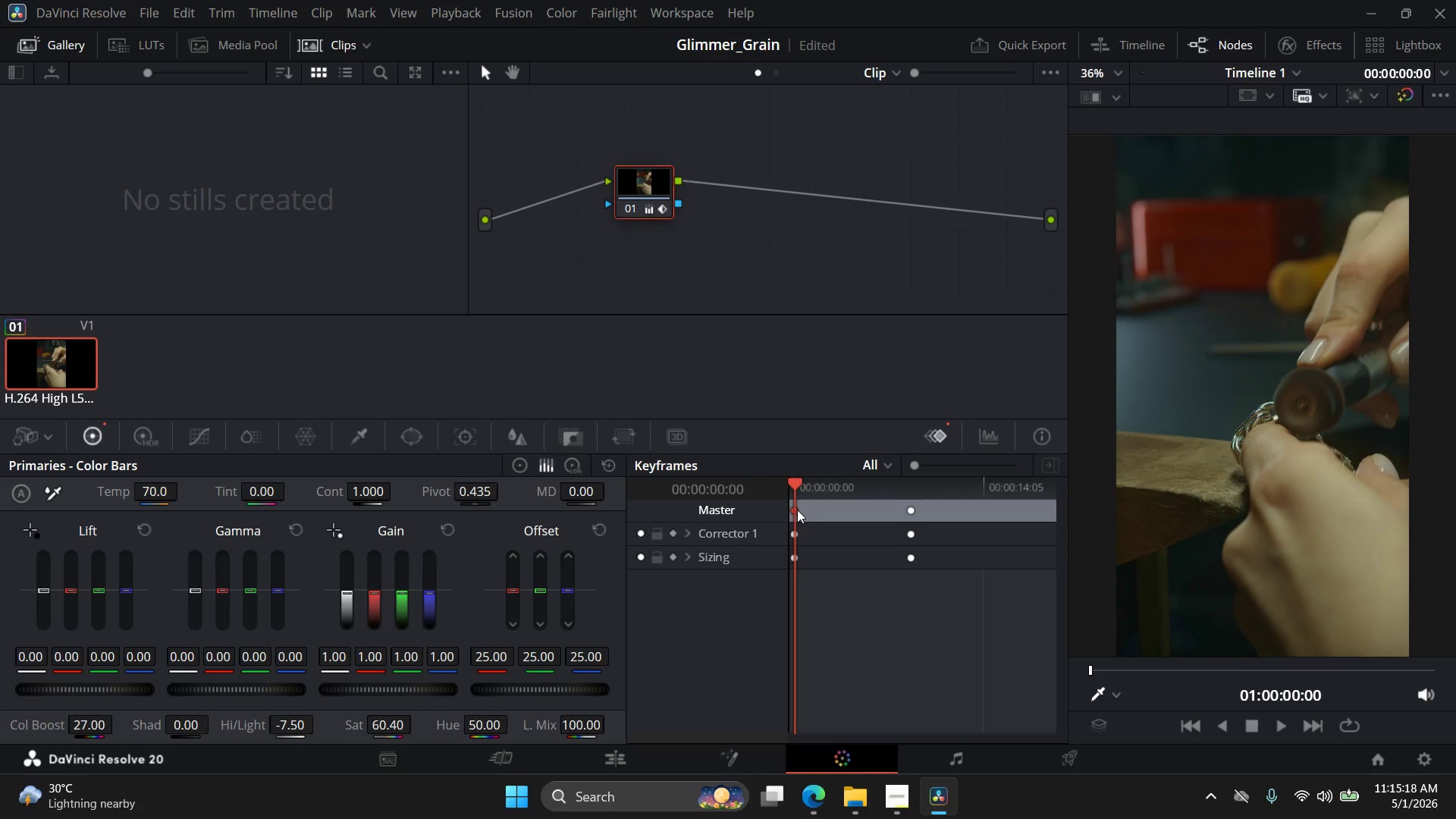 
right_click([794, 509])
 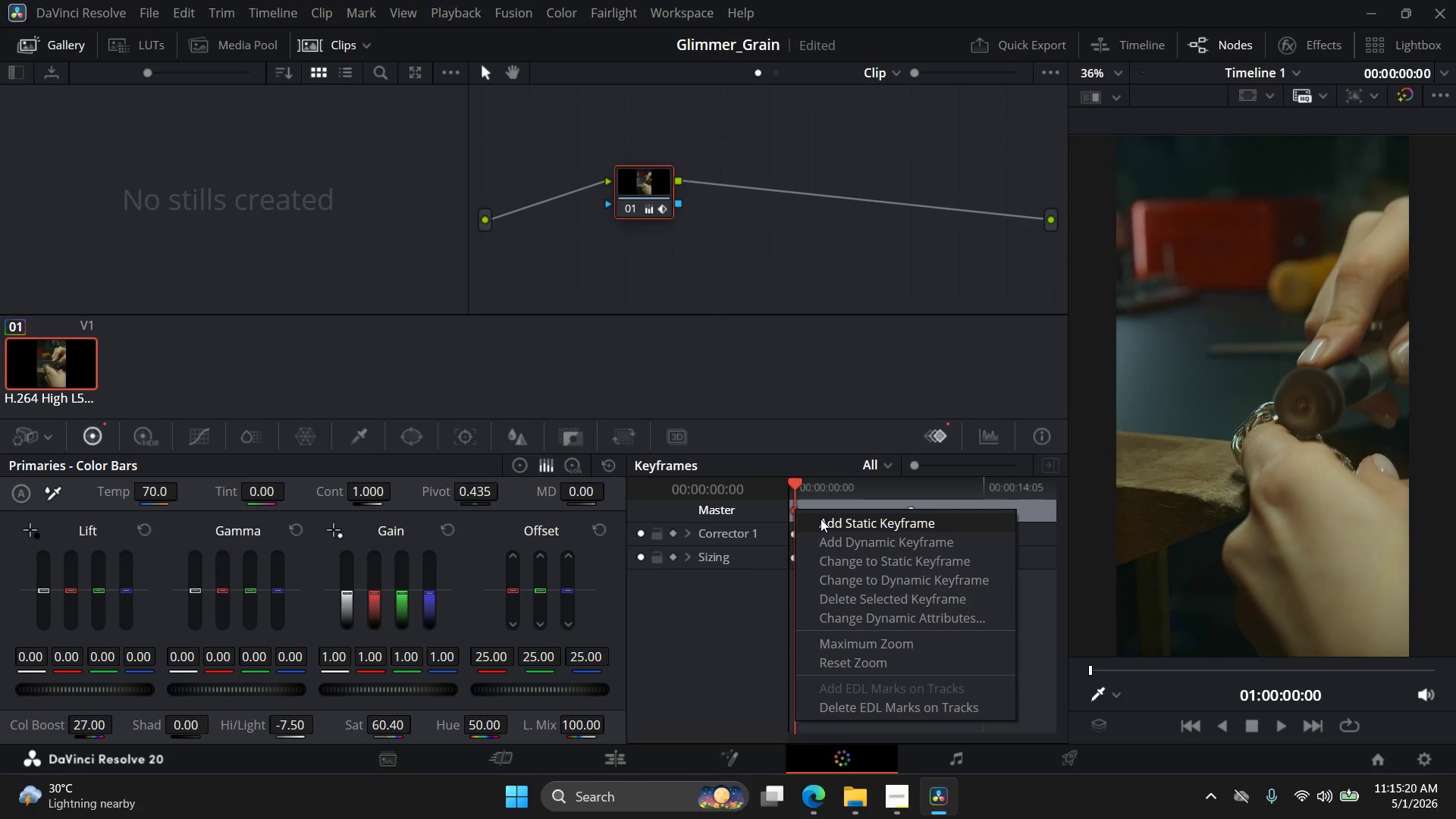 
left_click([821, 519])
 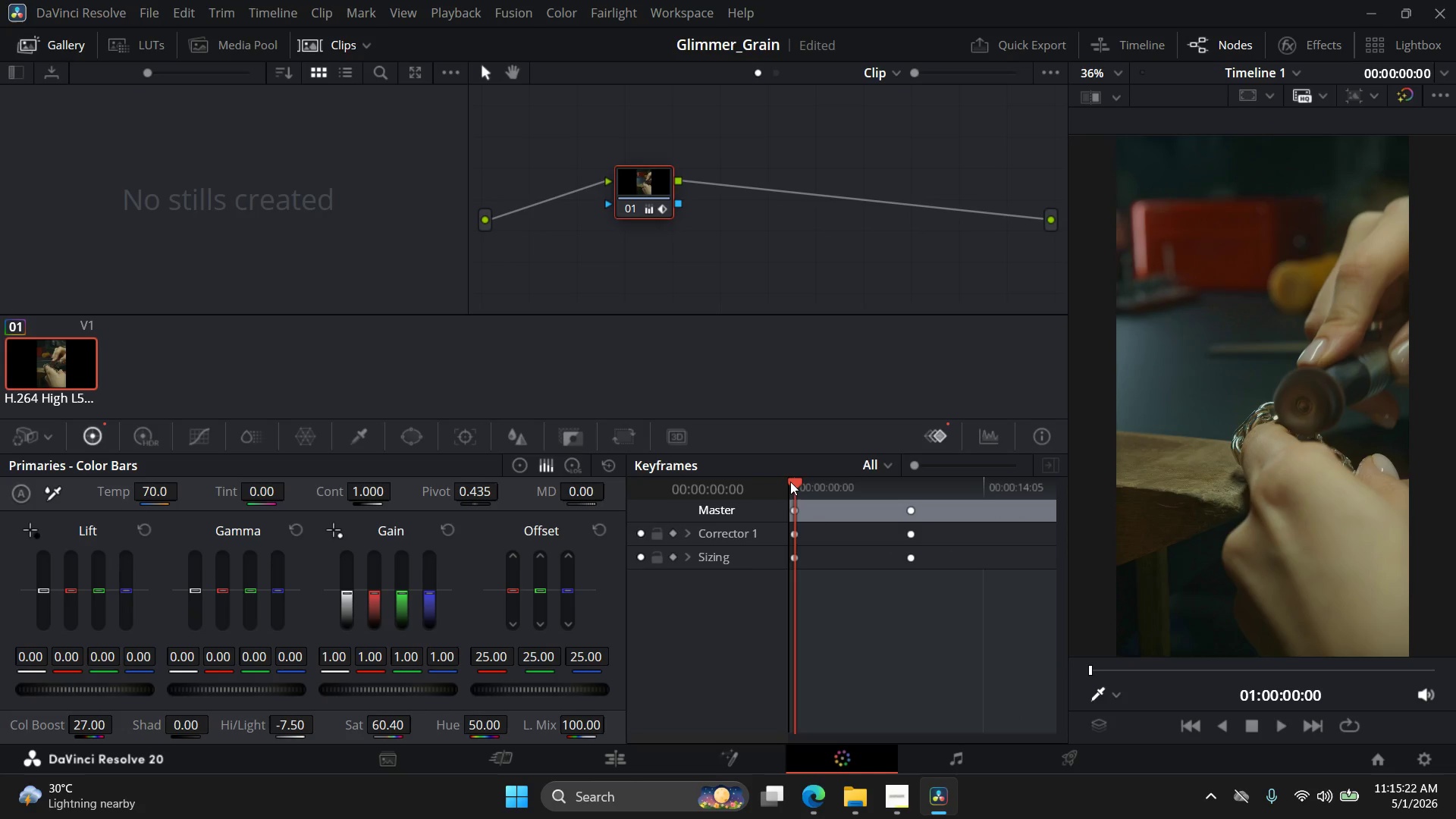 
left_click_drag(start_coordinate=[791, 482], to_coordinate=[830, 485])
 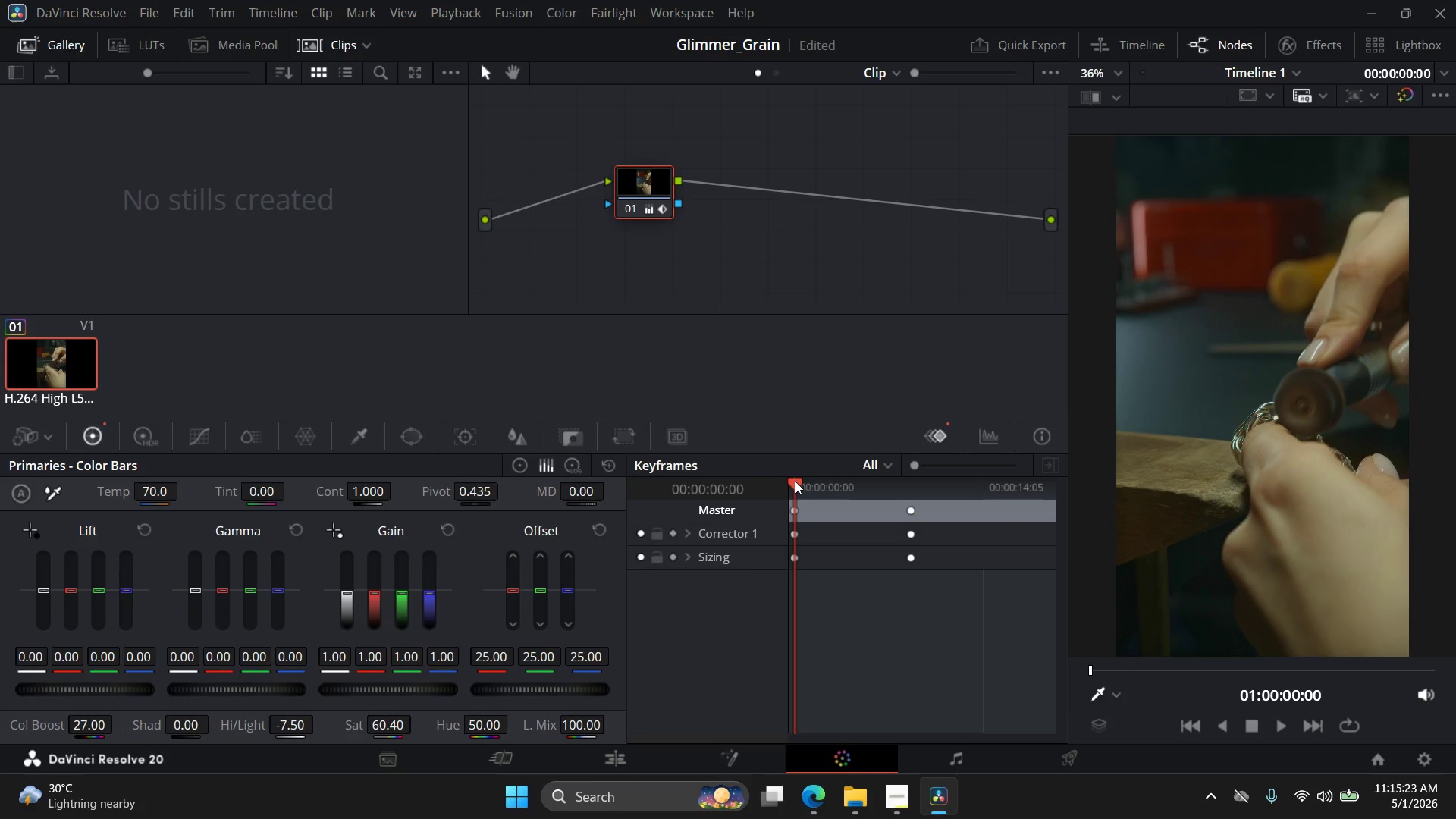 
left_click_drag(start_coordinate=[794, 481], to_coordinate=[836, 485])
 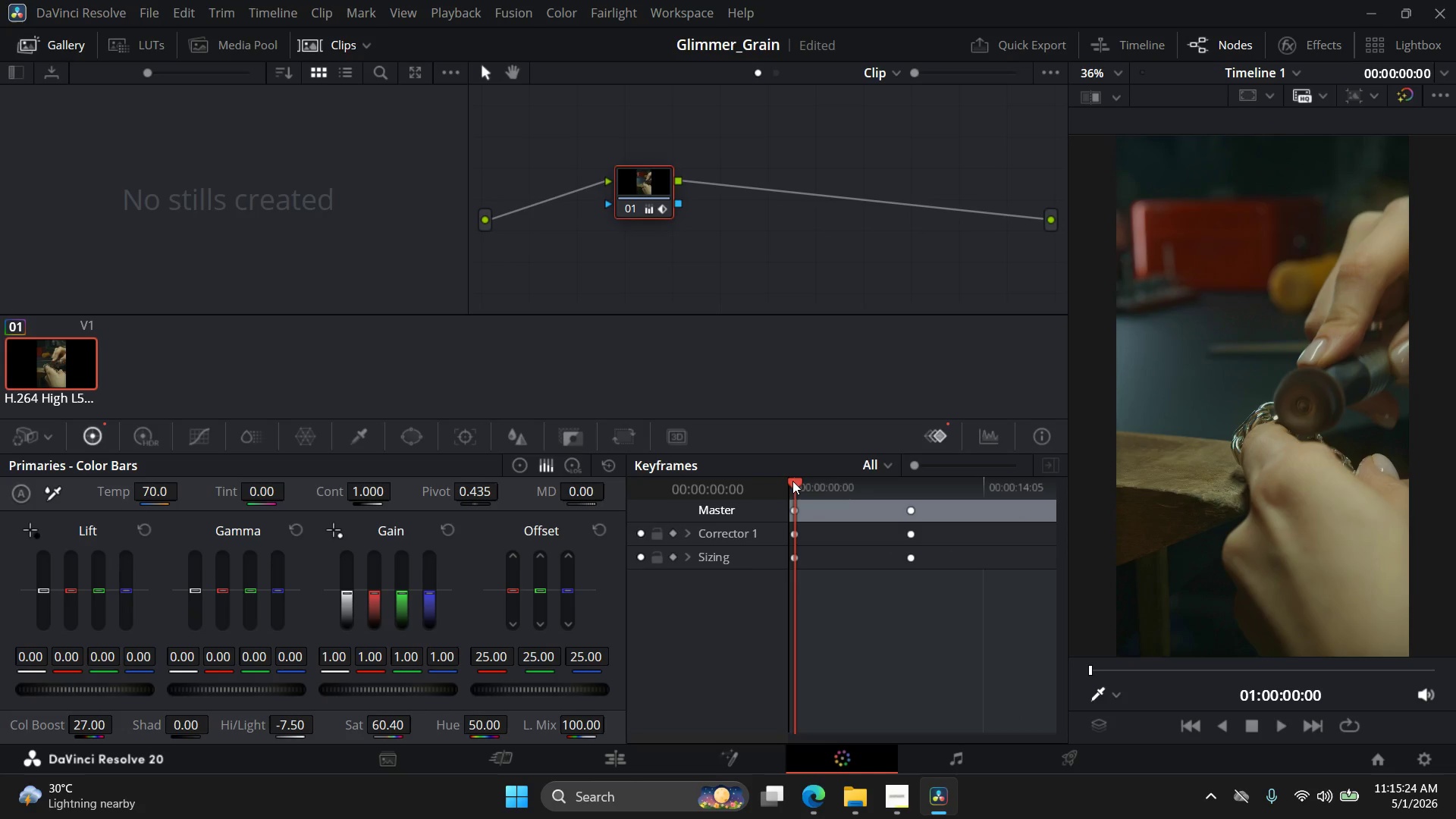 
left_click_drag(start_coordinate=[792, 481], to_coordinate=[833, 485])
 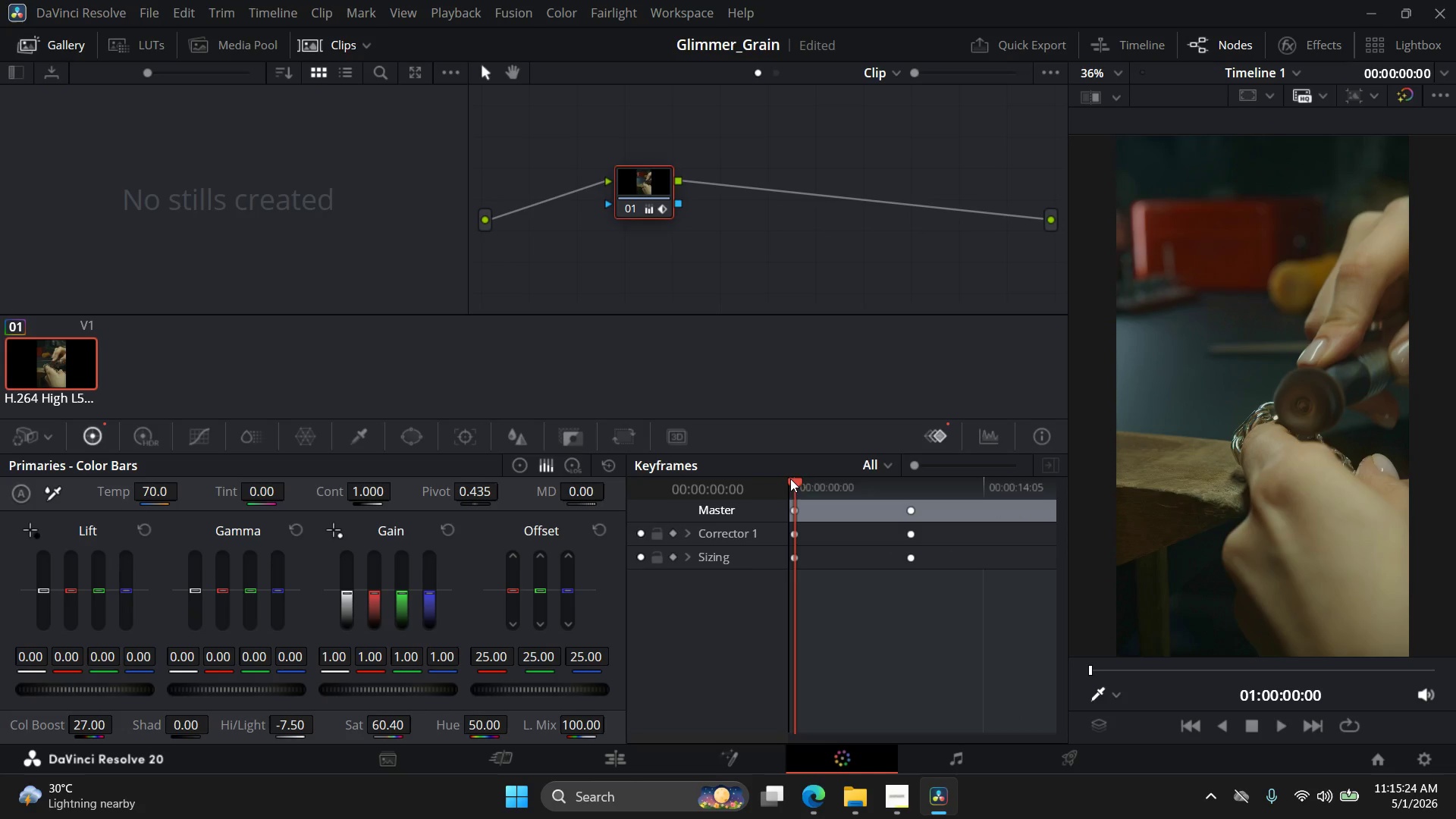 
left_click_drag(start_coordinate=[791, 479], to_coordinate=[807, 482])
 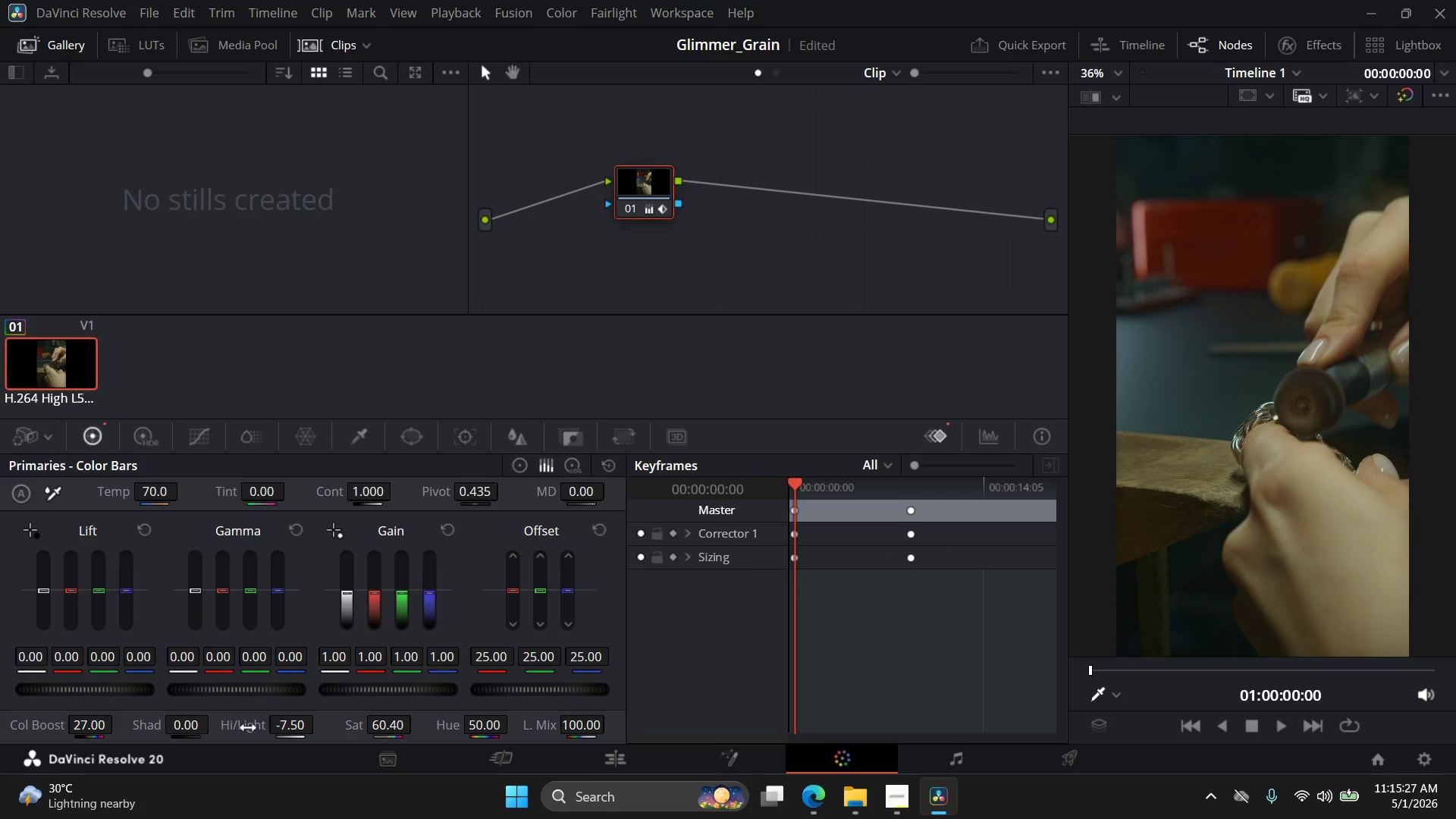 
left_click_drag(start_coordinate=[357, 726], to_coordinate=[136, 728])
 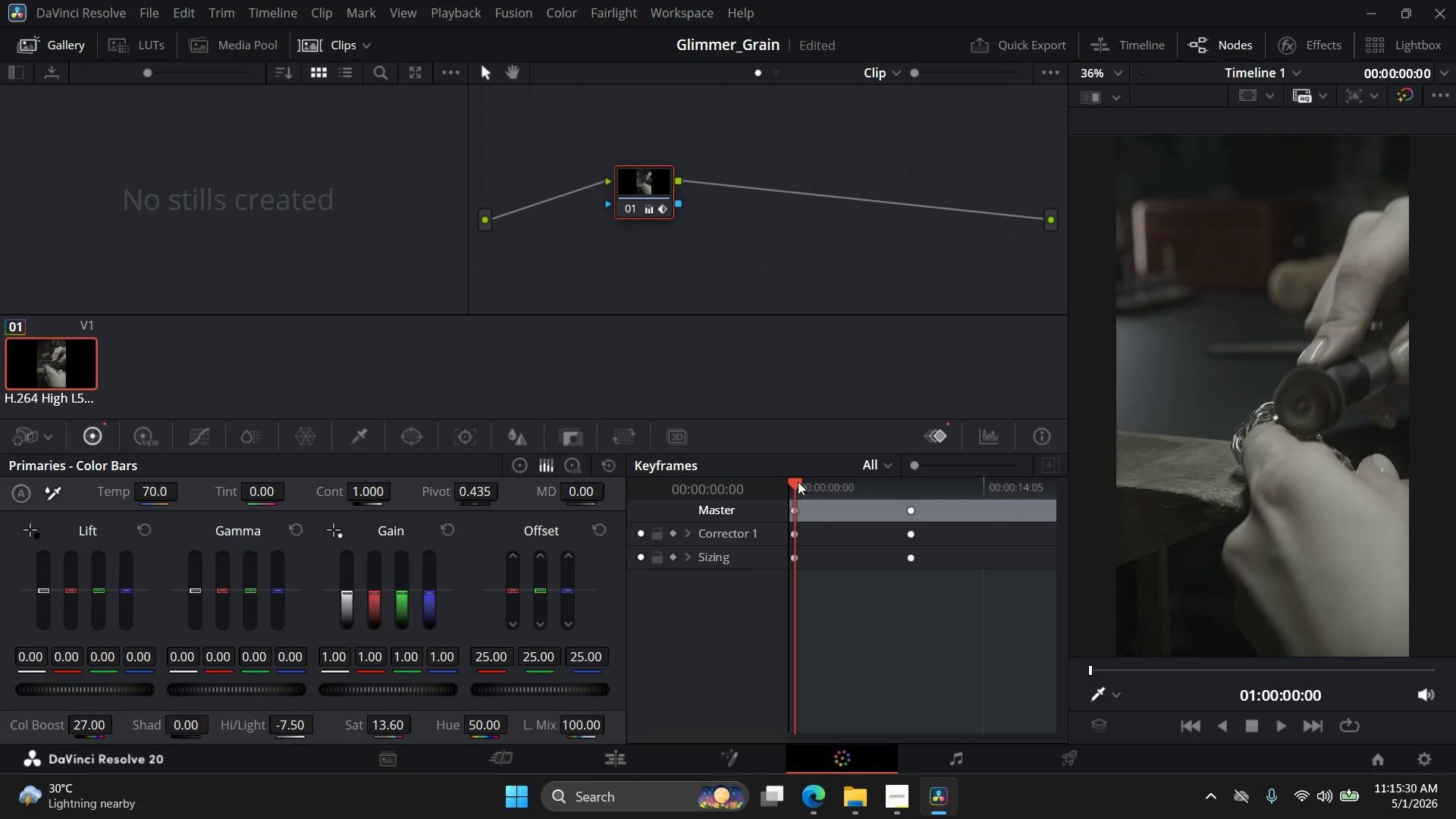 
left_click_drag(start_coordinate=[791, 481], to_coordinate=[824, 482])
 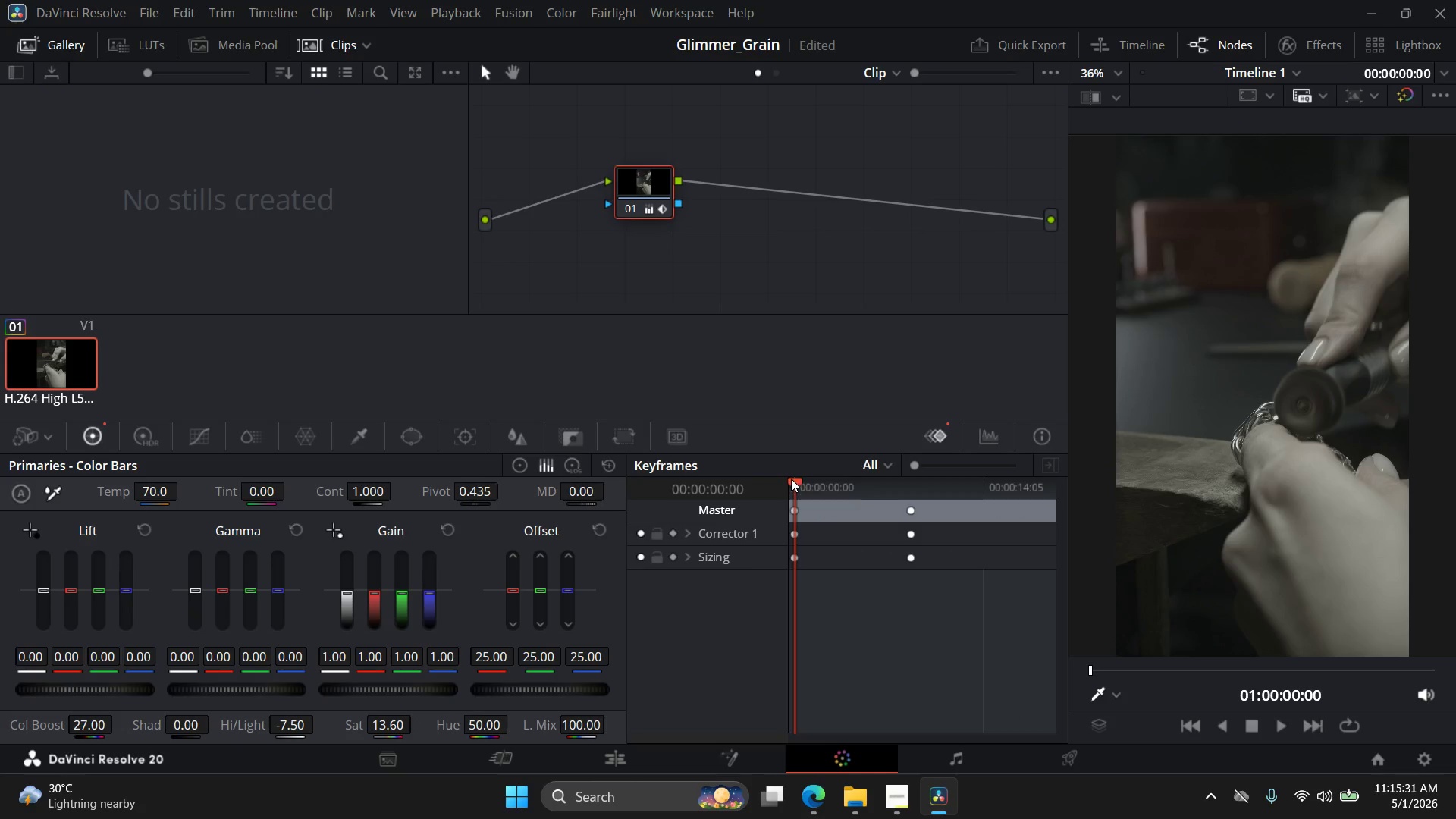 
left_click_drag(start_coordinate=[794, 478], to_coordinate=[808, 485])
 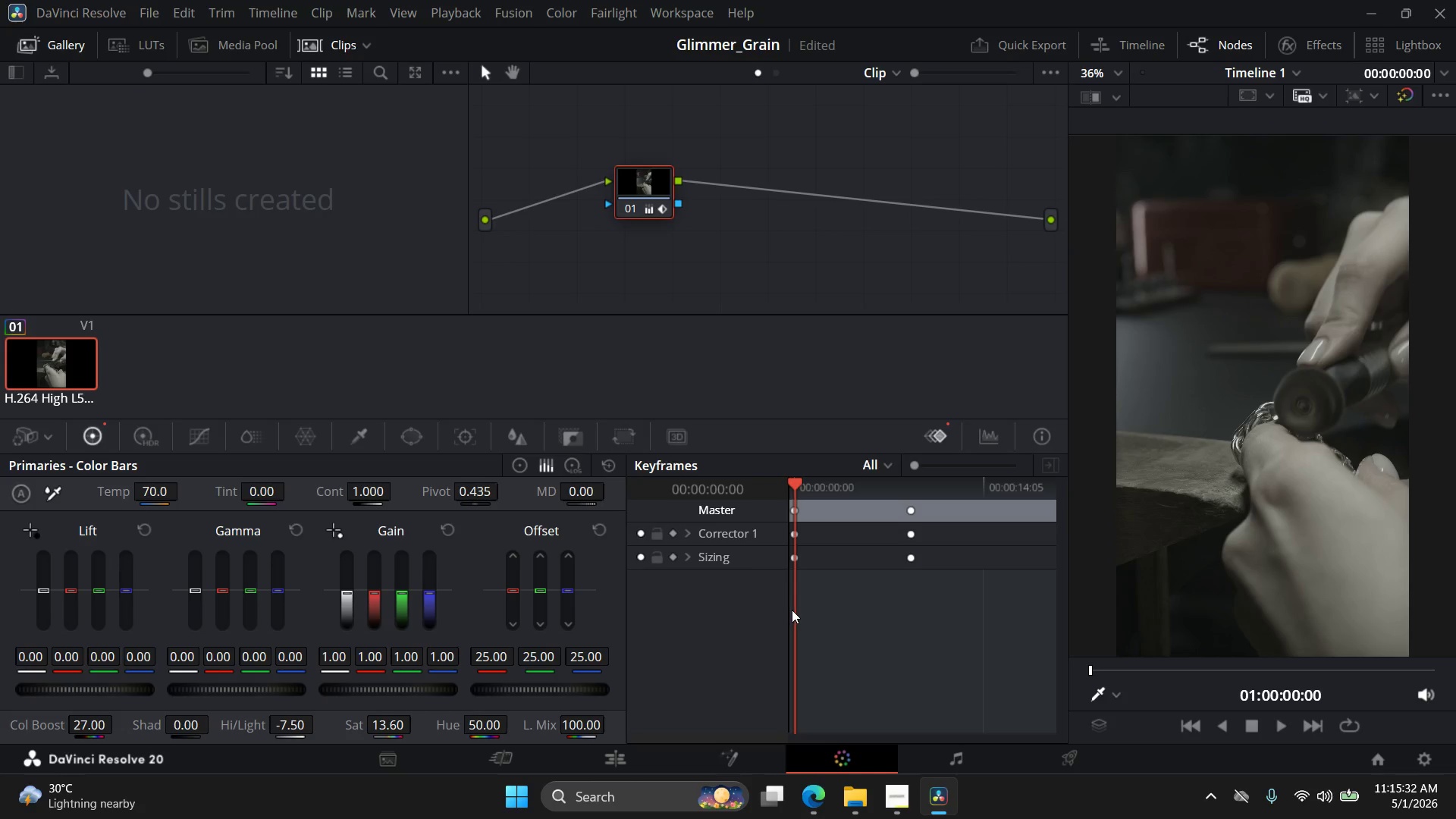 
left_click_drag(start_coordinate=[792, 610], to_coordinate=[808, 606])
 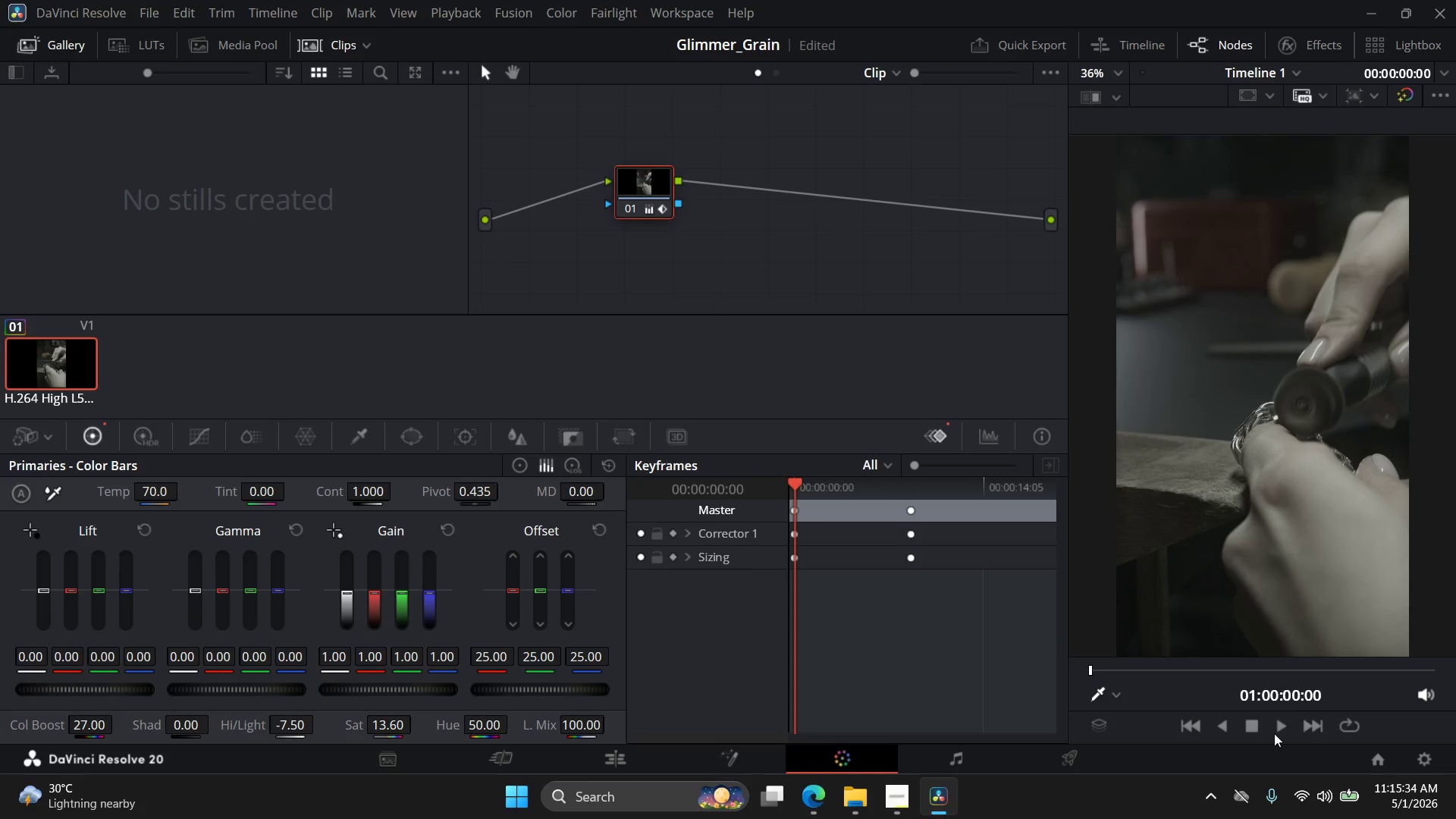 
left_click([1281, 730])
 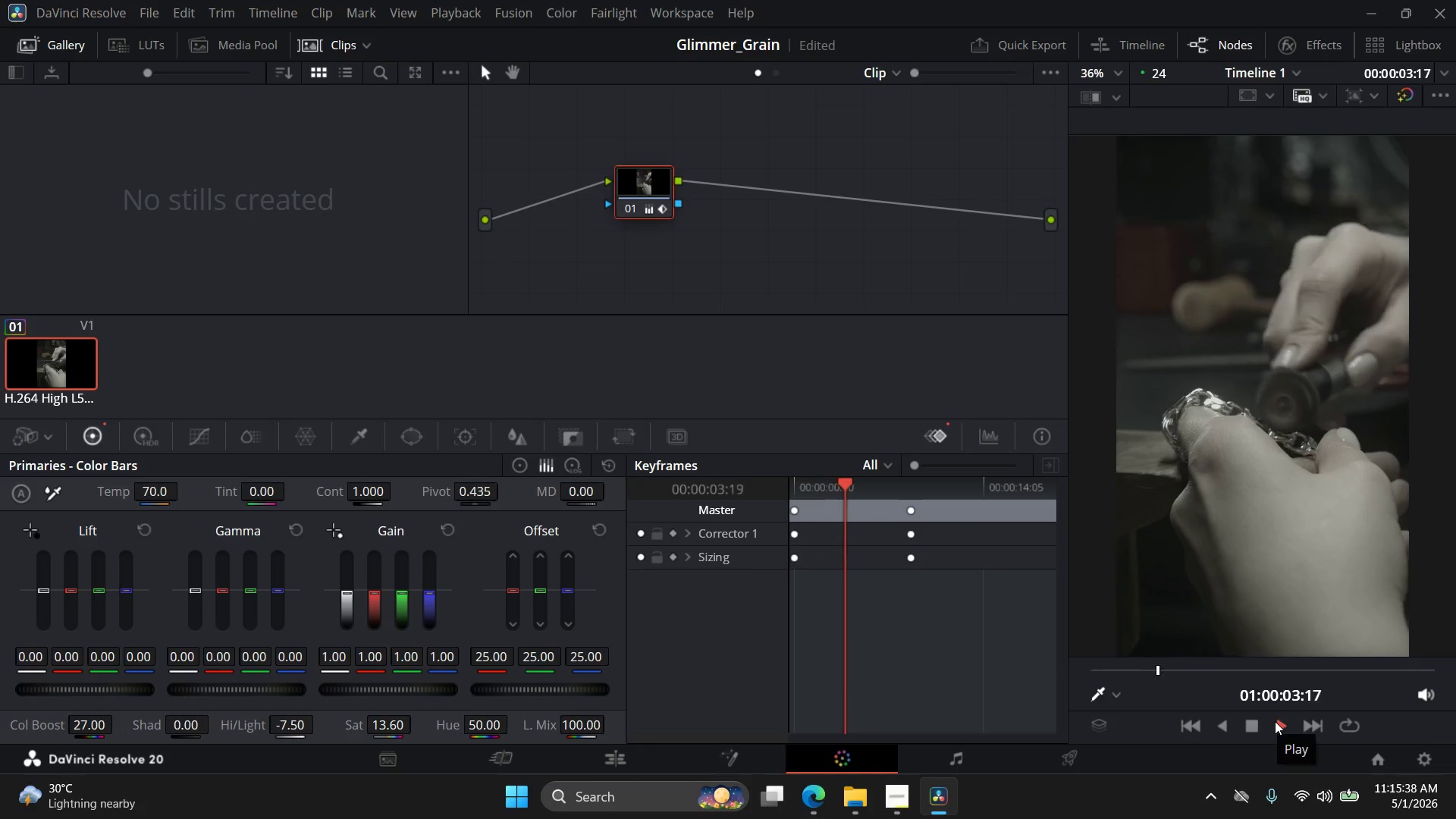 
wait(9.02)
 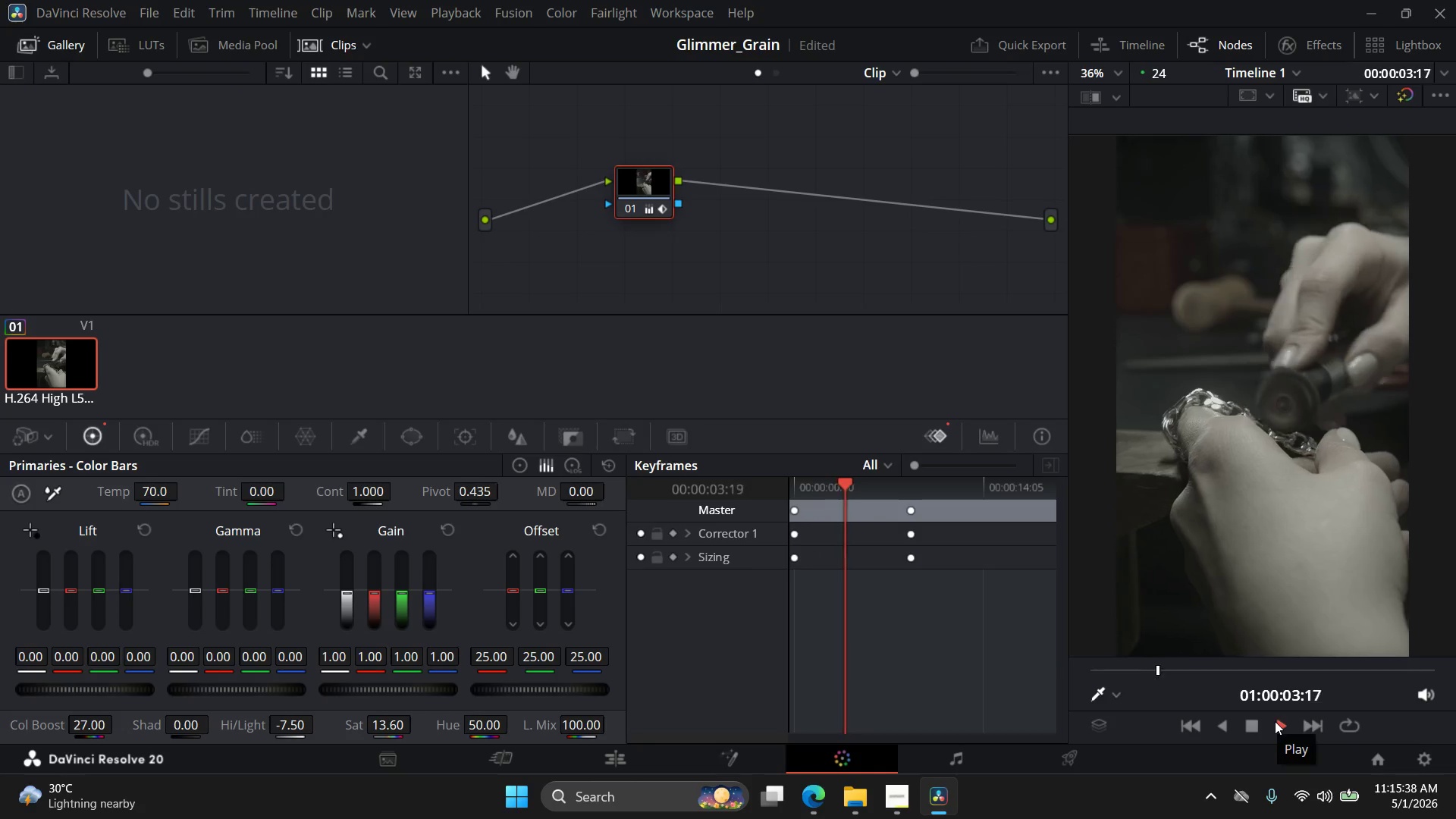 
key(Shift+ShiftLeft)
 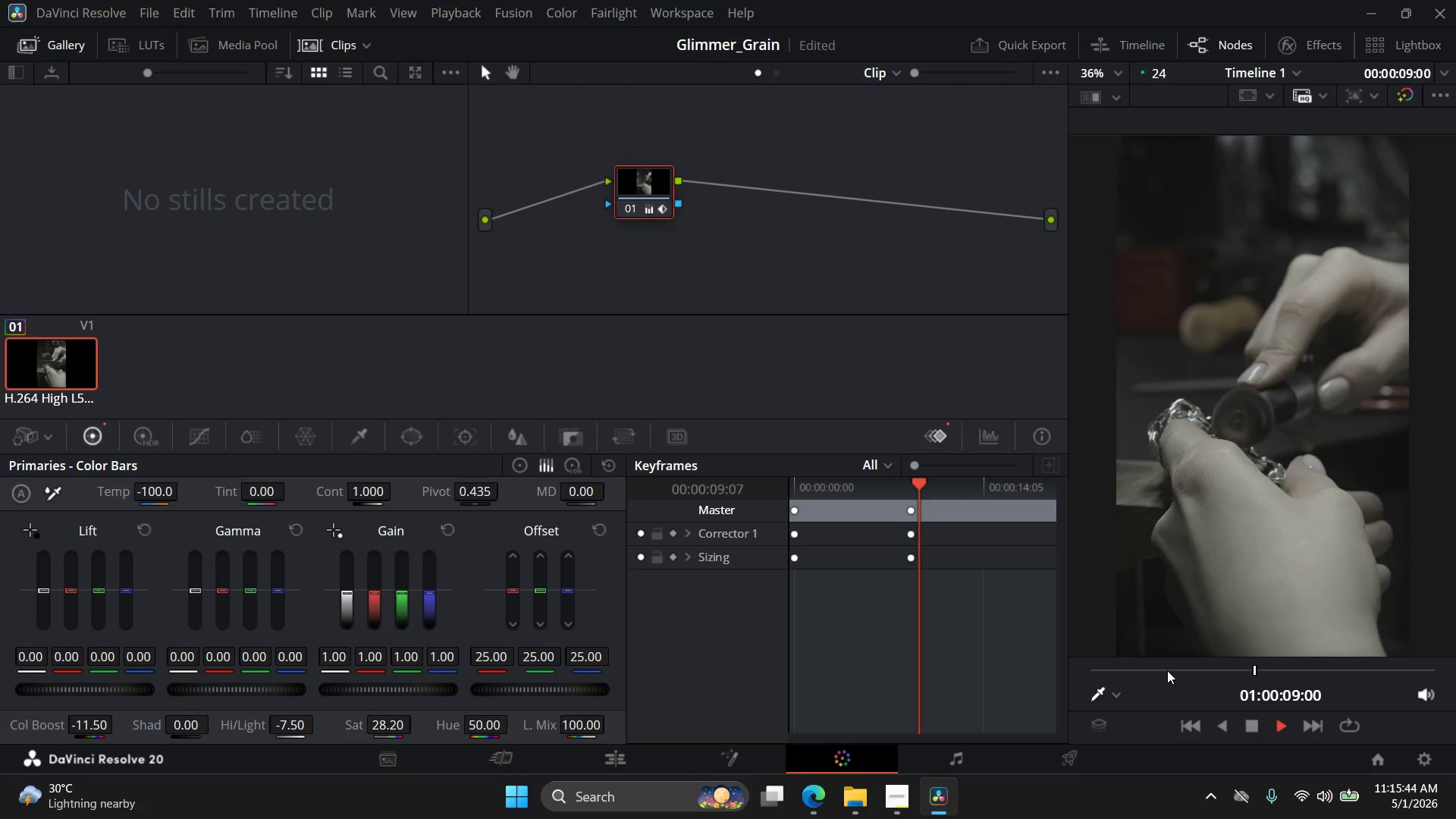 
key(Control+Z)
 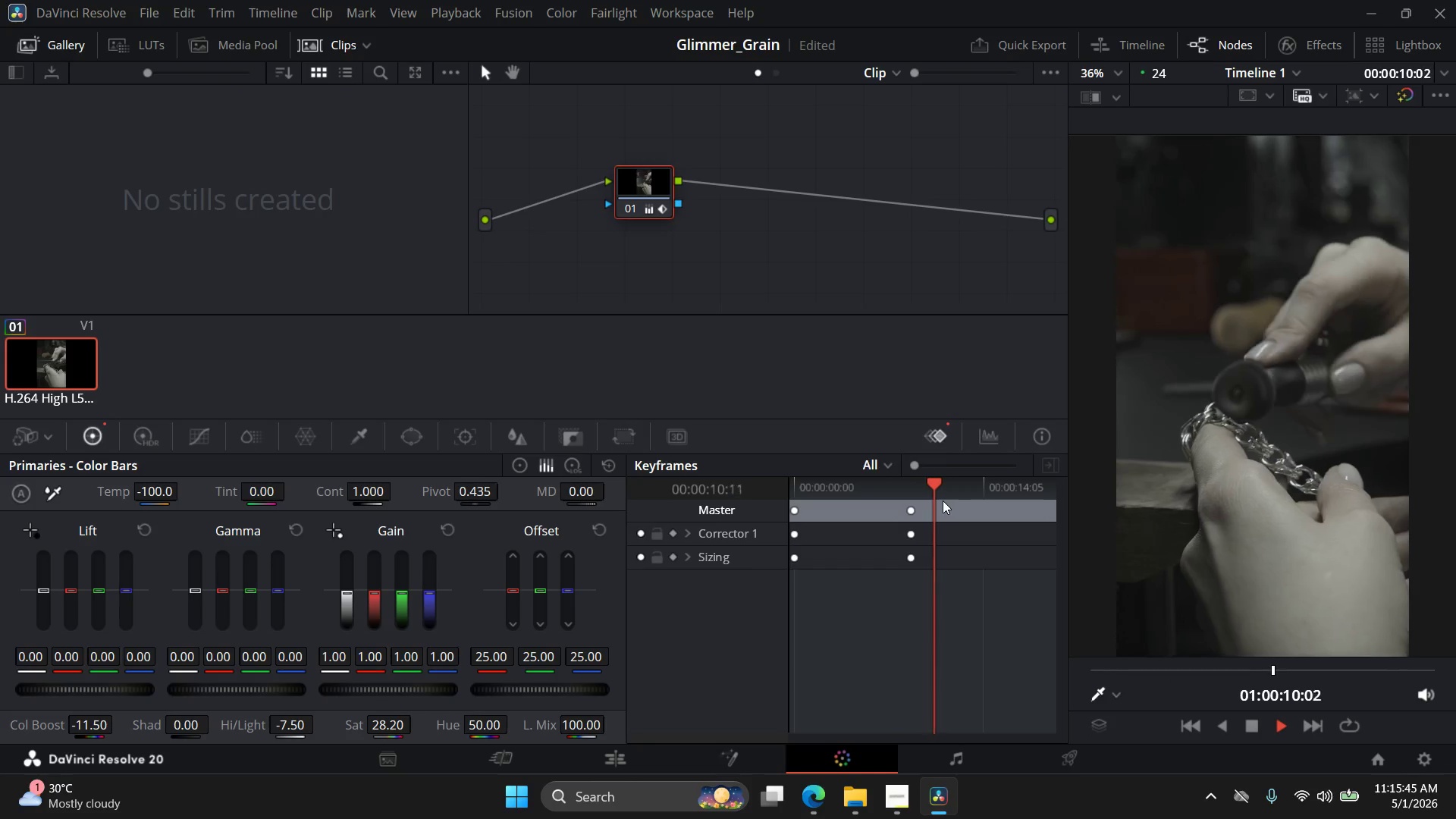 
left_click_drag(start_coordinate=[946, 485], to_coordinate=[910, 491])
 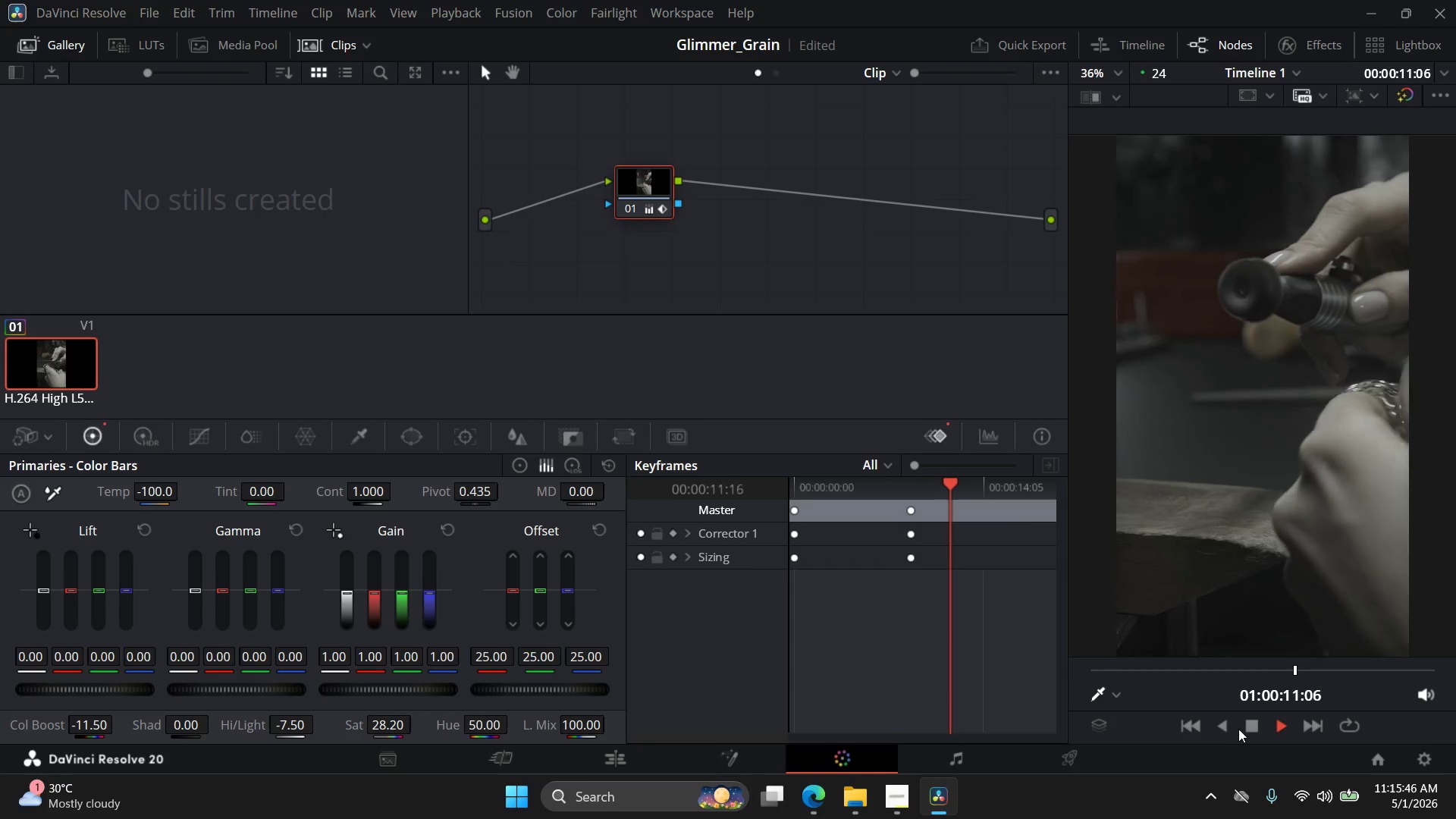 
left_click([1242, 726])
 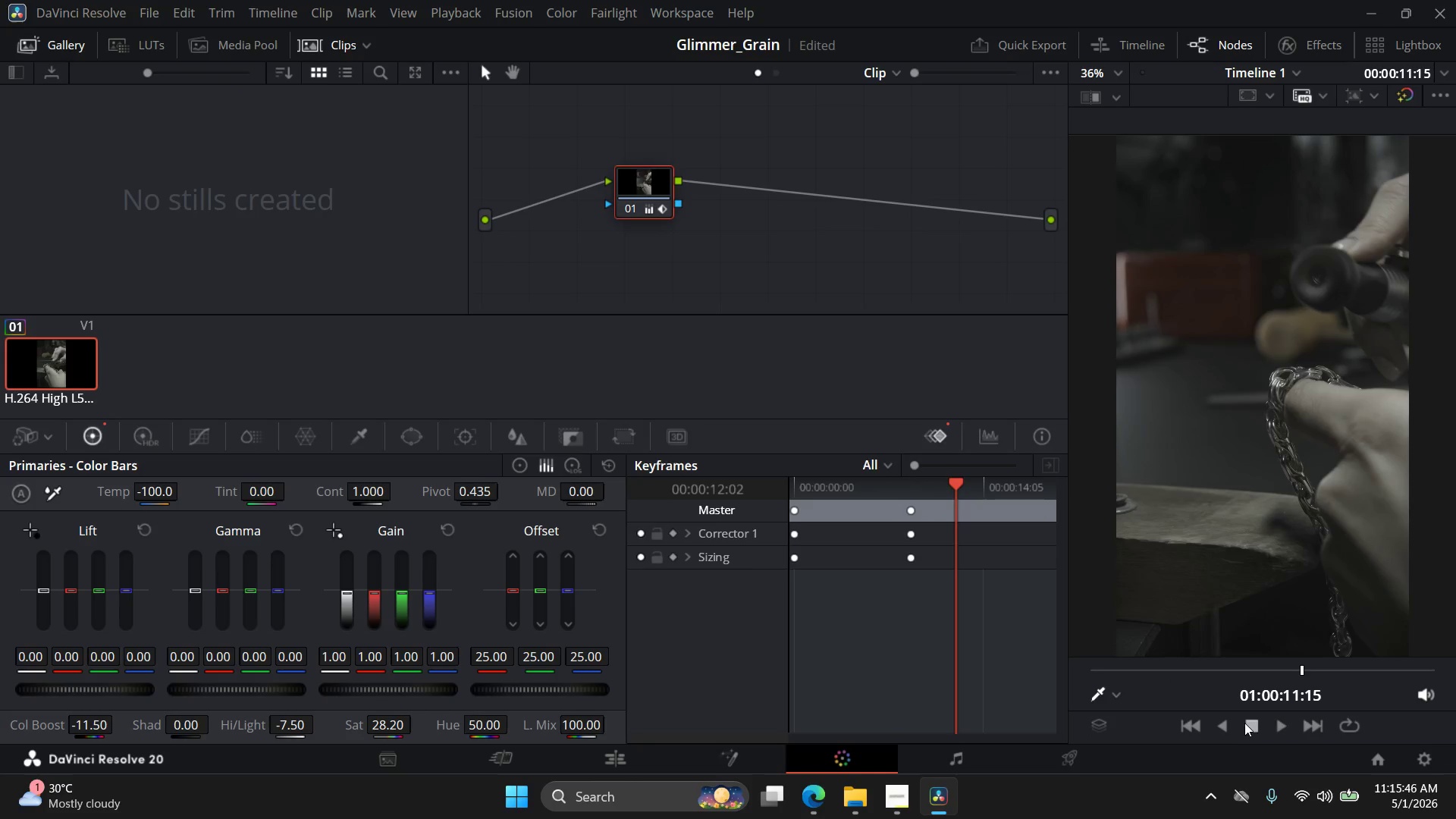 
key(Control+Z)
 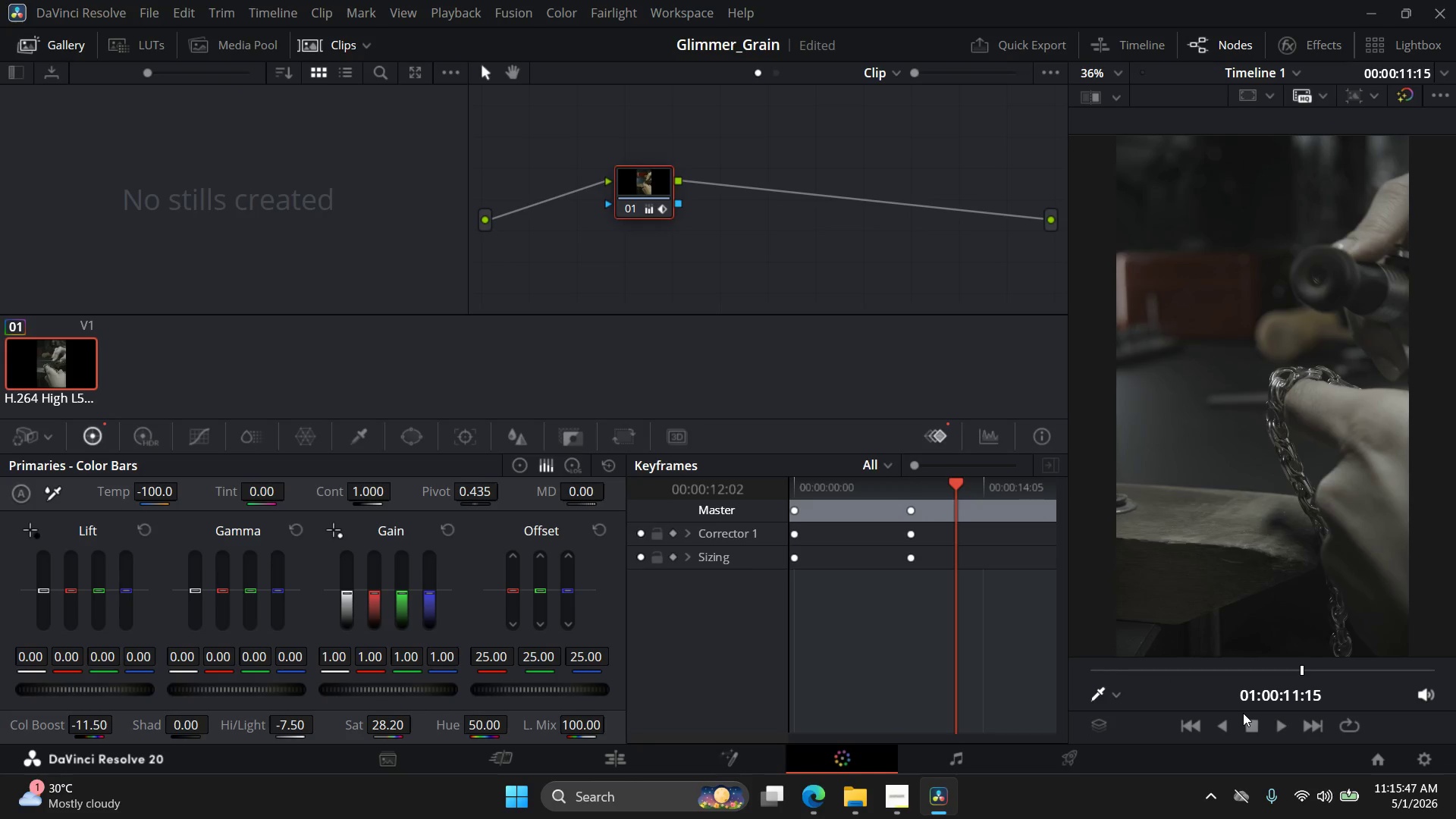 
key(Control+Z)
 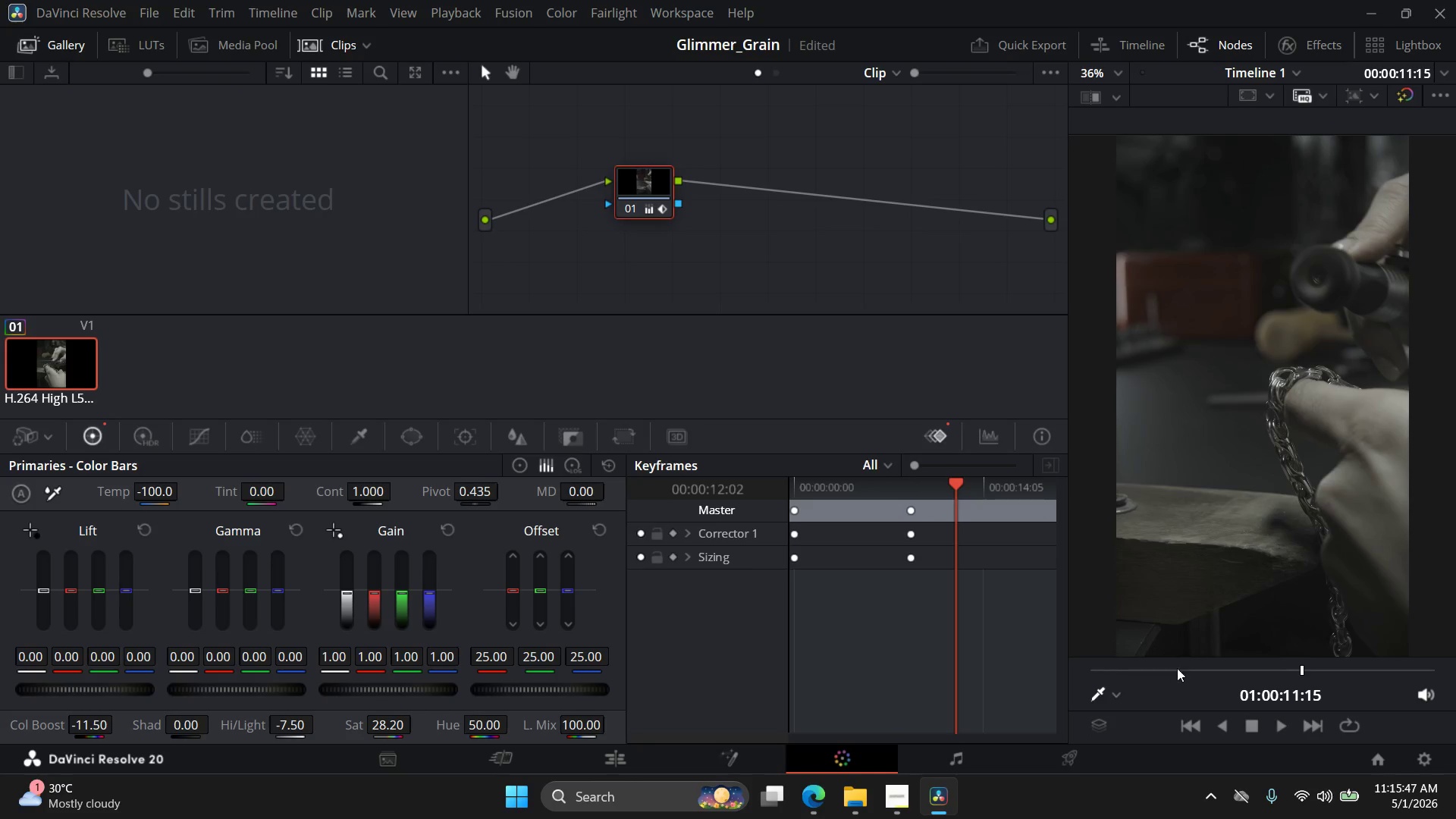 
key(Control+Z)
 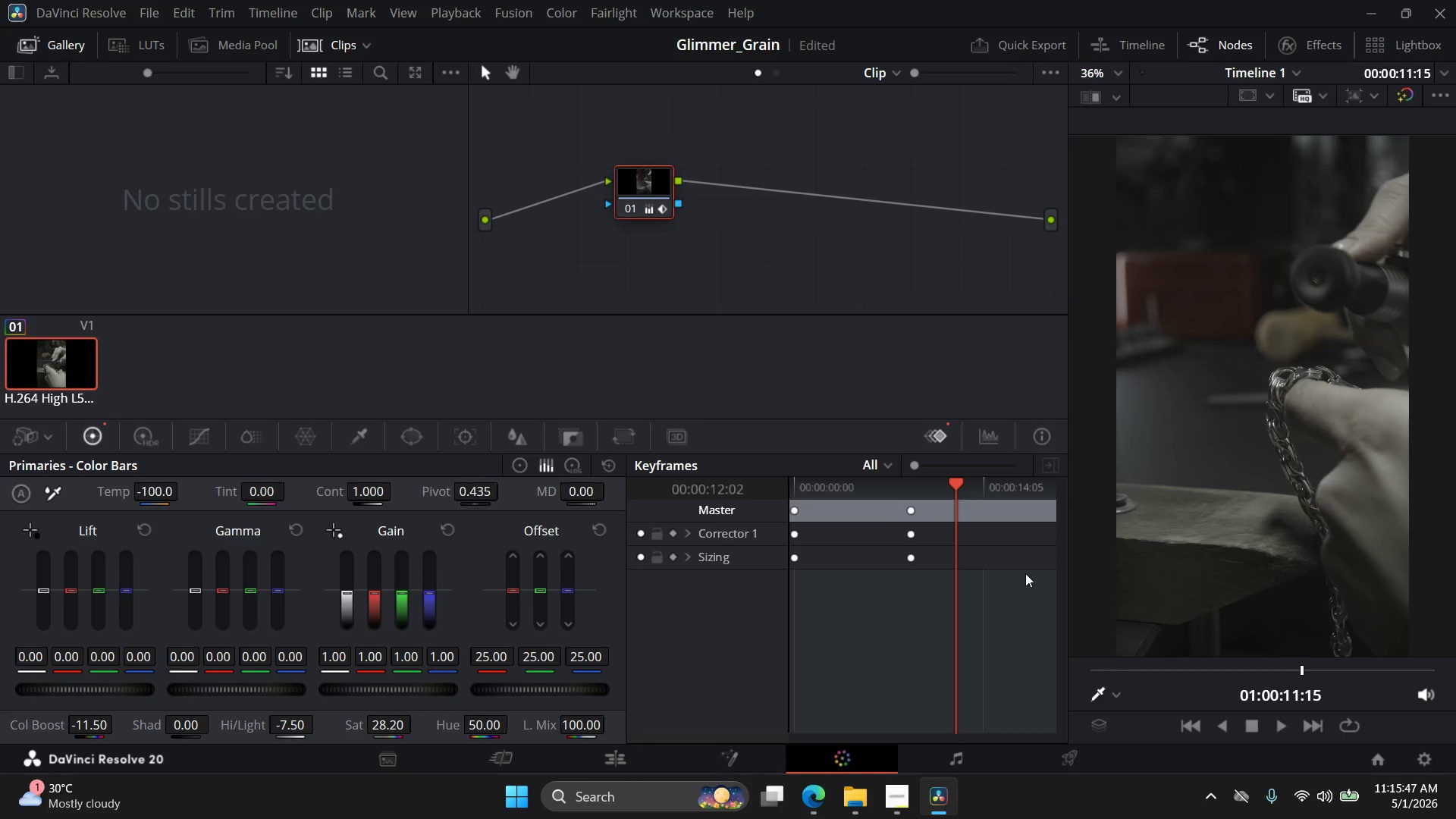 
key(Control+Z)
 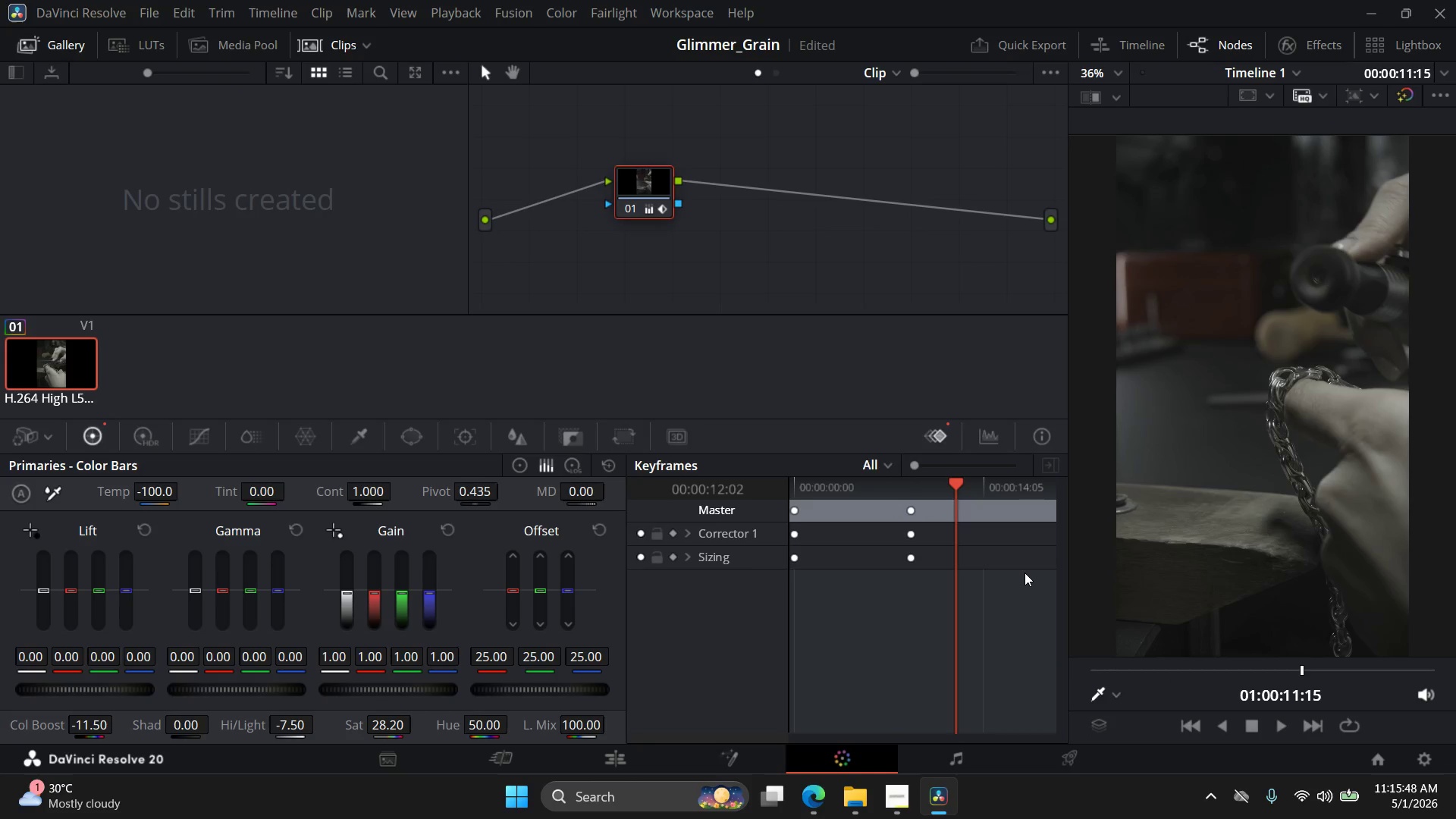 
key(Control+Z)
 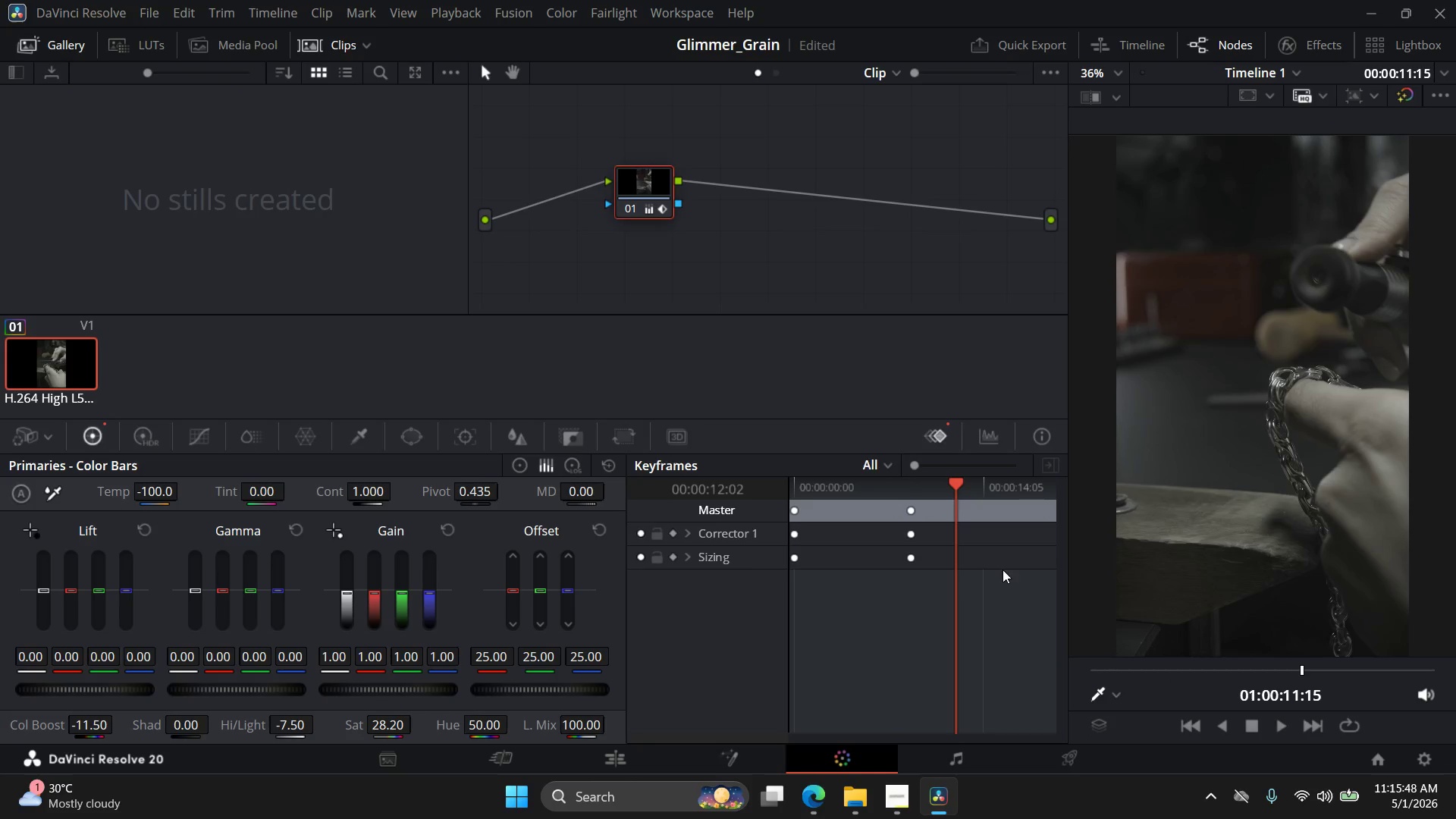 
key(Control+Z)
 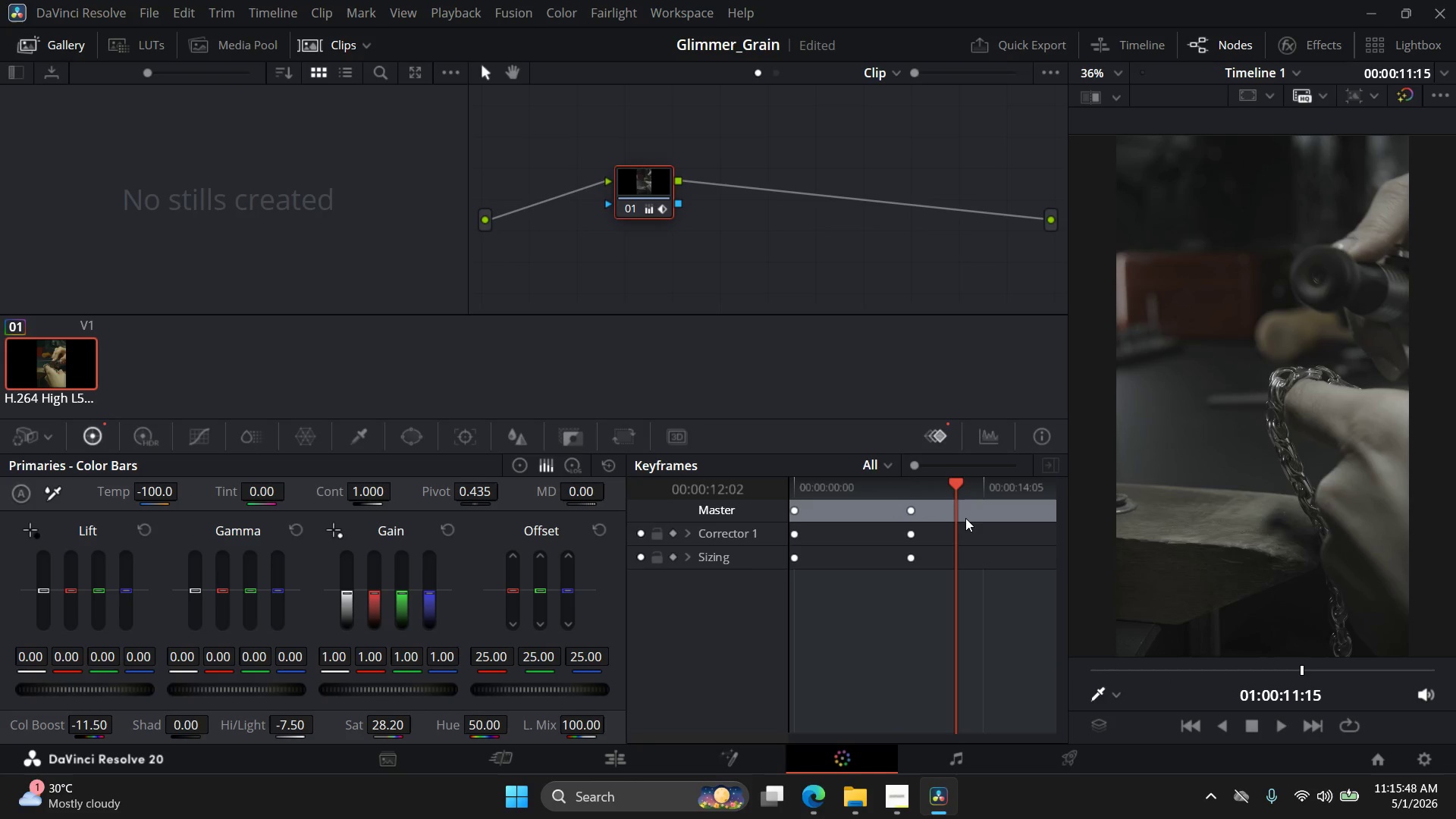 
key(Control+Z)
 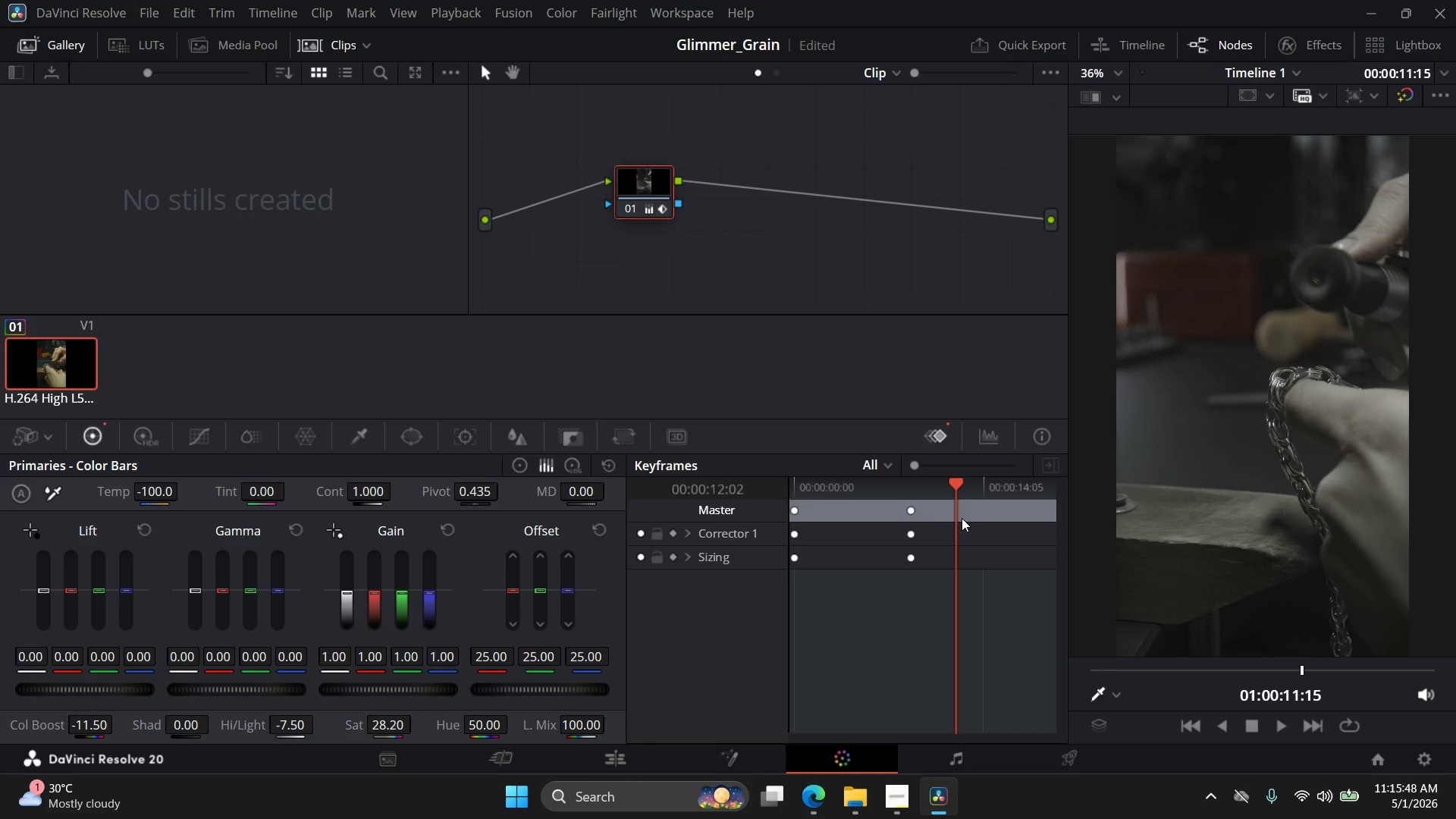 
key(Control+Z)
 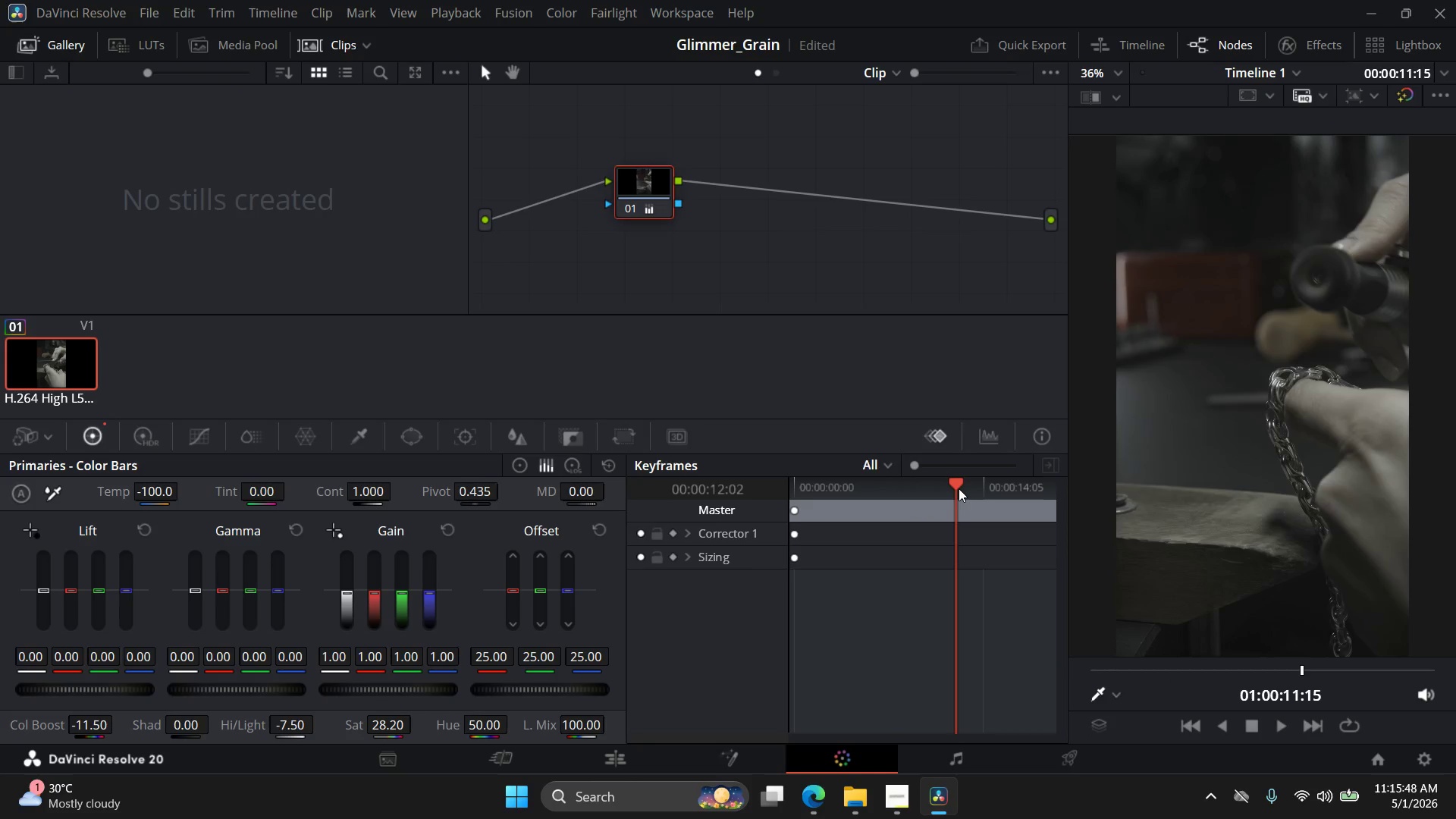 
key(Control+Z)
 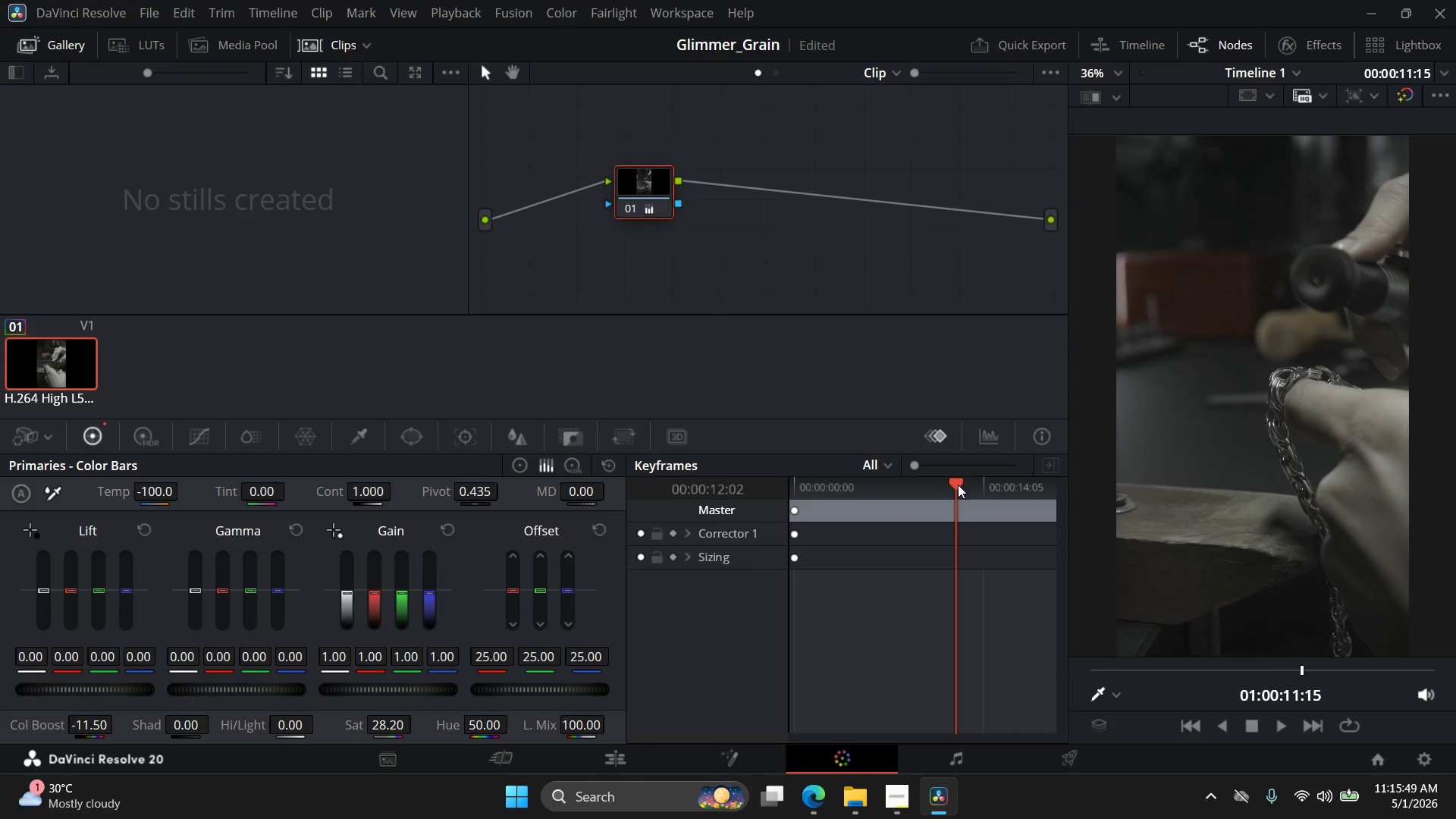 
key(Control+Z)
 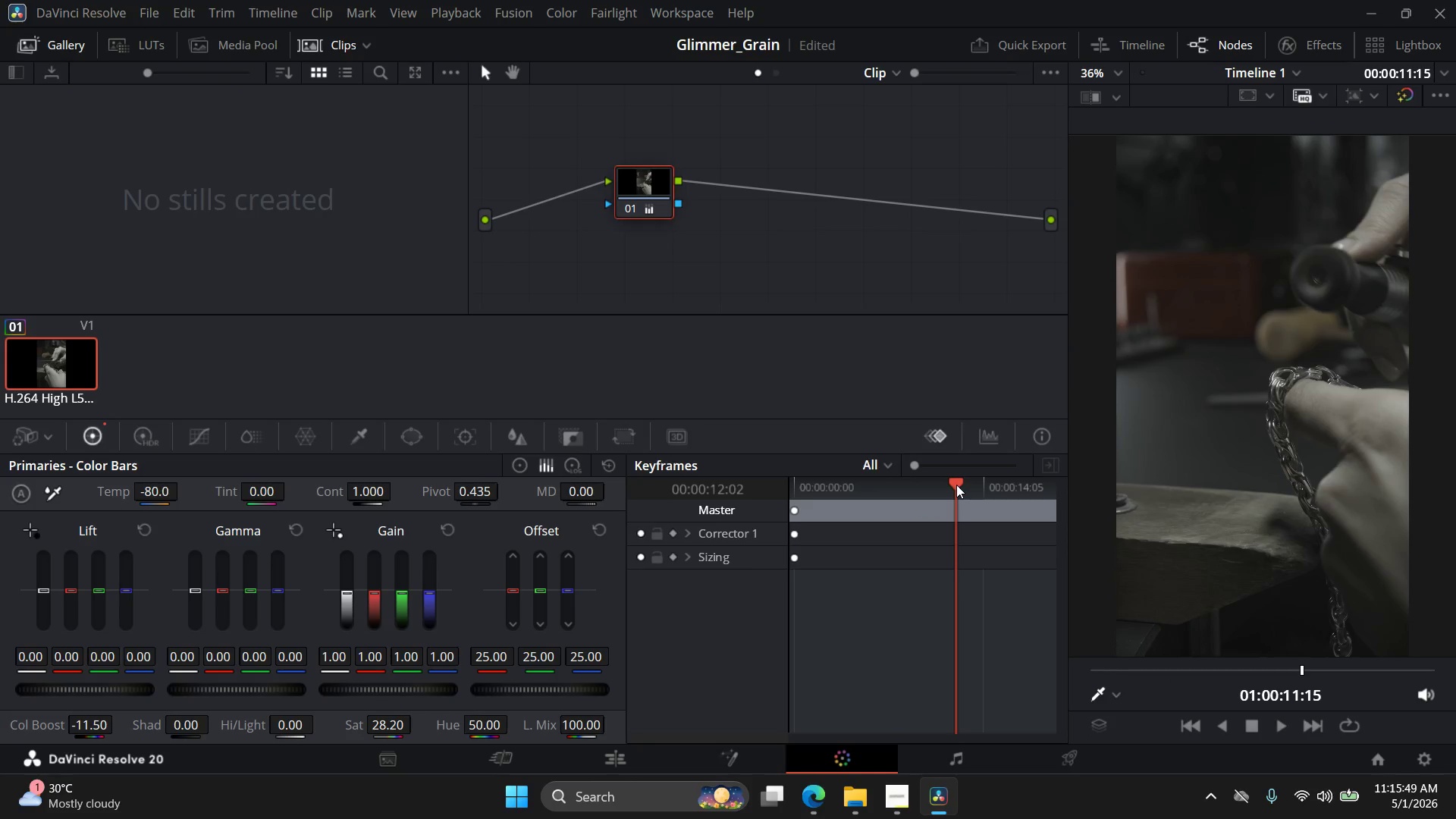 
key(Control+Z)
 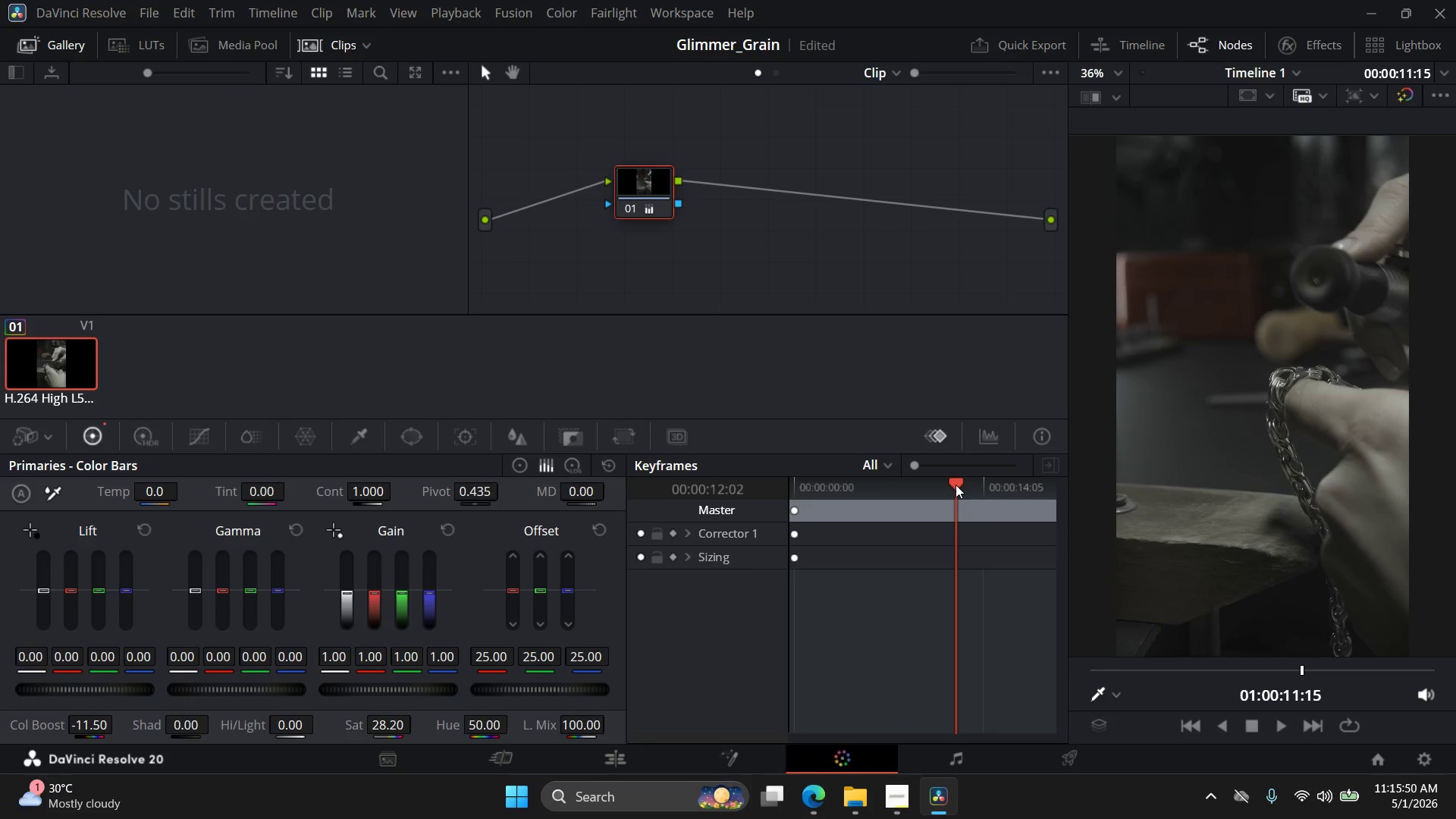 
key(Control+Z)
 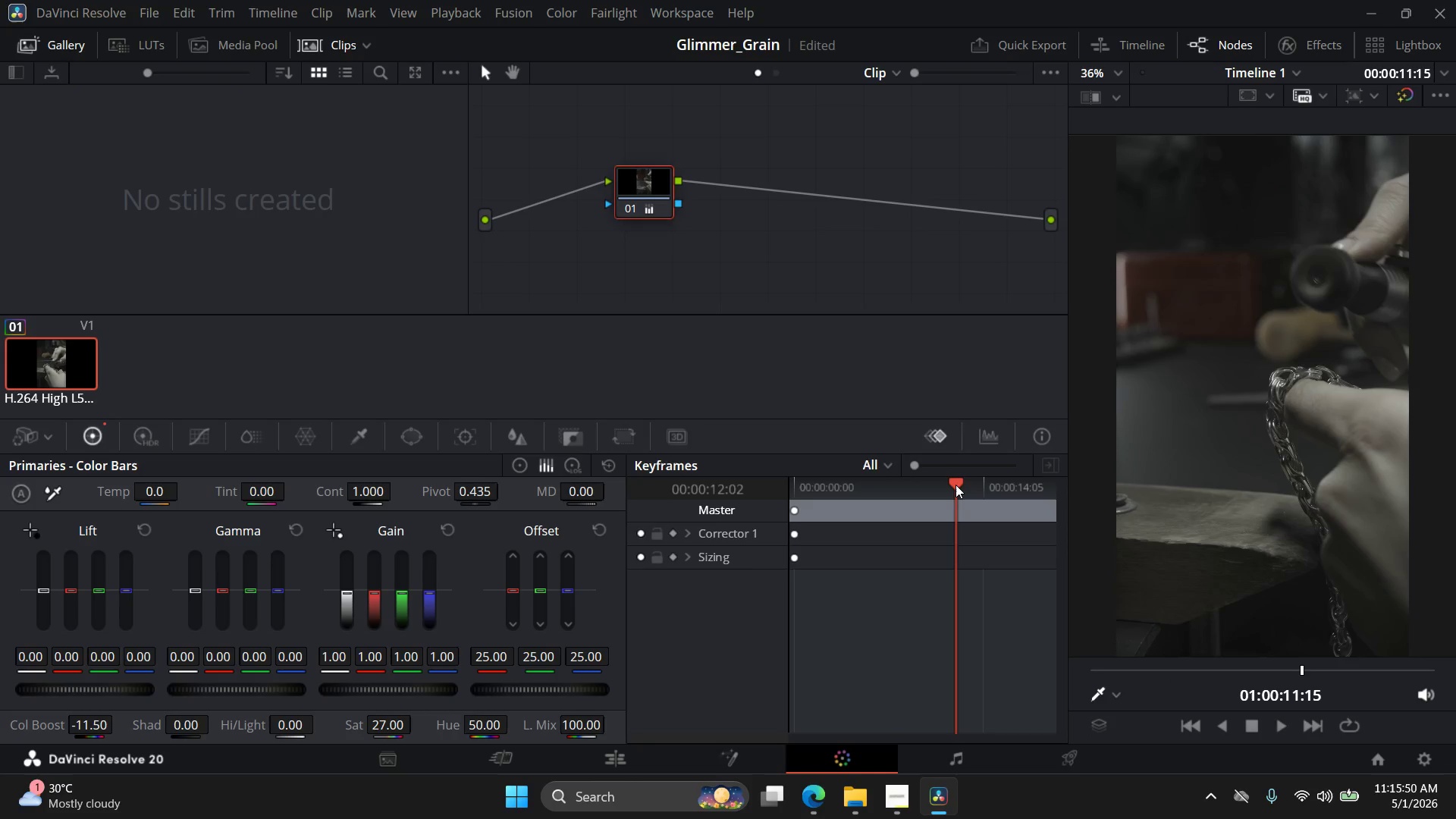 
key(Control+Z)
 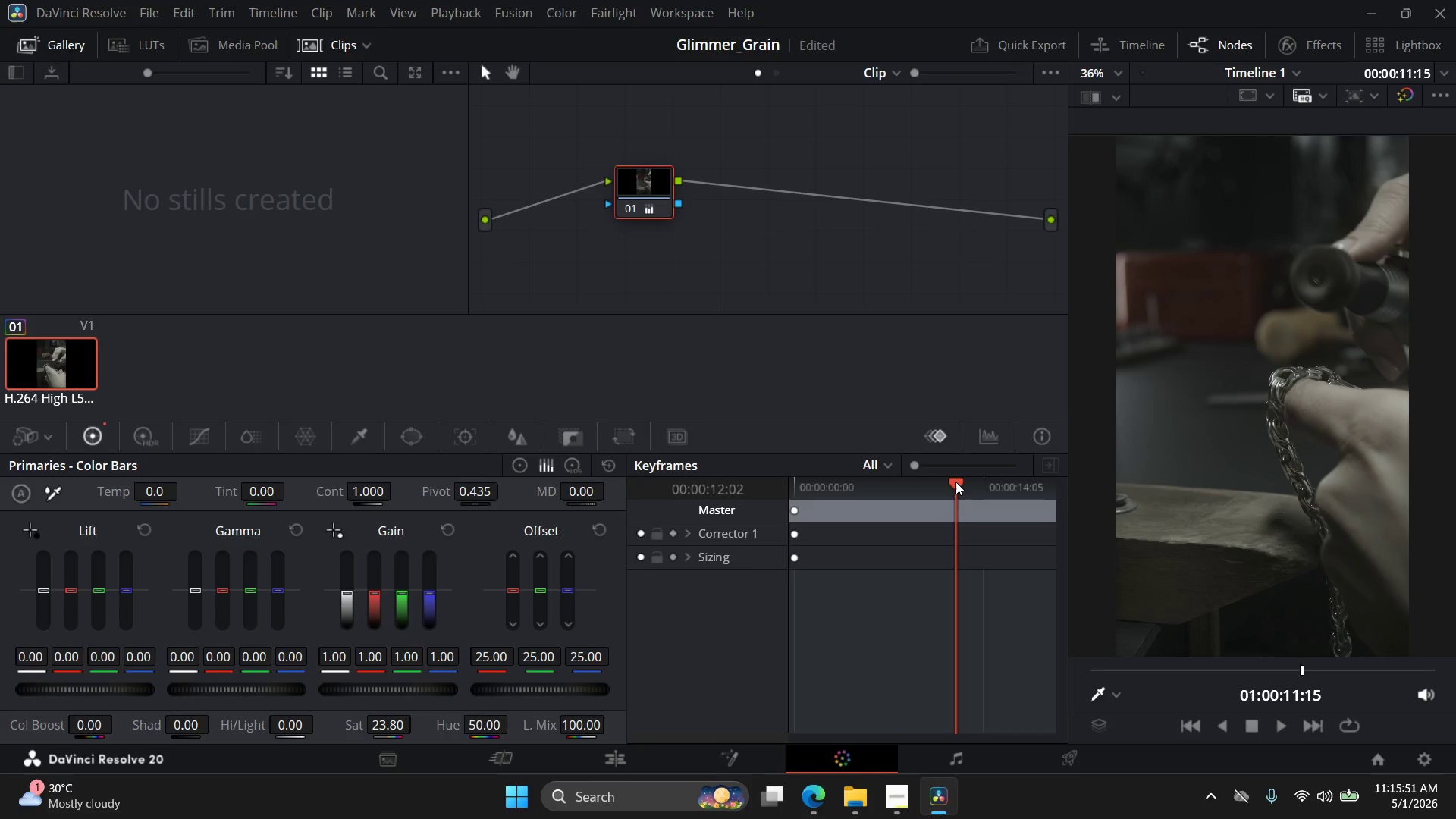 
key(Control+Shift+Z)
 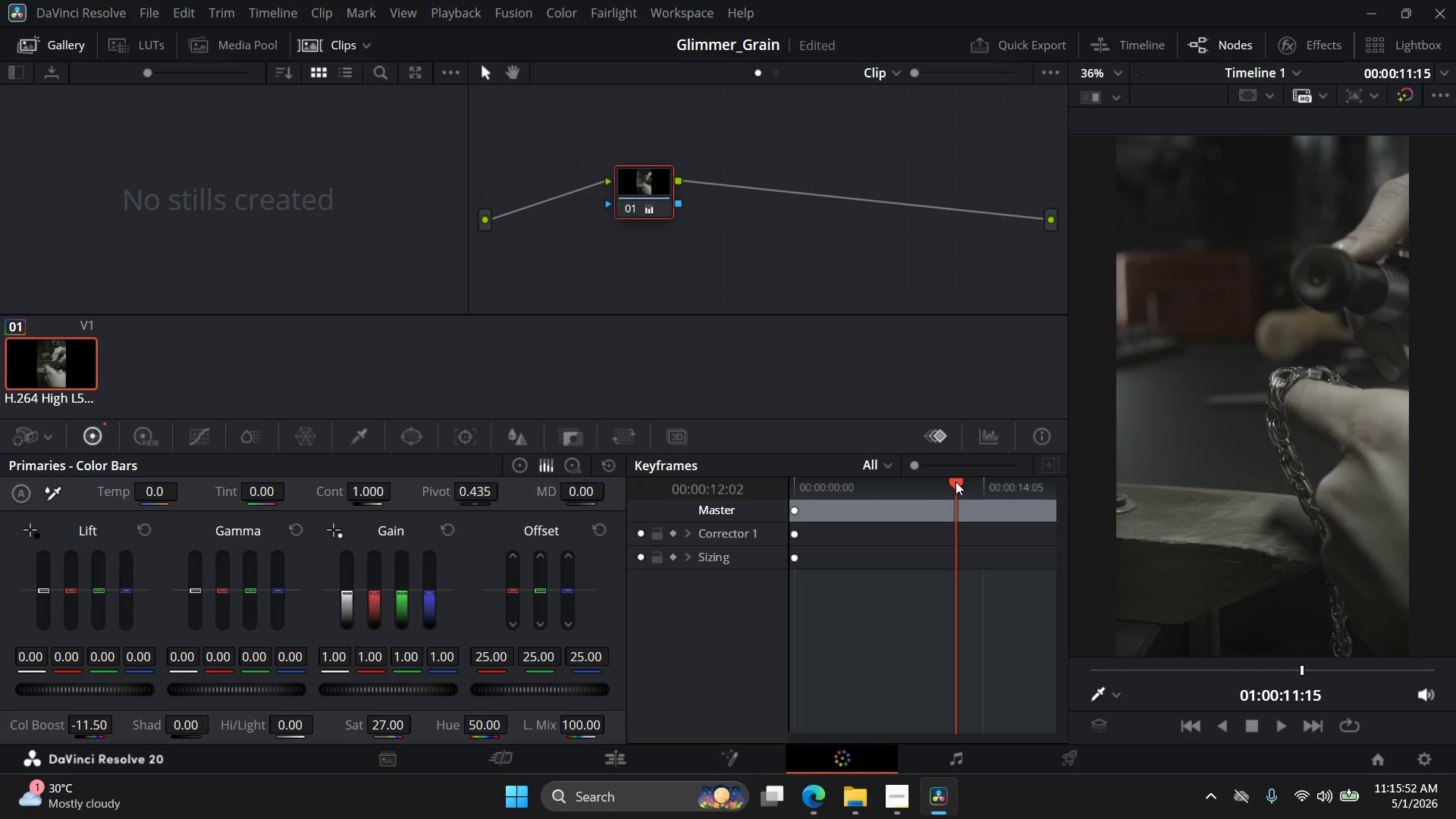 
key(Control+Shift+Z)
 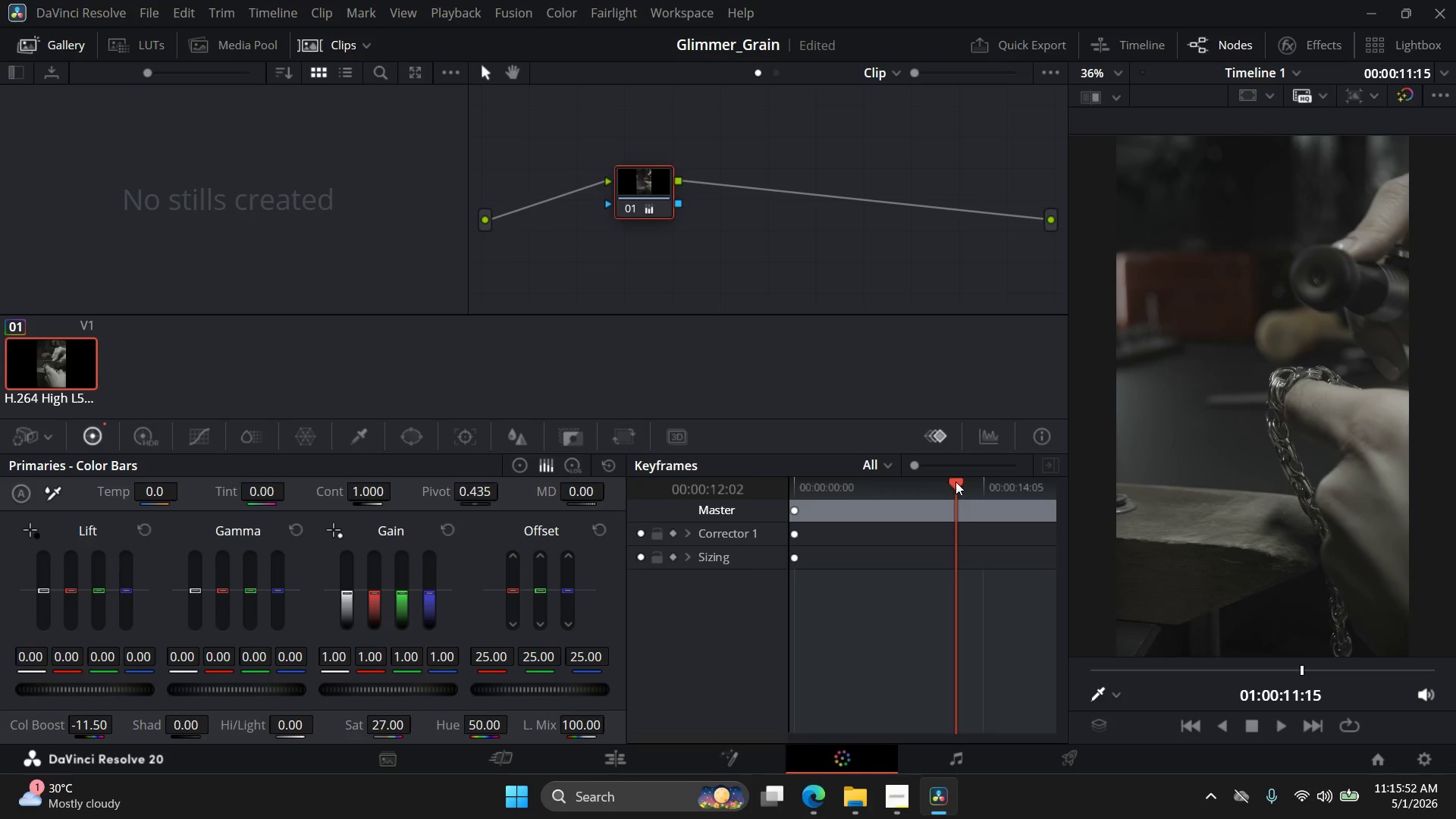 
key(Control+Shift+Z)
 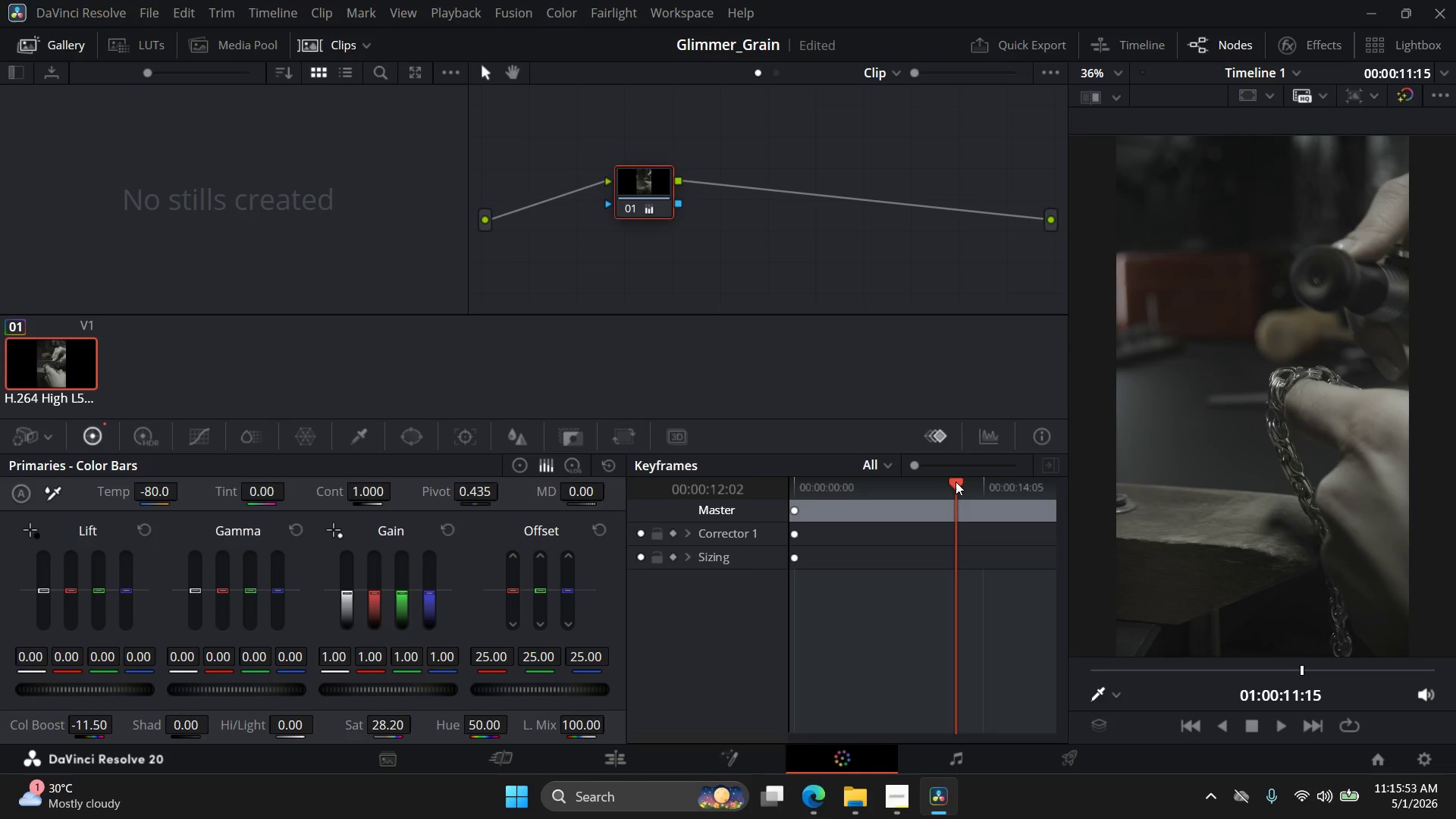 
key(Control+Shift+Z)
 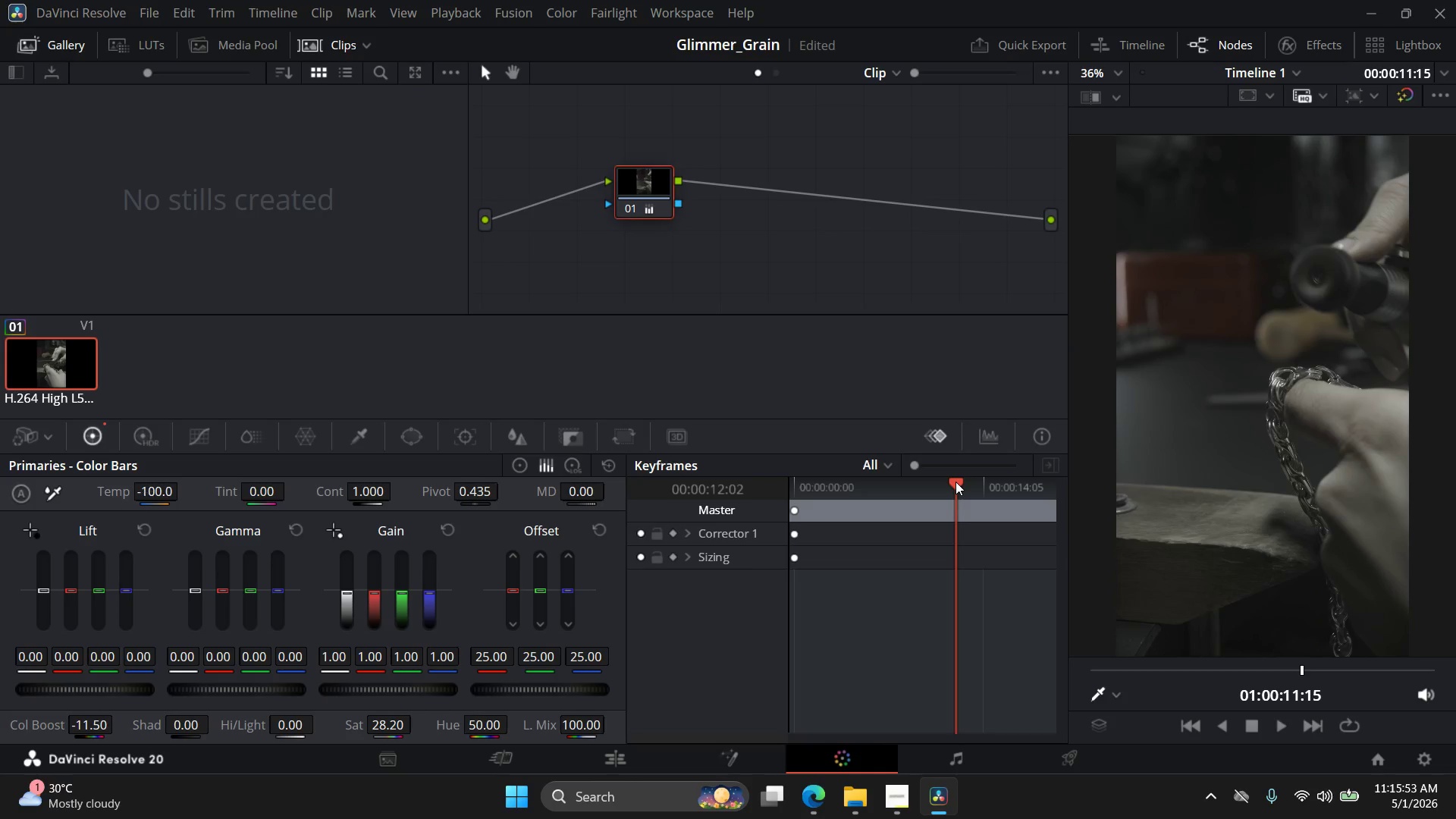 
key(Control+Shift+Z)
 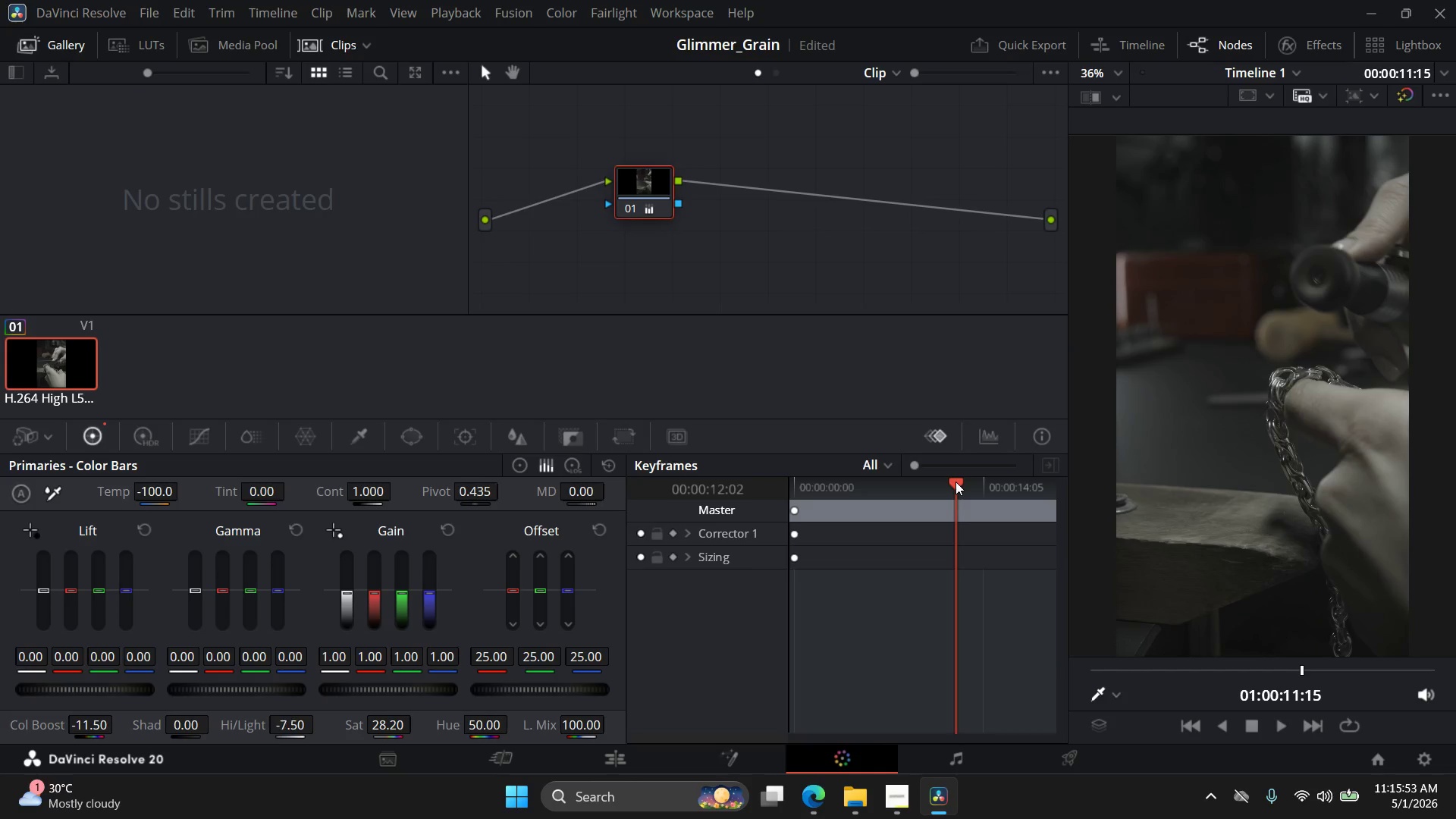 
key(Control+Shift+Z)
 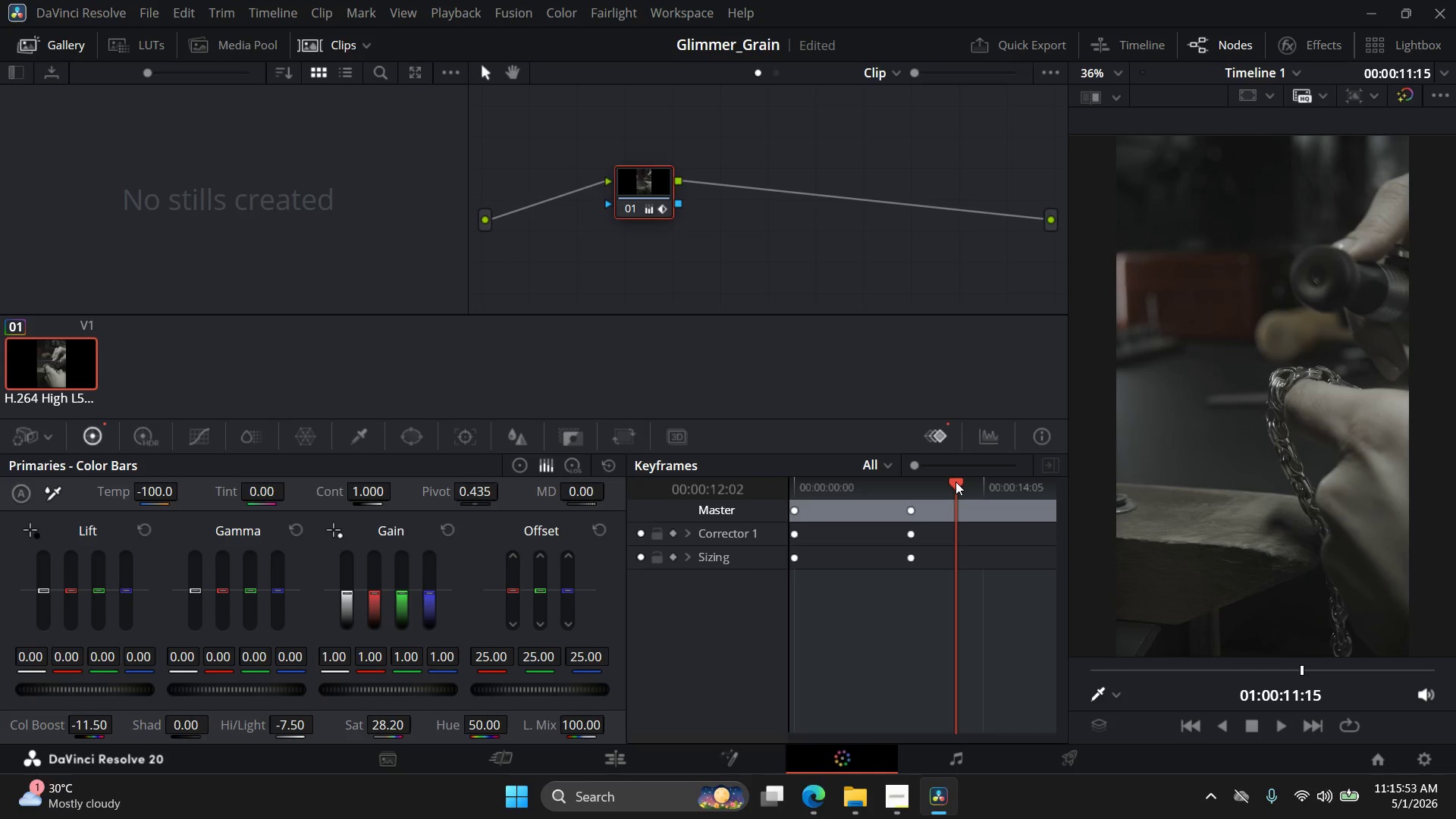 
key(Control+Shift+Z)
 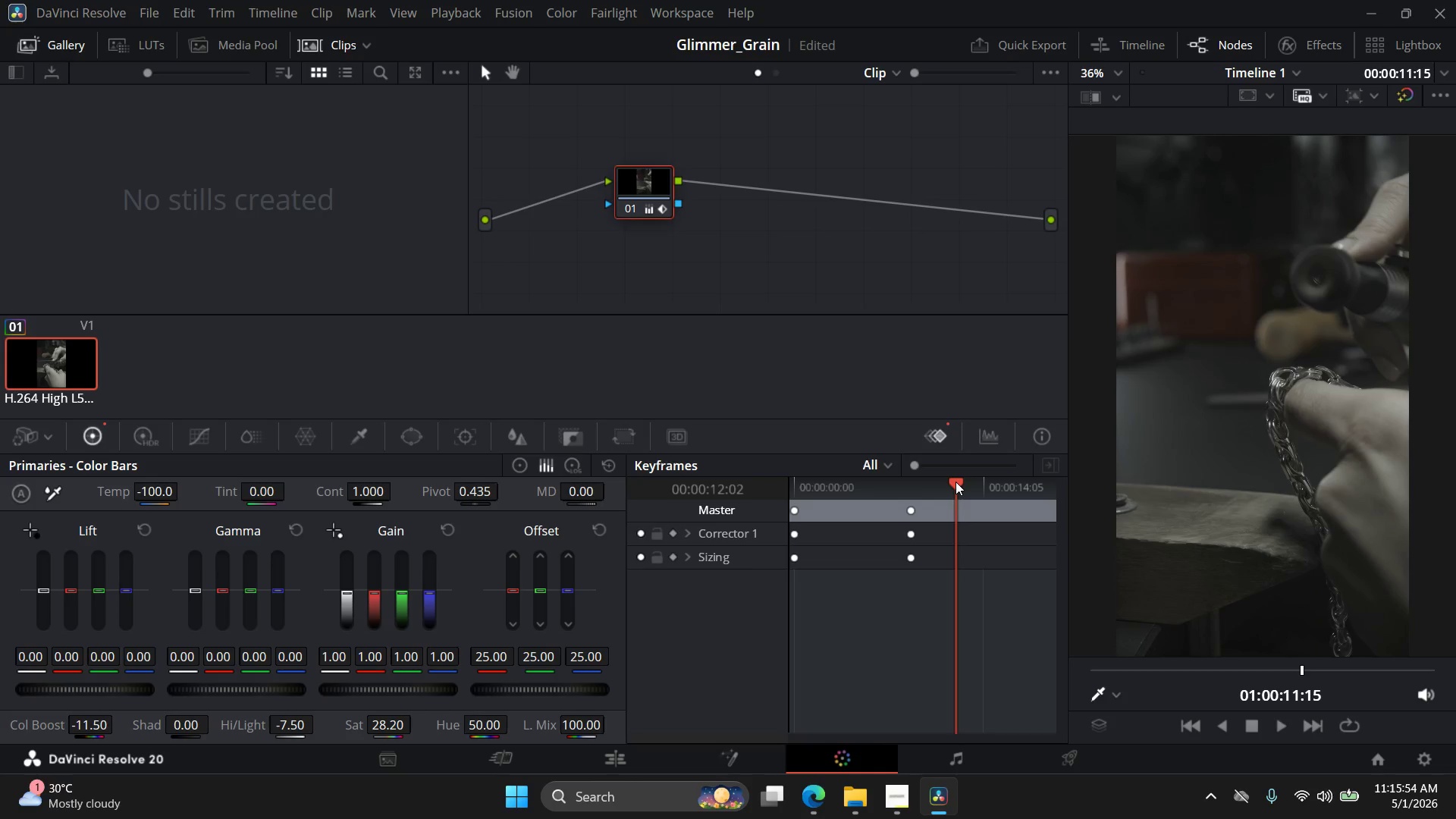 
key(Control+Shift+Z)
 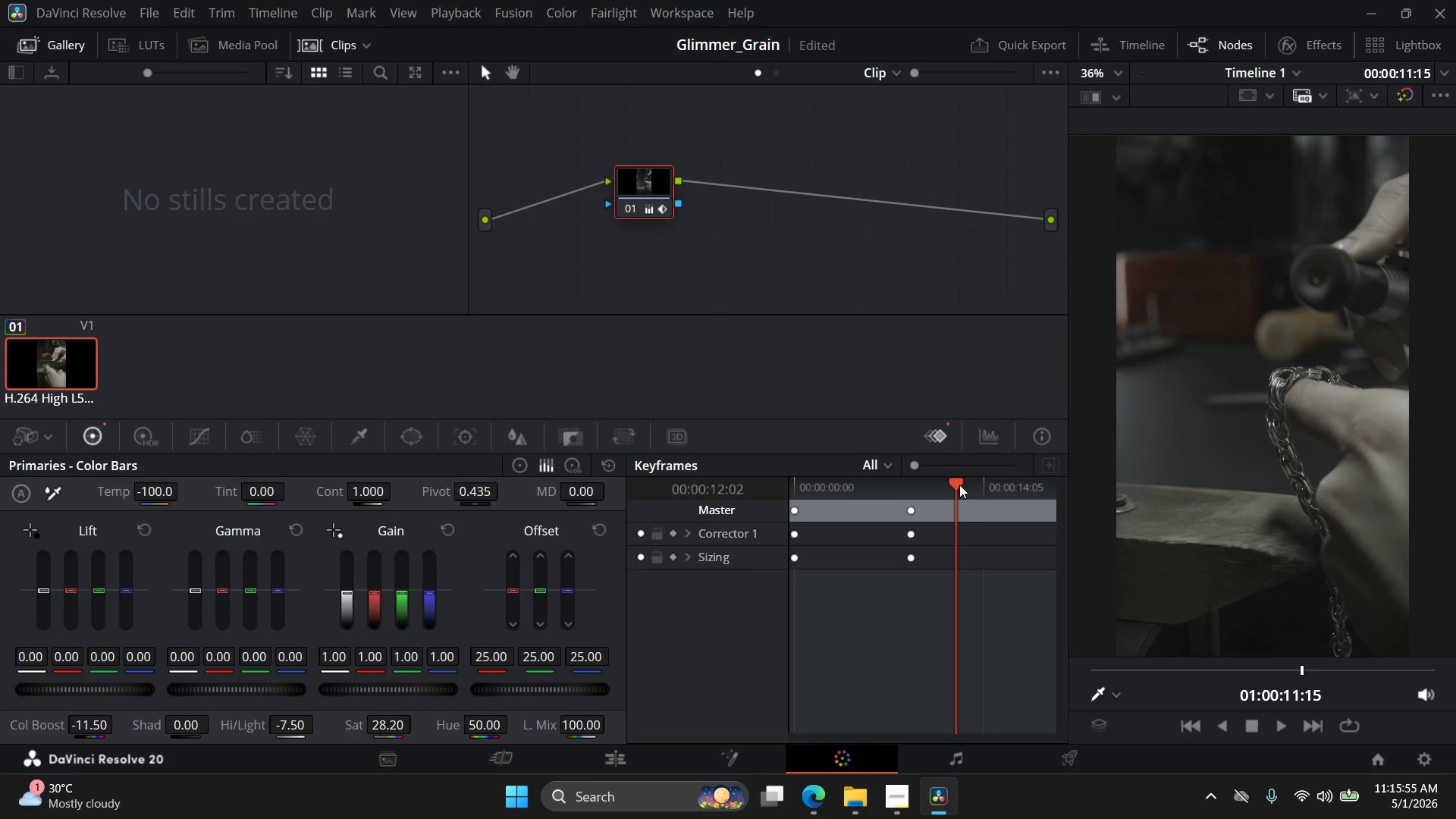 
key(Control+Z)
 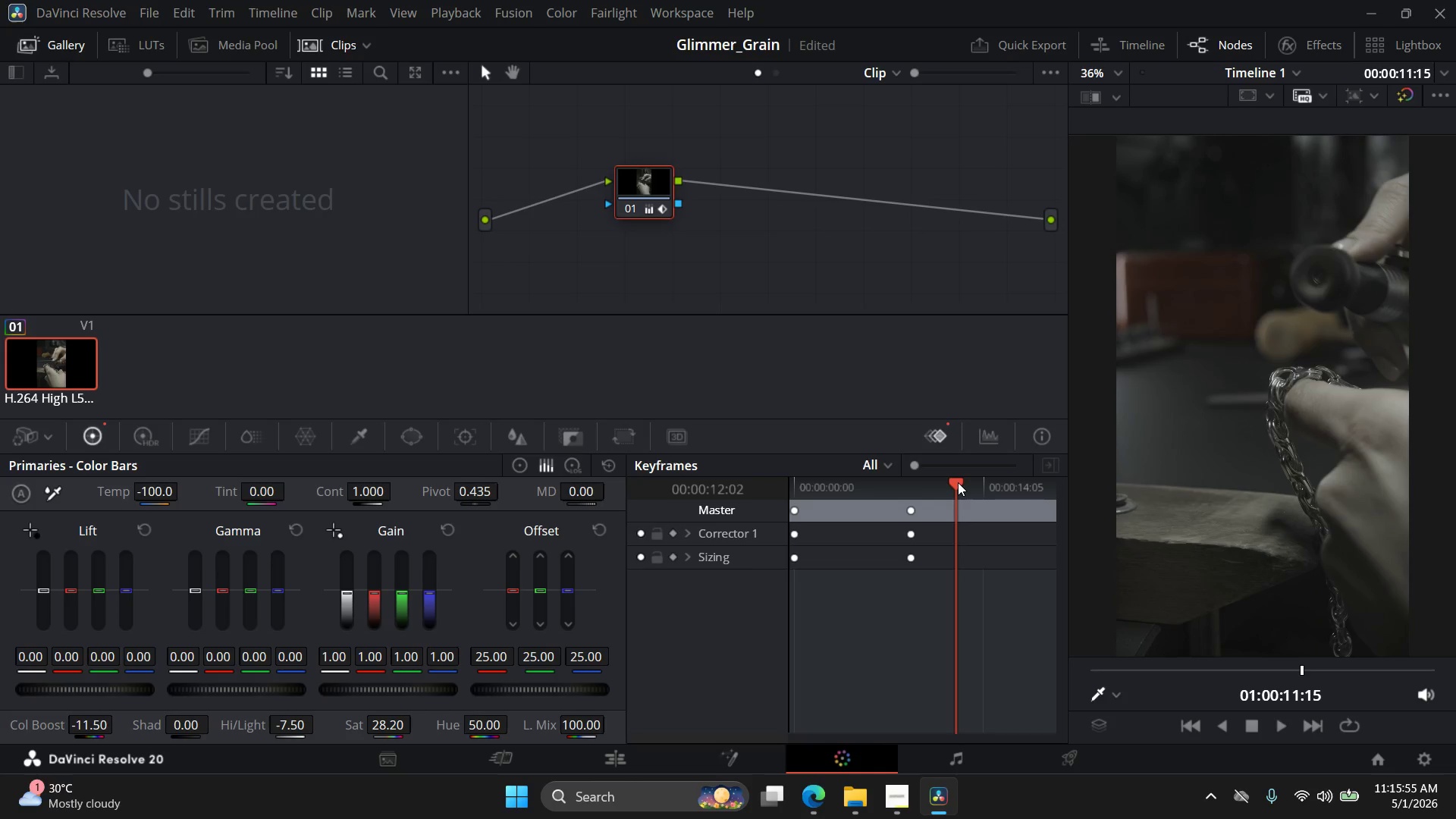 
key(Control+Z)
 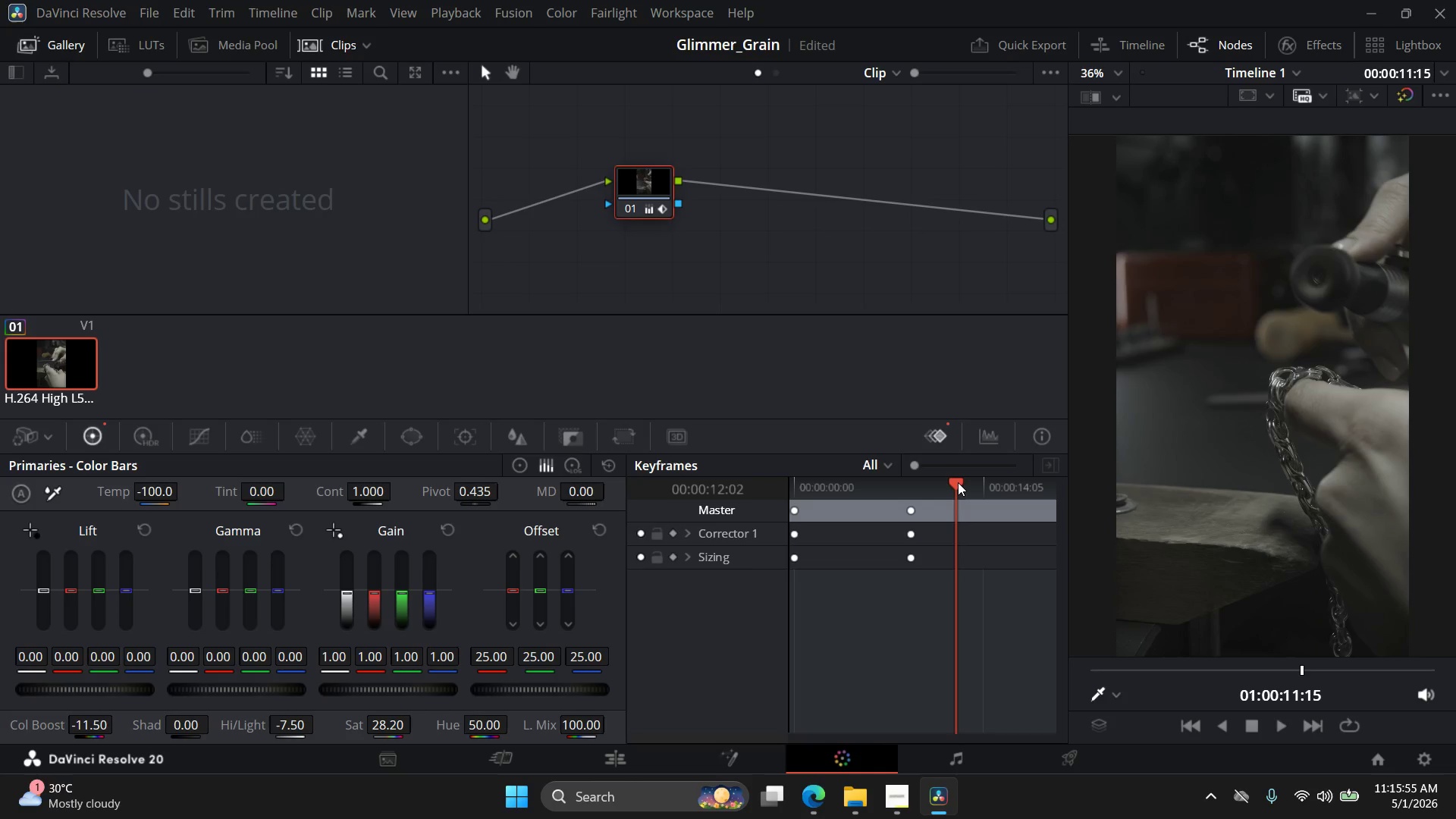 
key(Control+Z)
 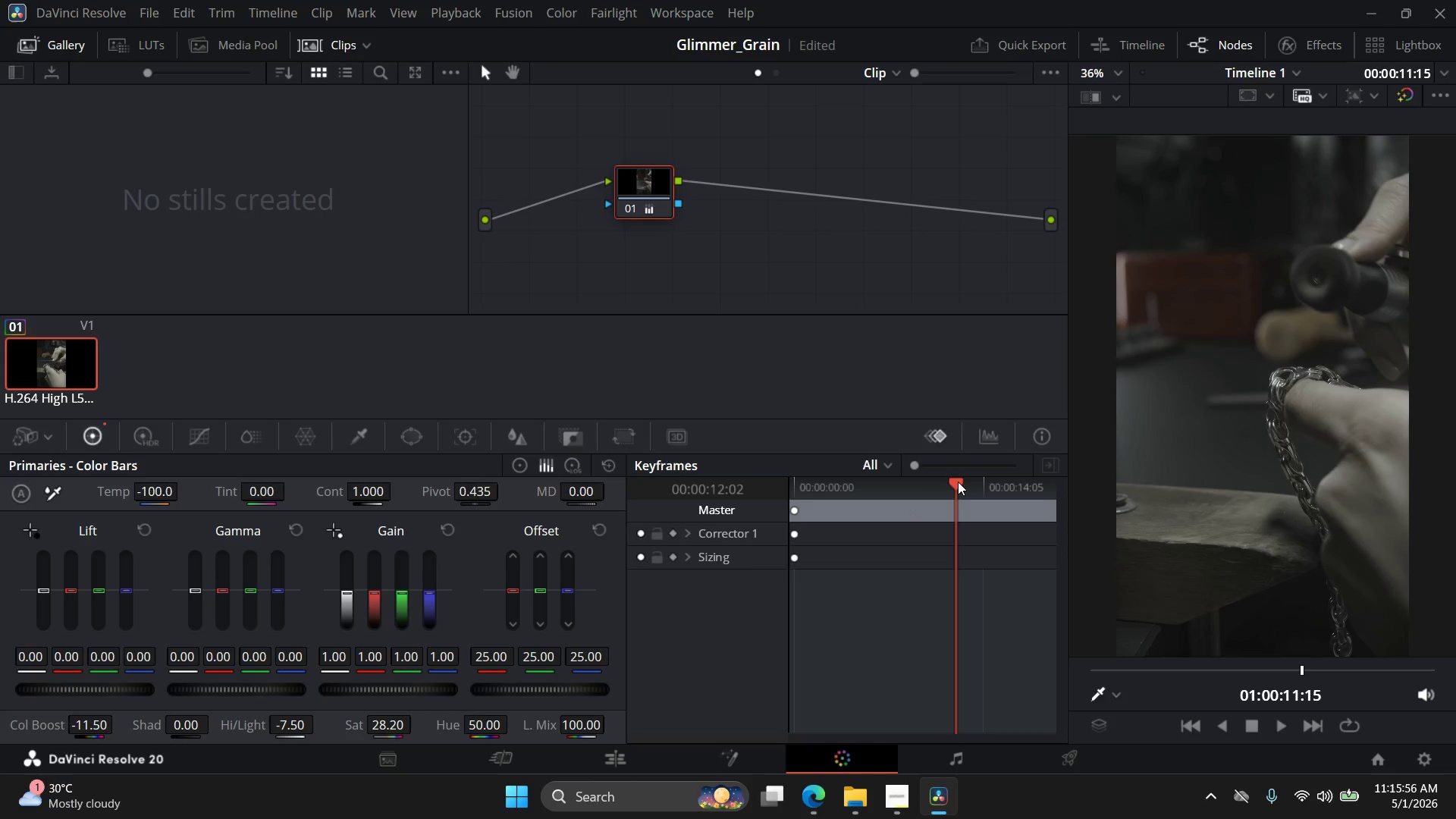 
key(Control+Z)
 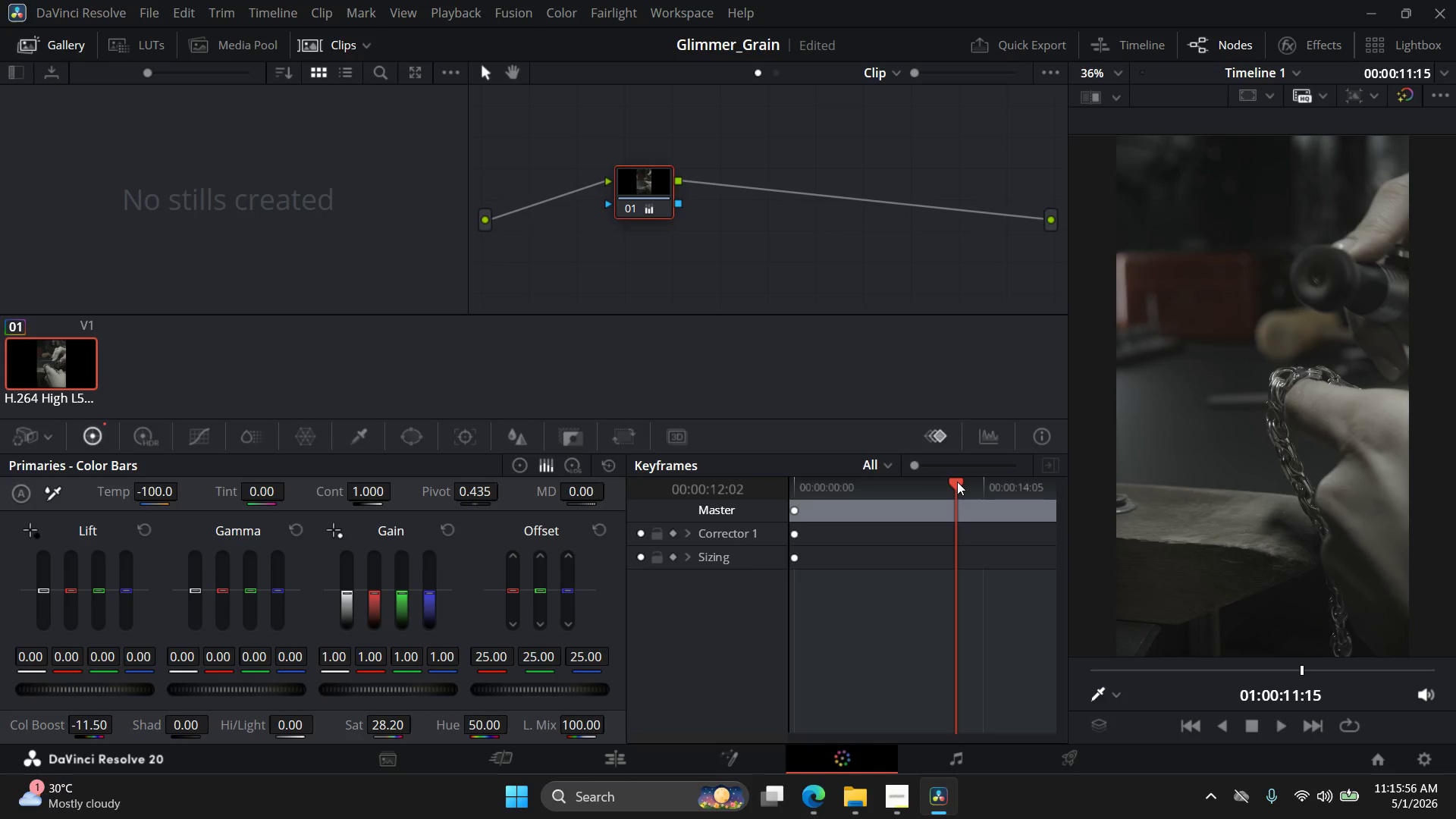 
key(Control+Z)
 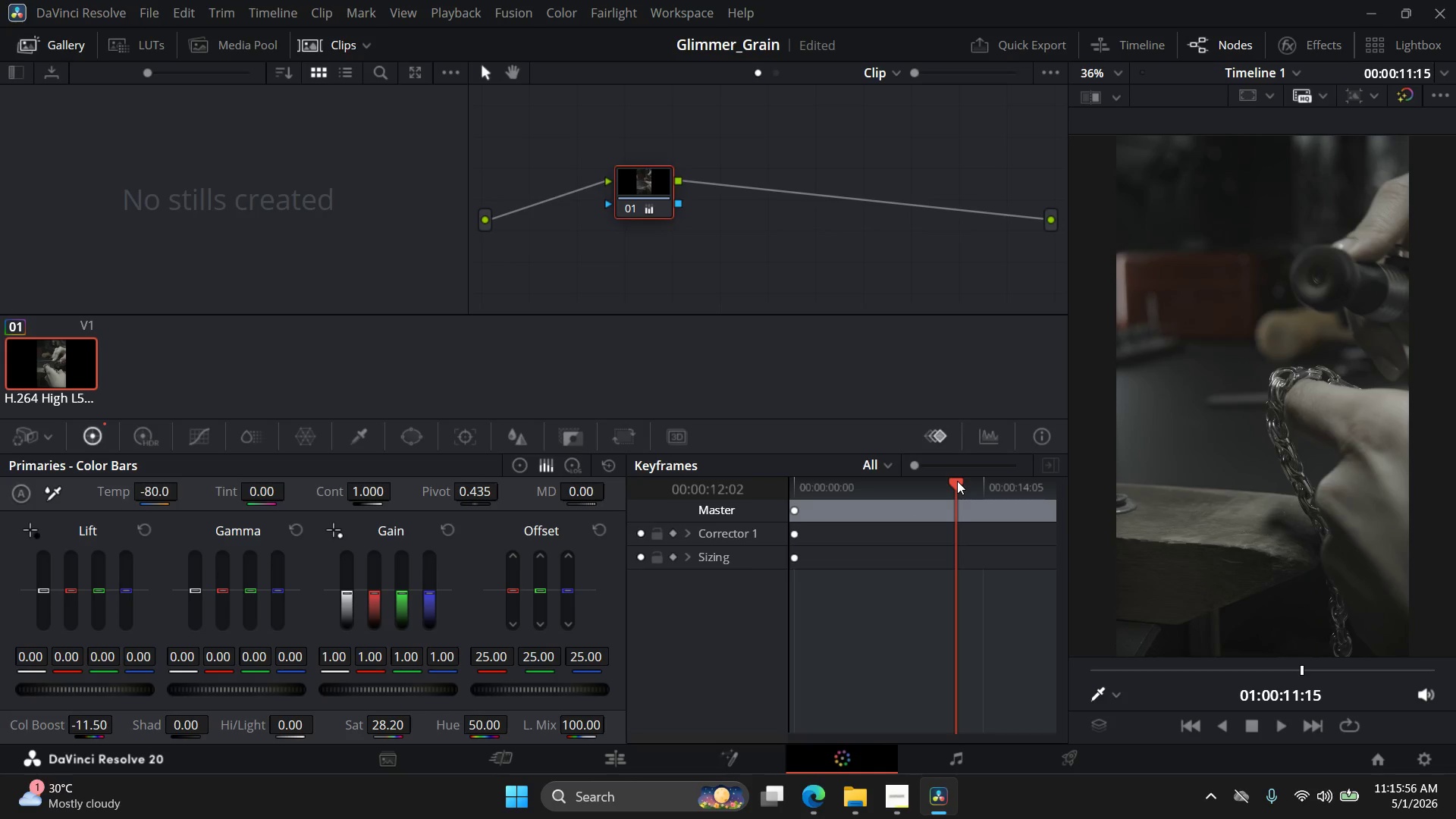 
key(Control+Z)
 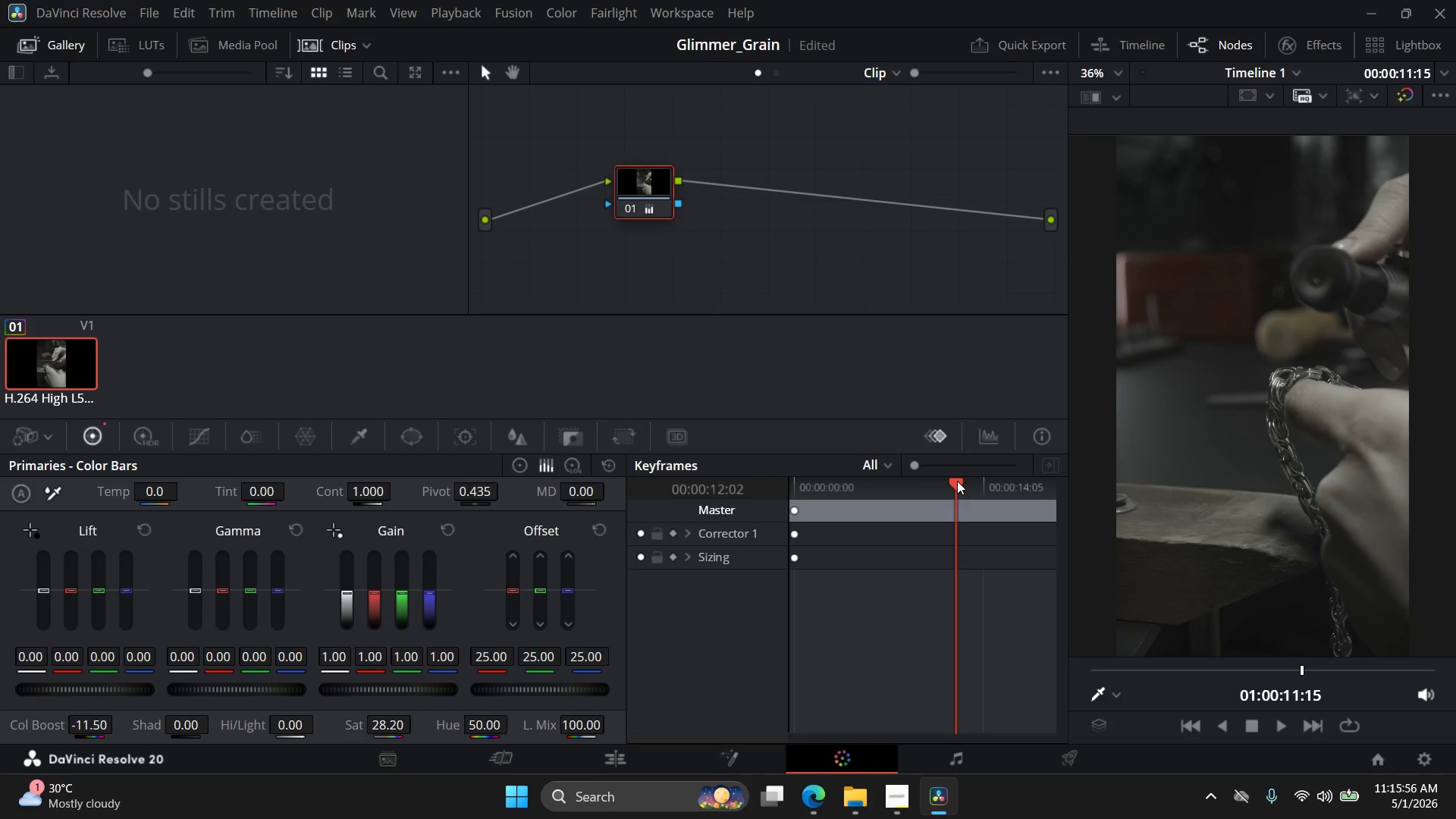 
key(Control+Z)
 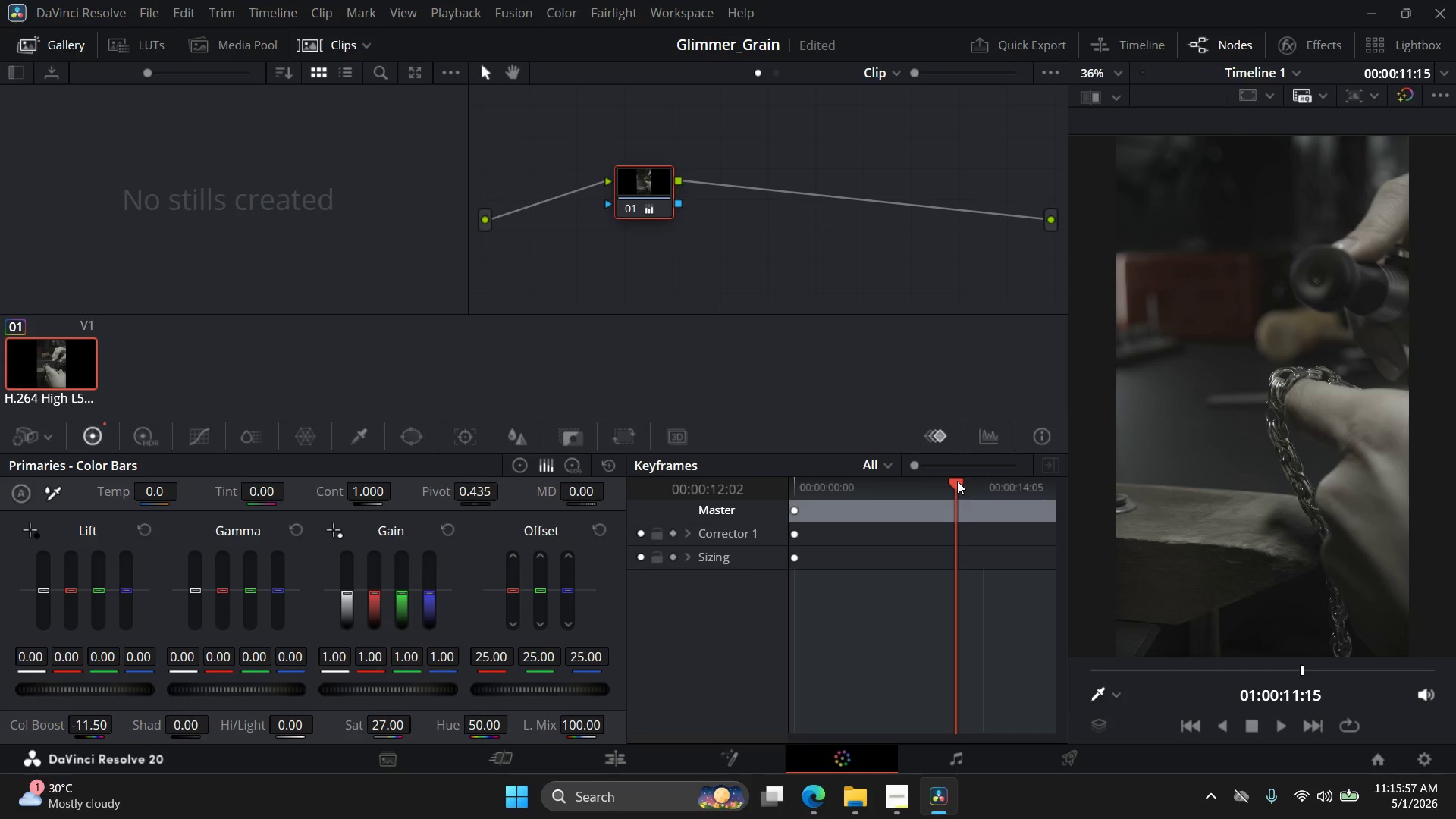 
key(Control+Z)
 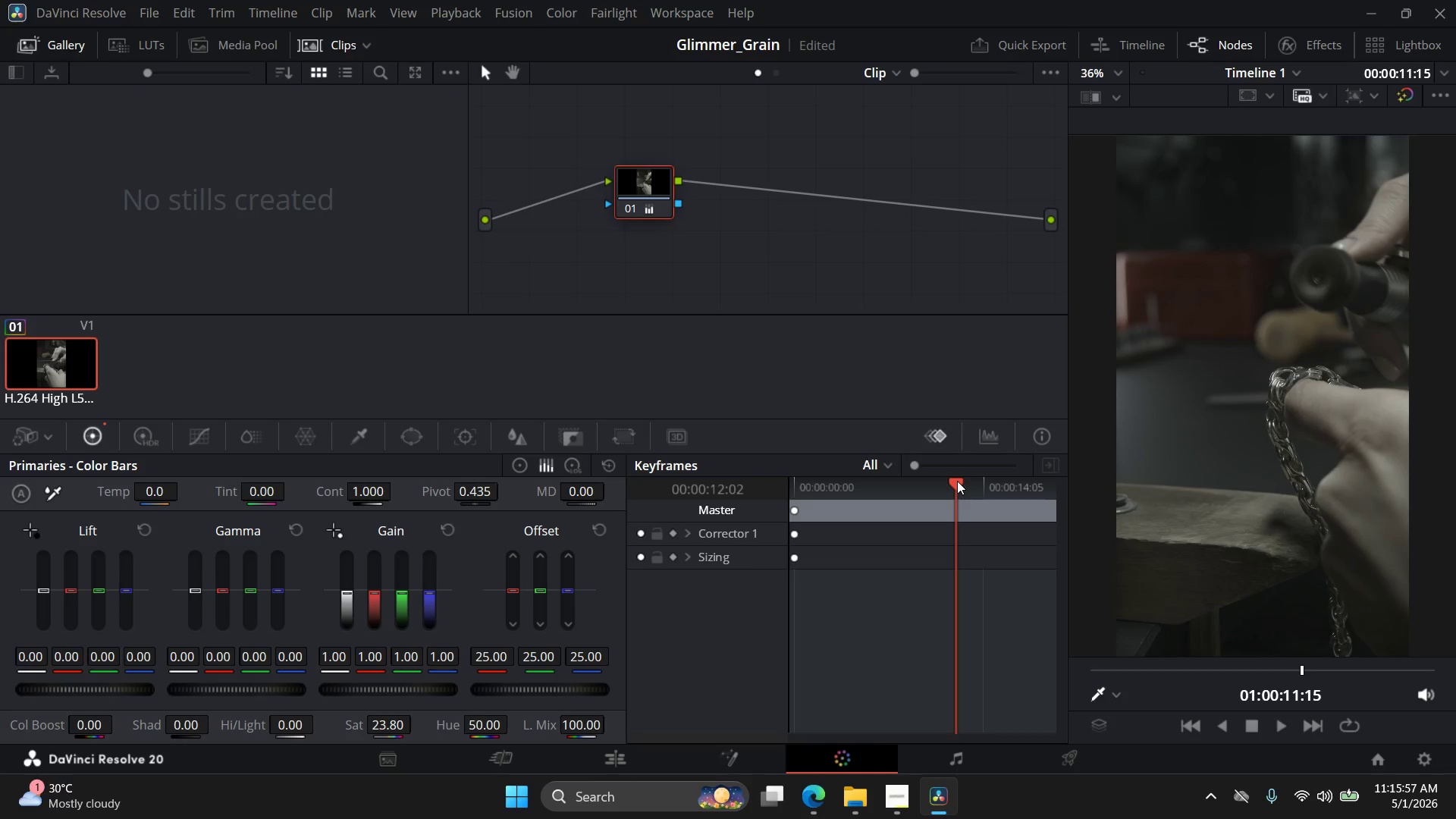 
key(Control+Z)
 